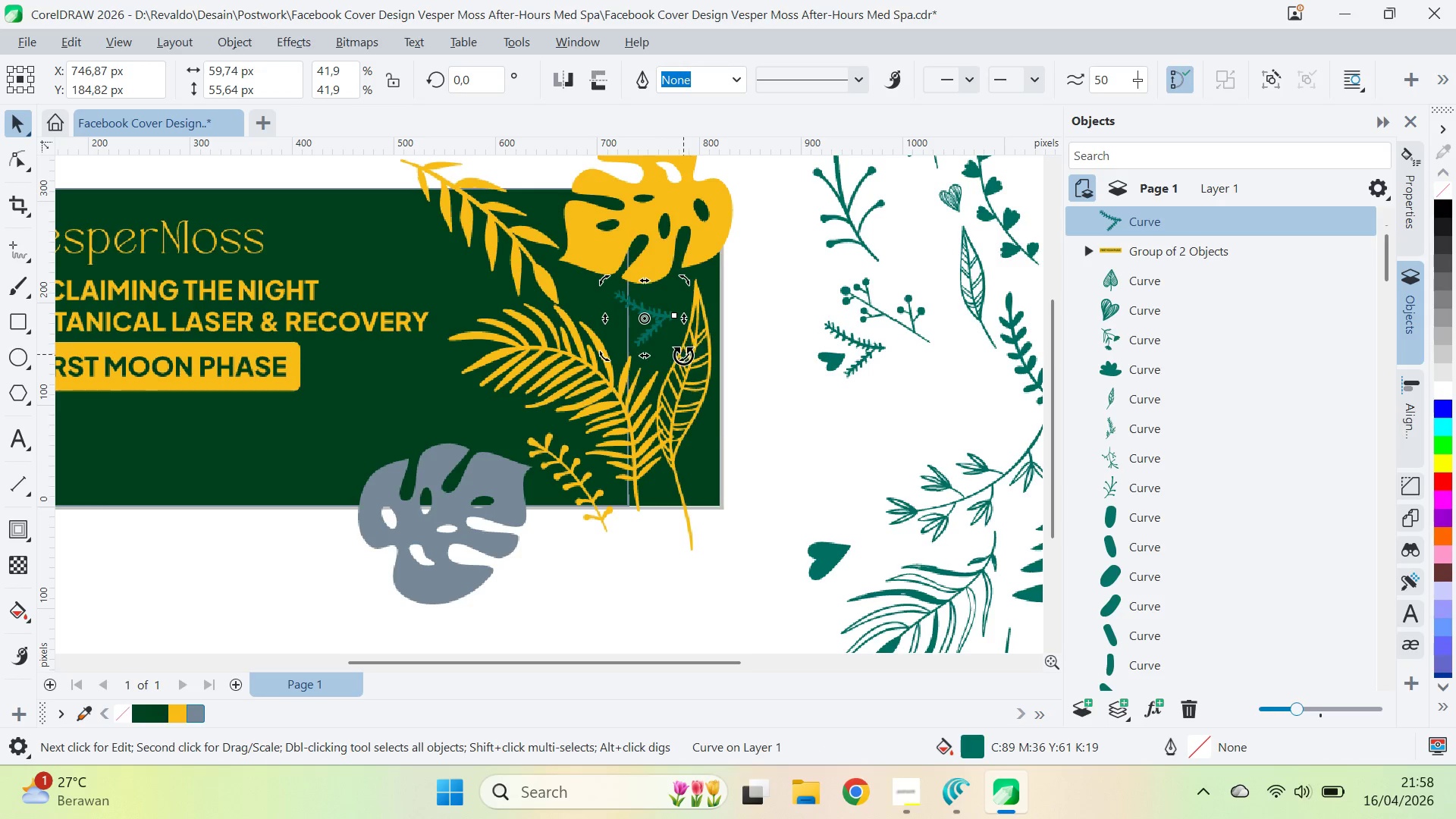 
left_click_drag(start_coordinate=[683, 355], to_coordinate=[592, 372])
 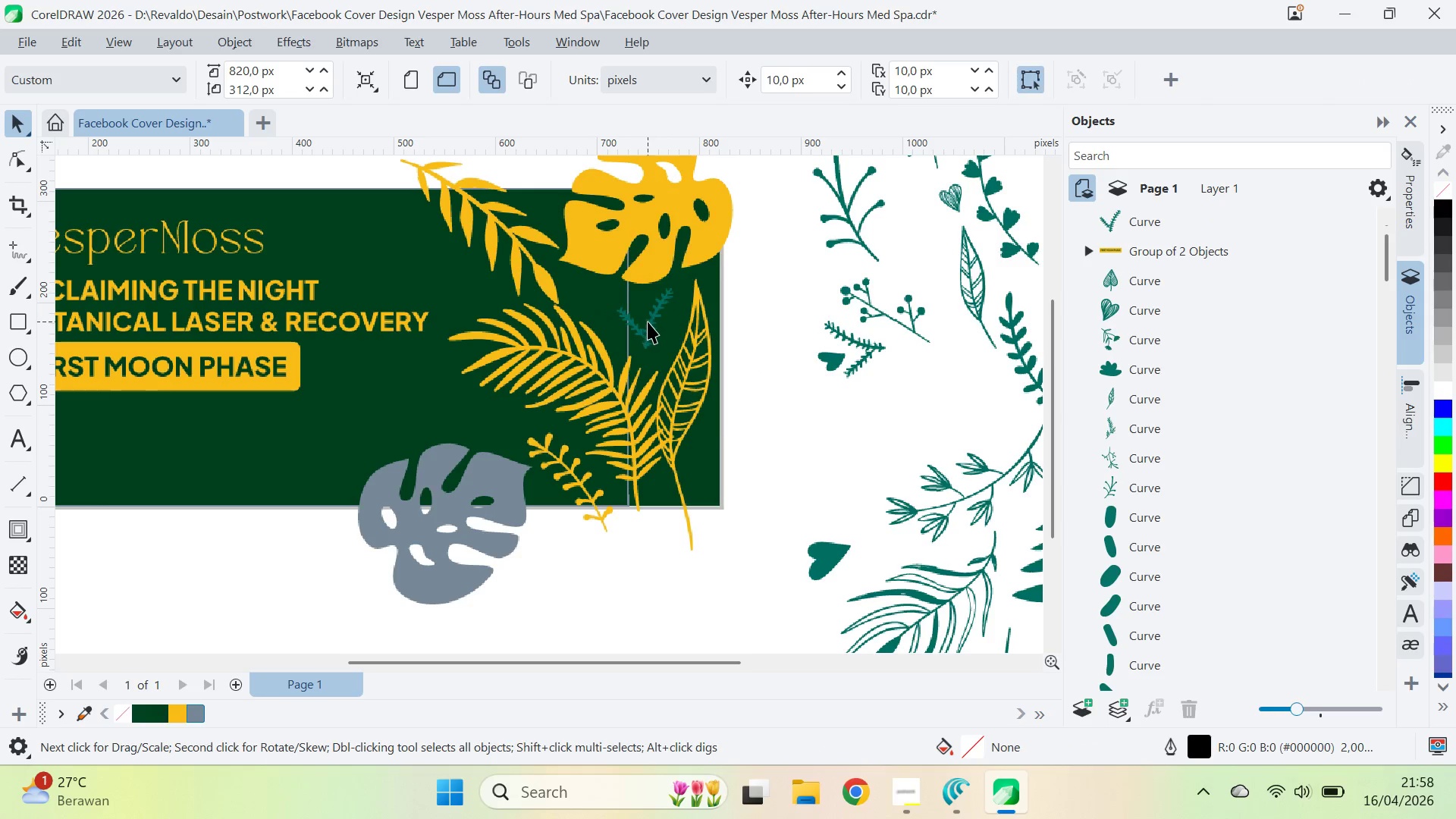 
left_click_drag(start_coordinate=[649, 322], to_coordinate=[657, 369])
 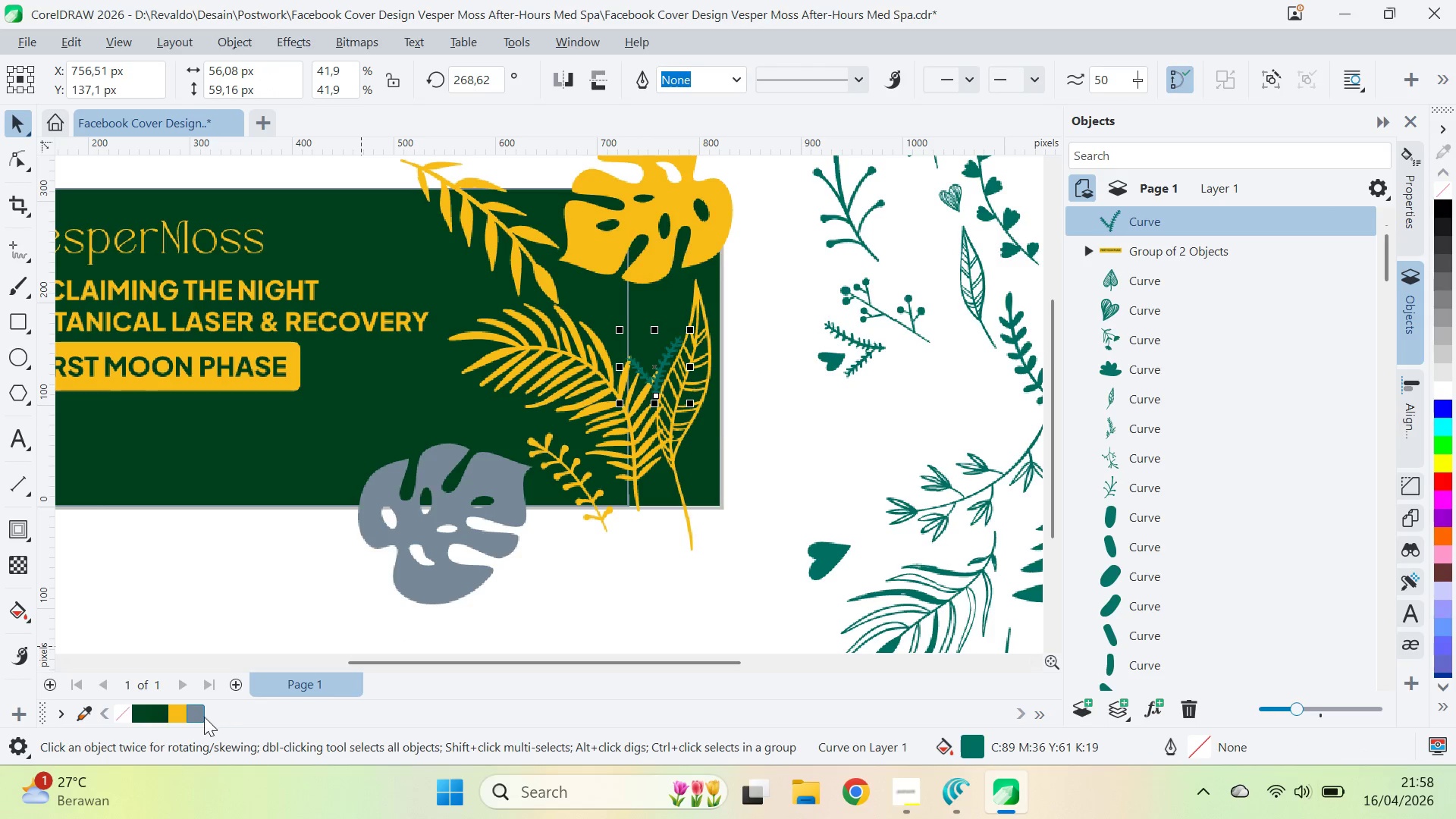 
left_click([196, 717])
 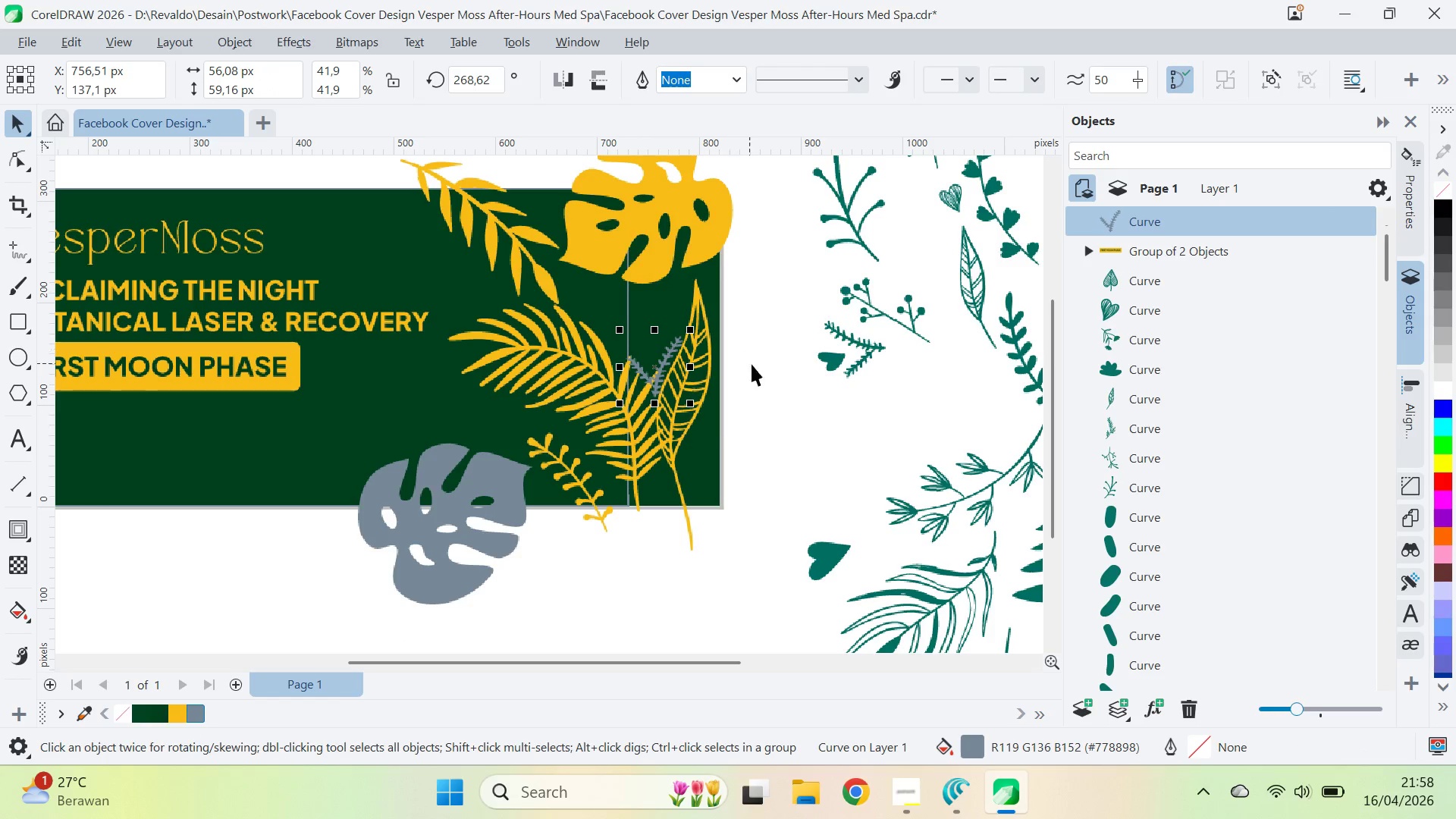 
left_click([774, 370])
 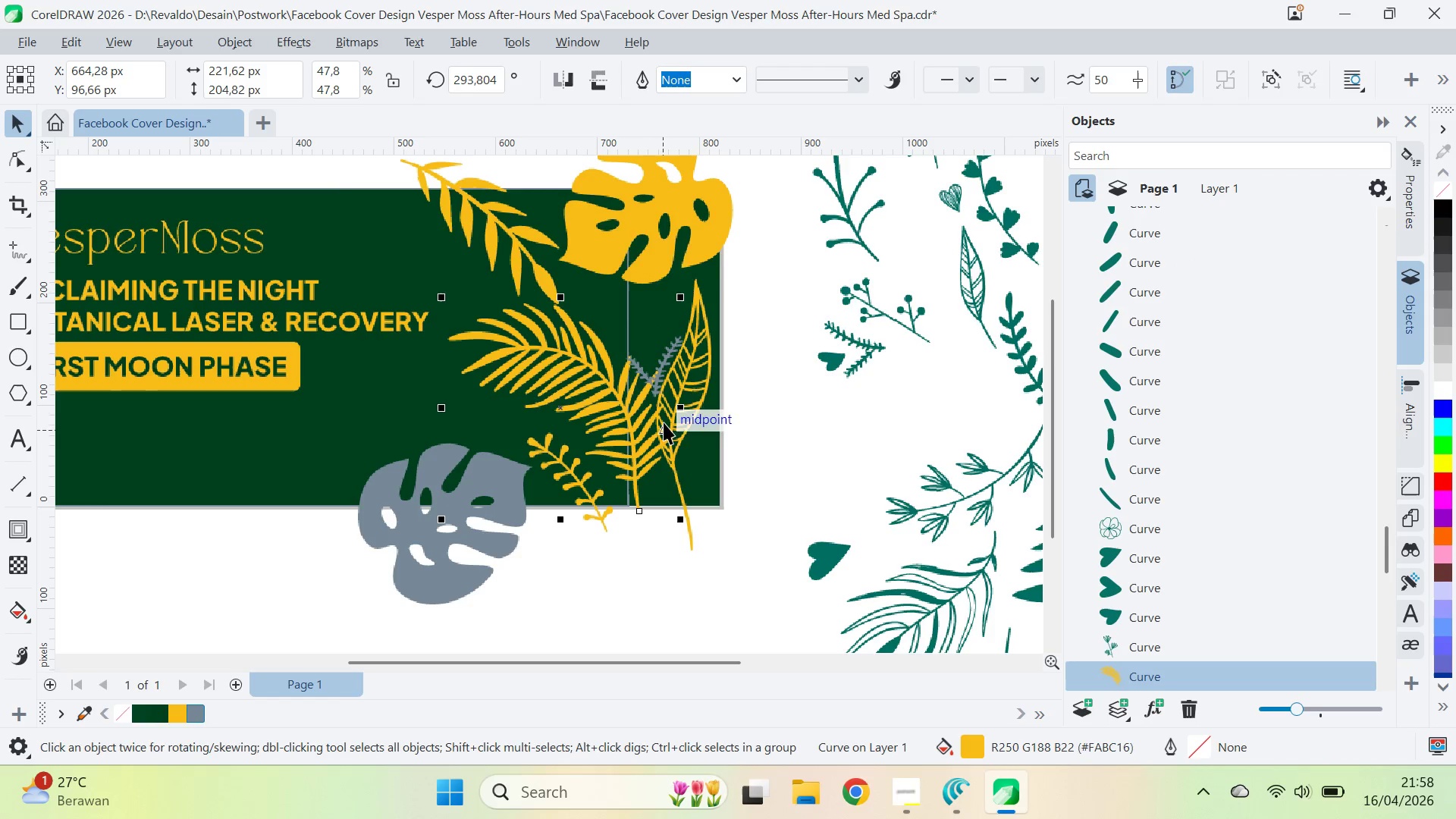 
hold_key(key=ControlLeft, duration=0.53)
 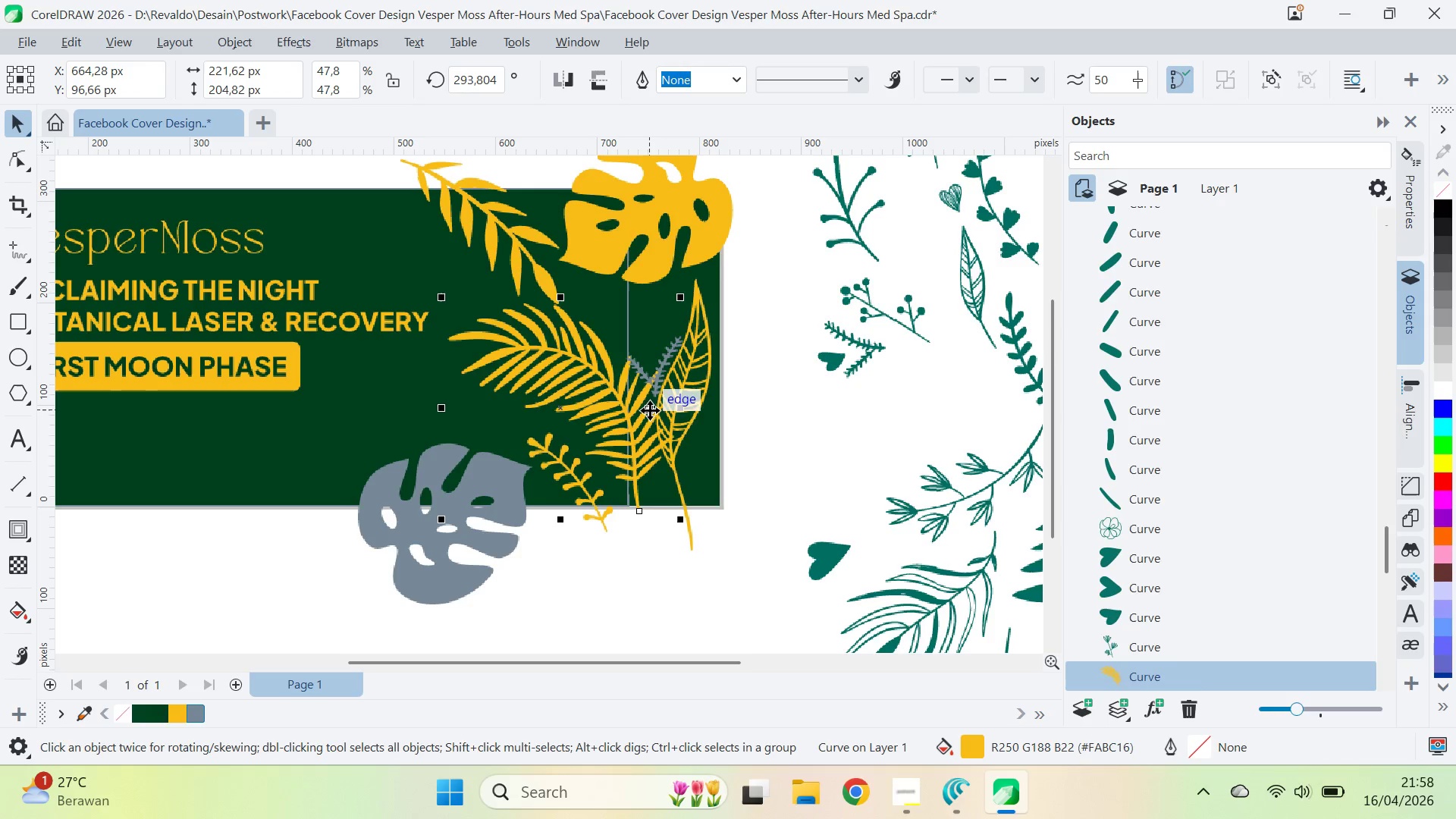 
key(Shift+PageUp)
 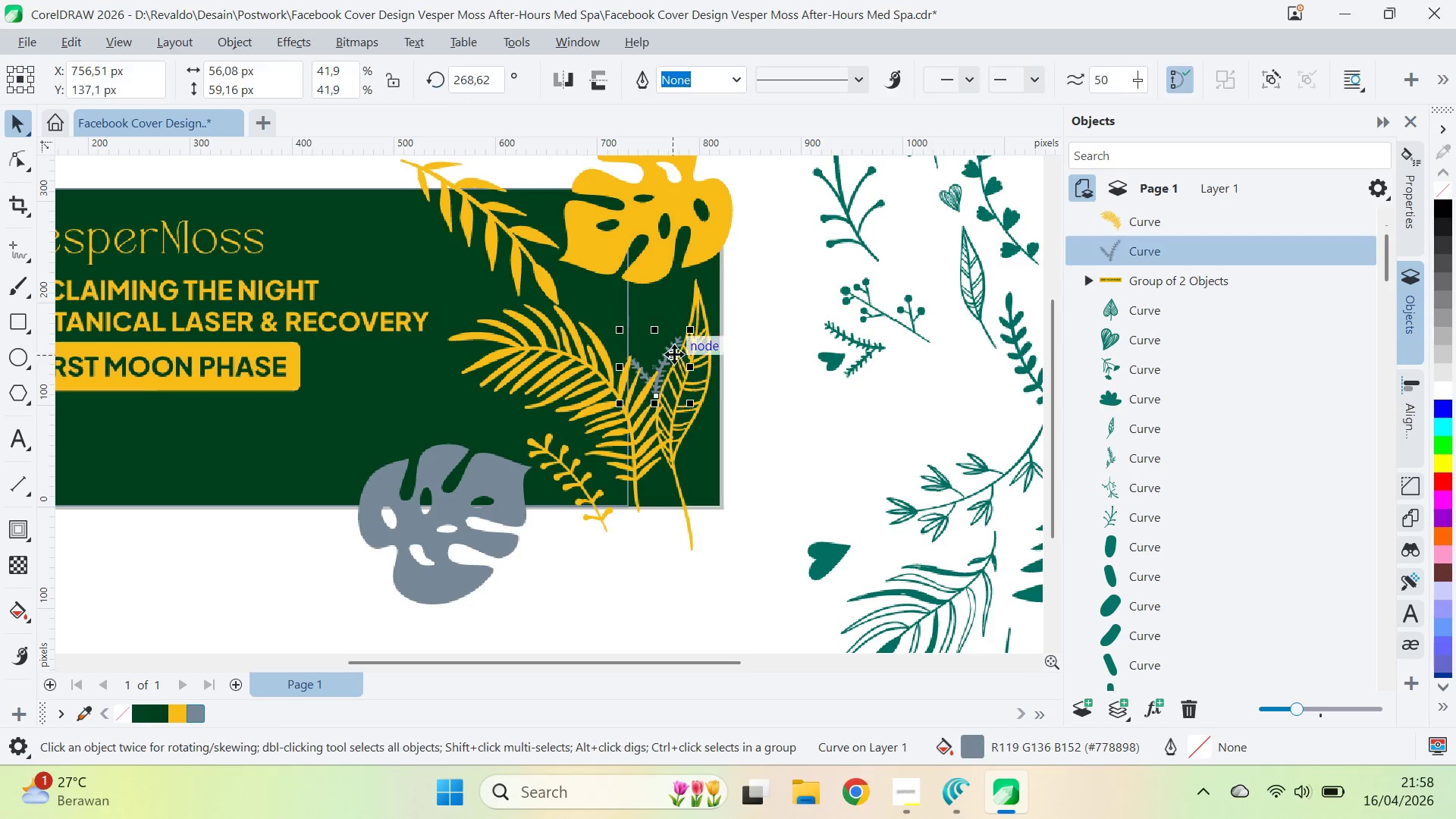 
left_click_drag(start_coordinate=[618, 328], to_coordinate=[604, 317])
 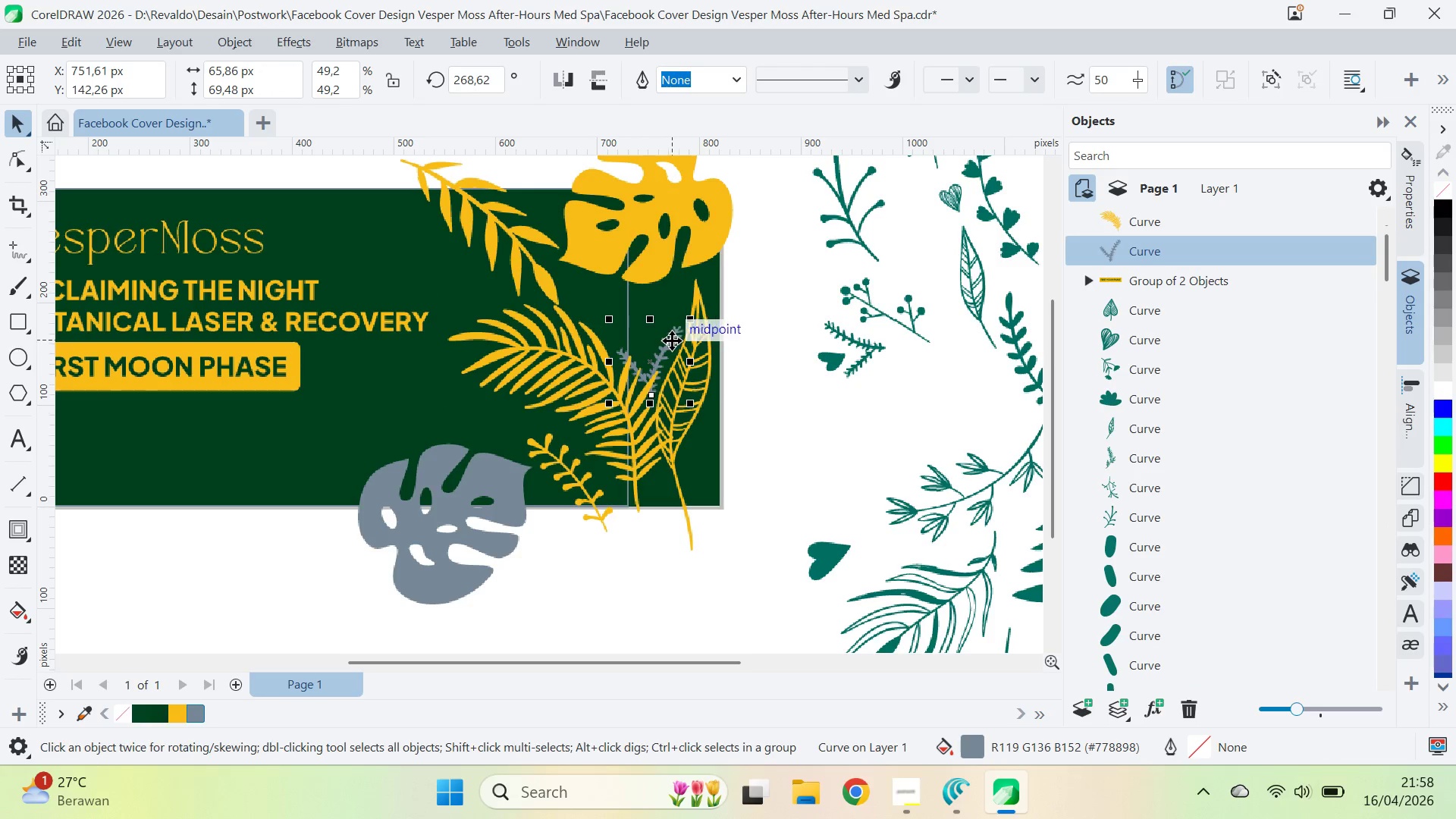 
left_click_drag(start_coordinate=[672, 340], to_coordinate=[664, 325])
 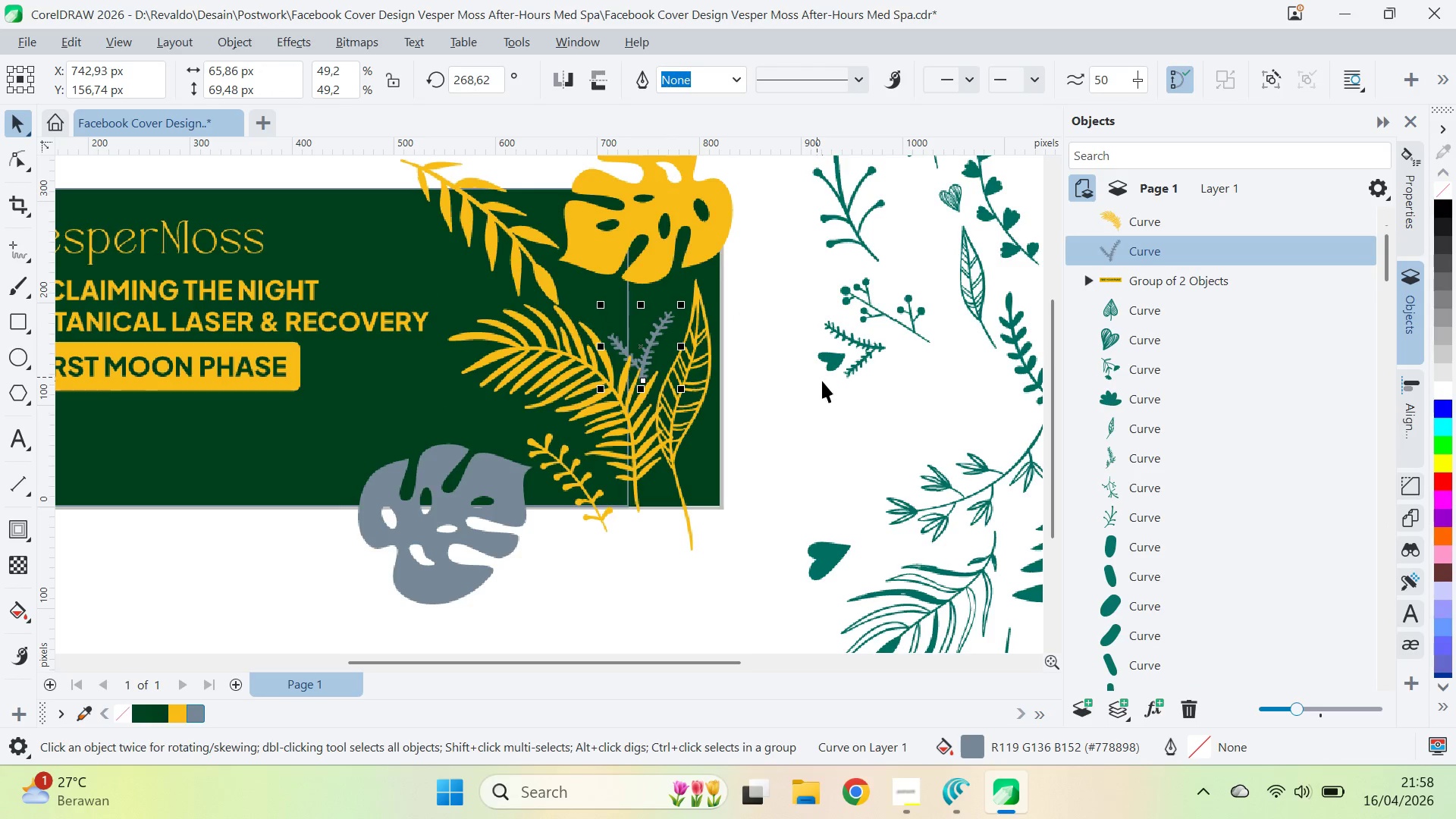 
left_click([822, 381])
 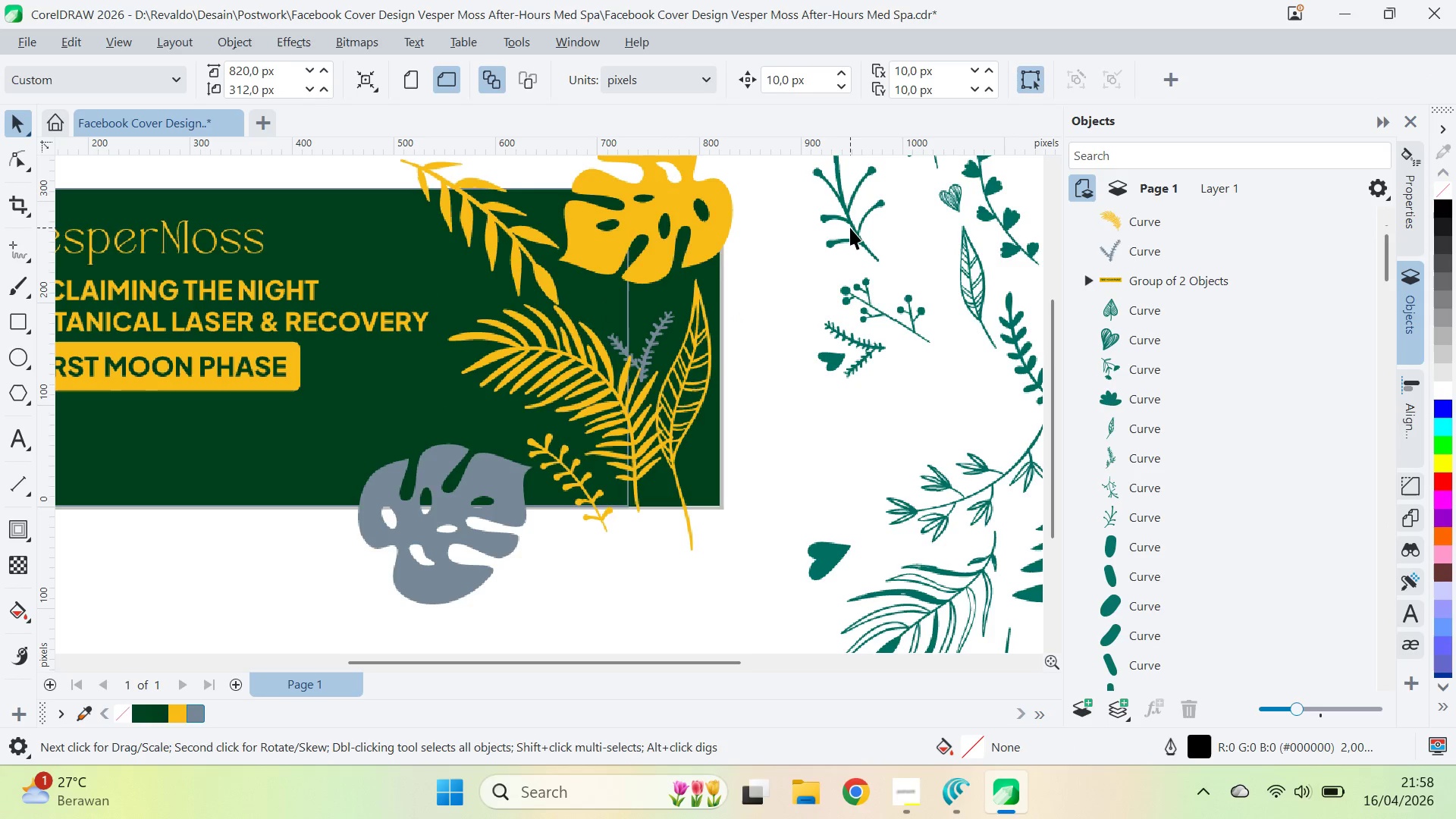 
left_click_drag(start_coordinate=[854, 228], to_coordinate=[479, 475])
 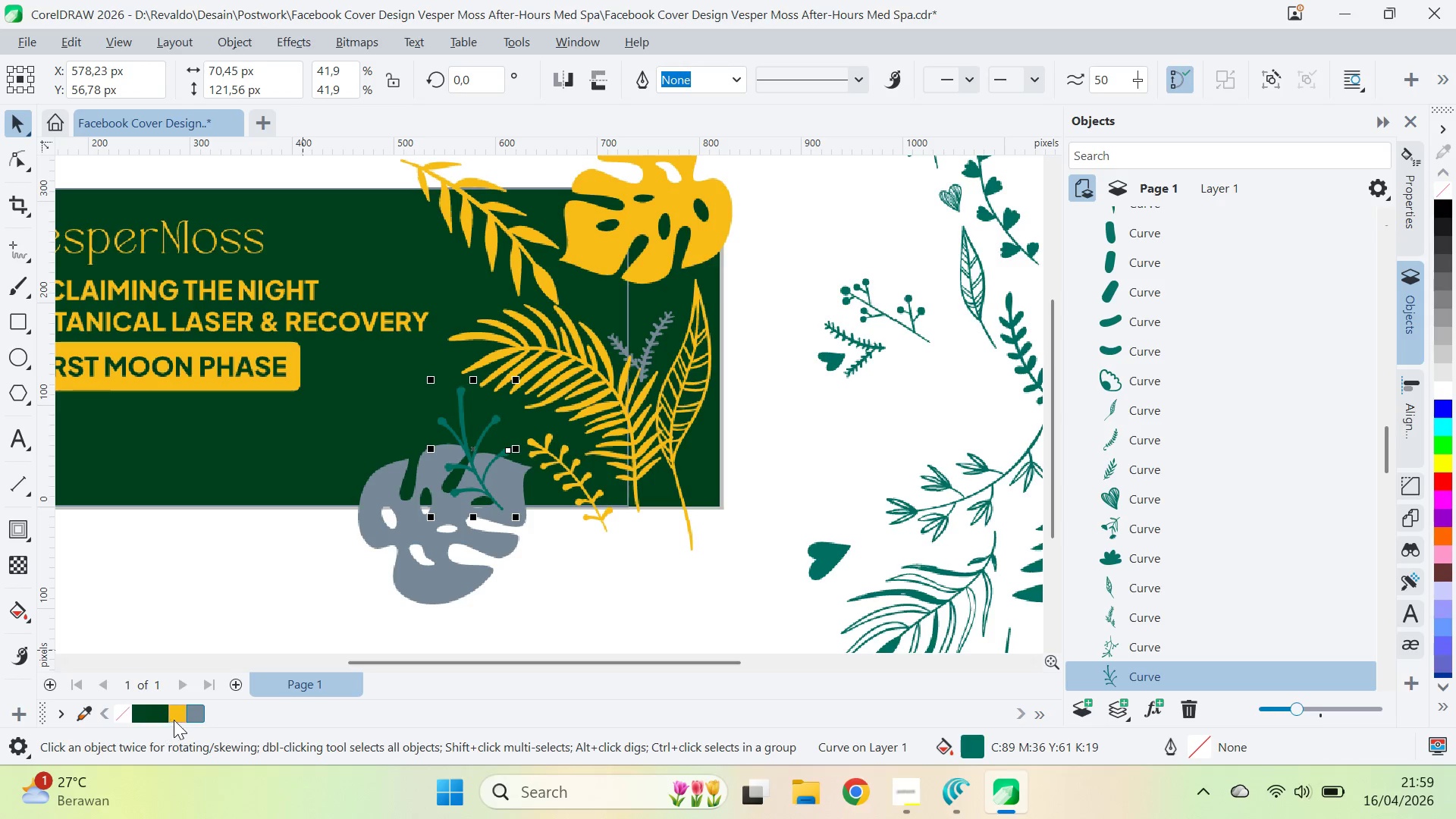 
left_click([197, 715])
 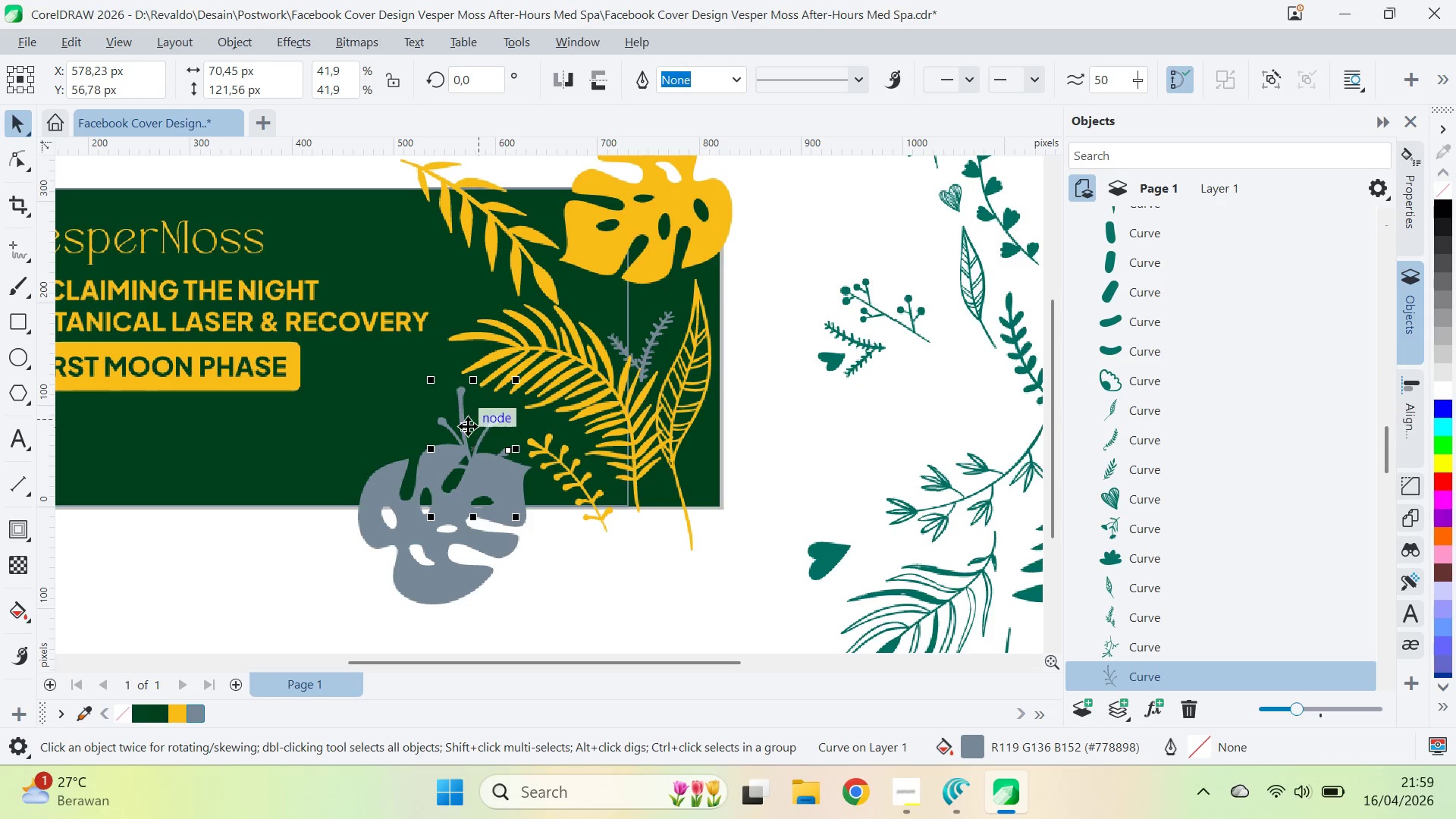 
left_click_drag(start_coordinate=[468, 426], to_coordinate=[440, 411])
 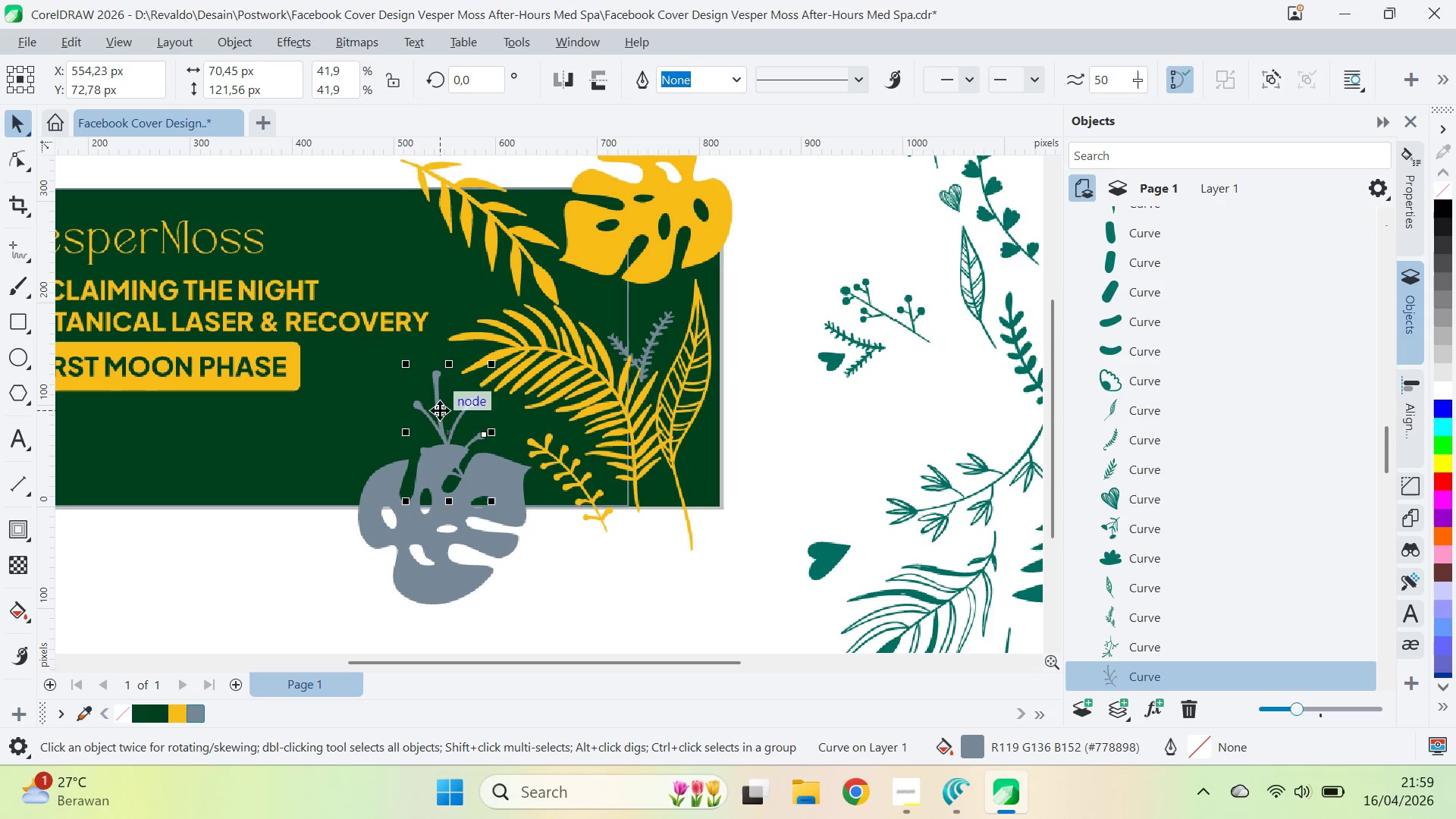 
left_click_drag(start_coordinate=[440, 410], to_coordinate=[490, 424])
 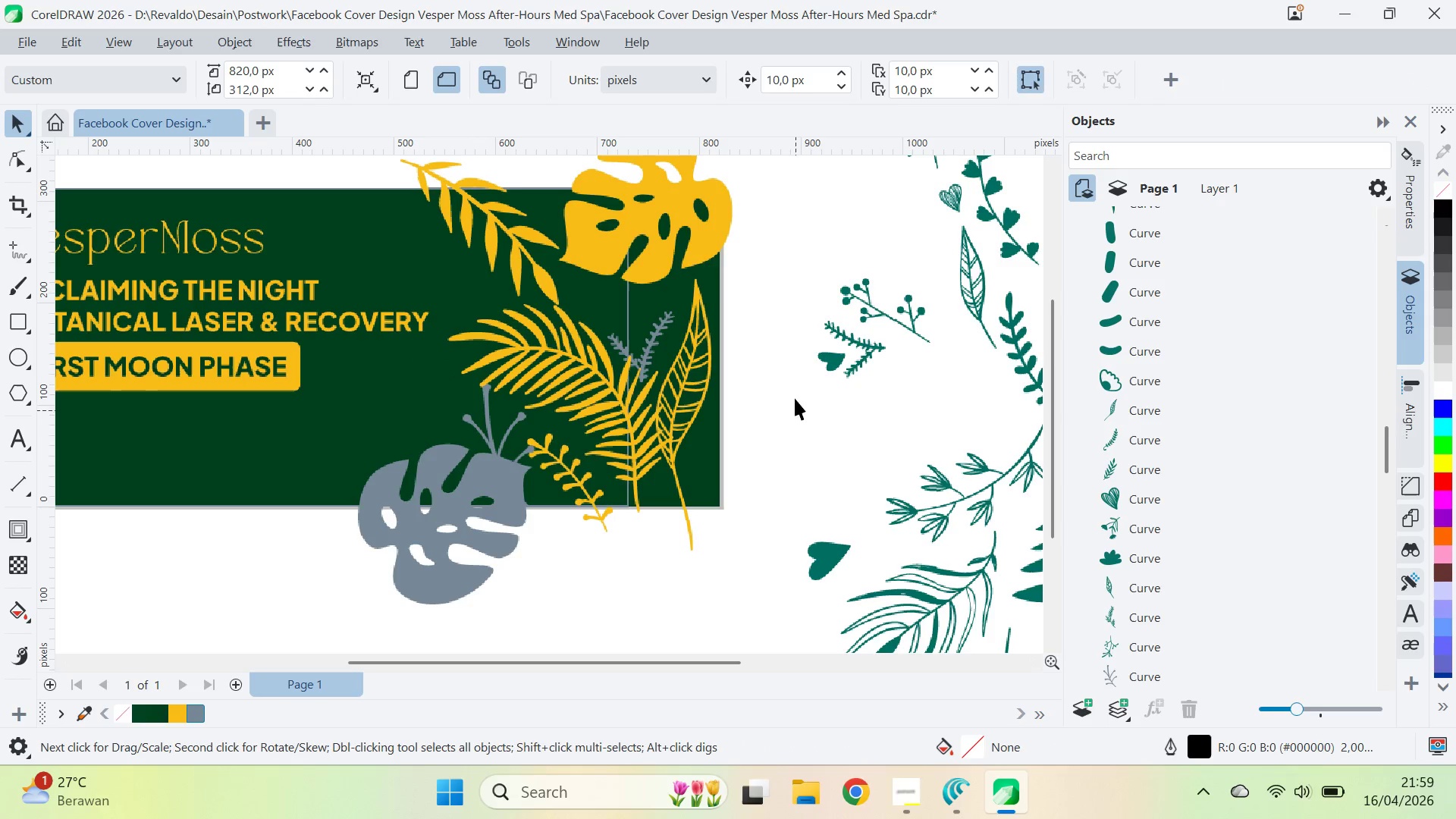 
key(Q)
 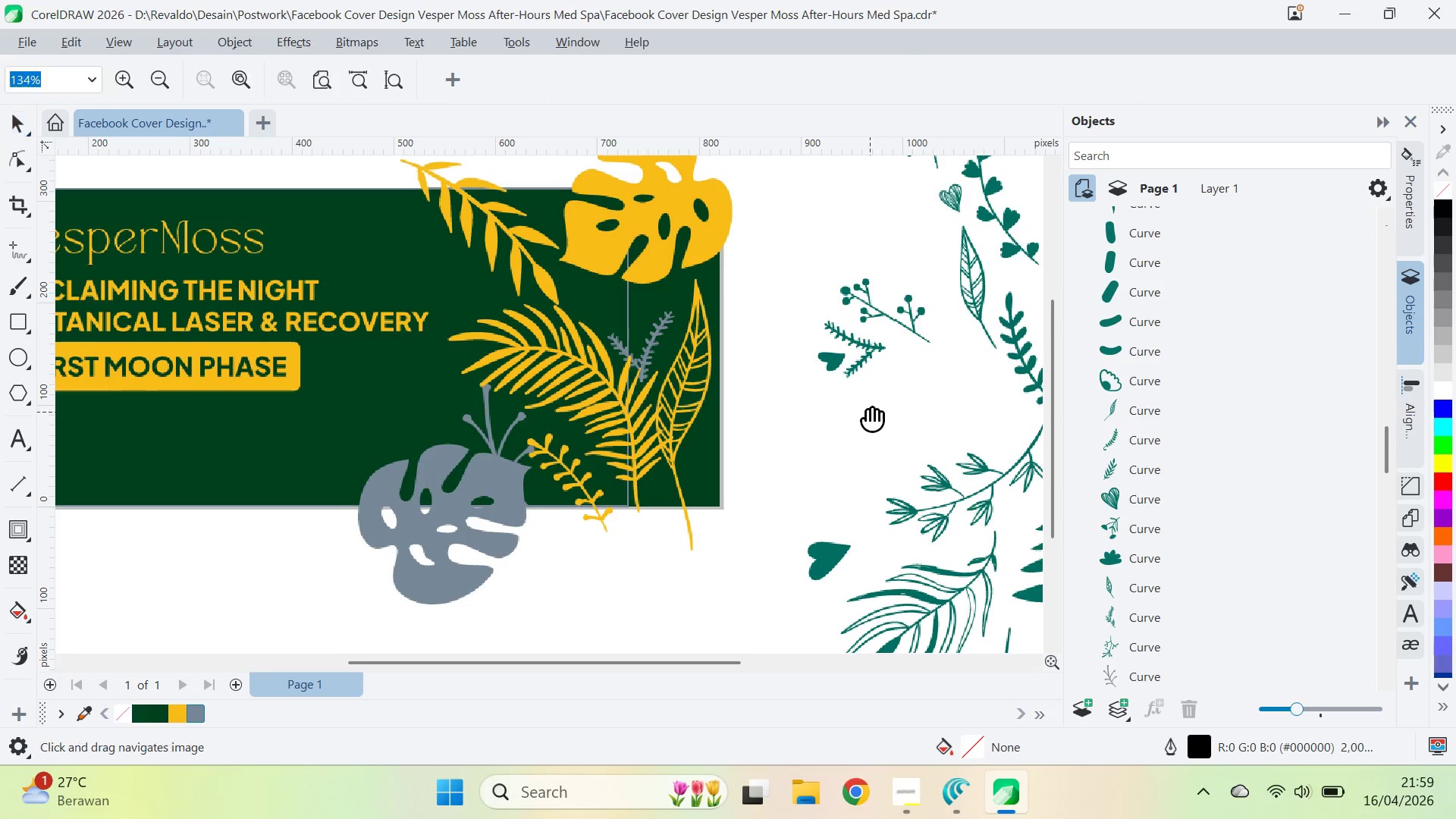 
left_click_drag(start_coordinate=[869, 412], to_coordinate=[440, 471])
 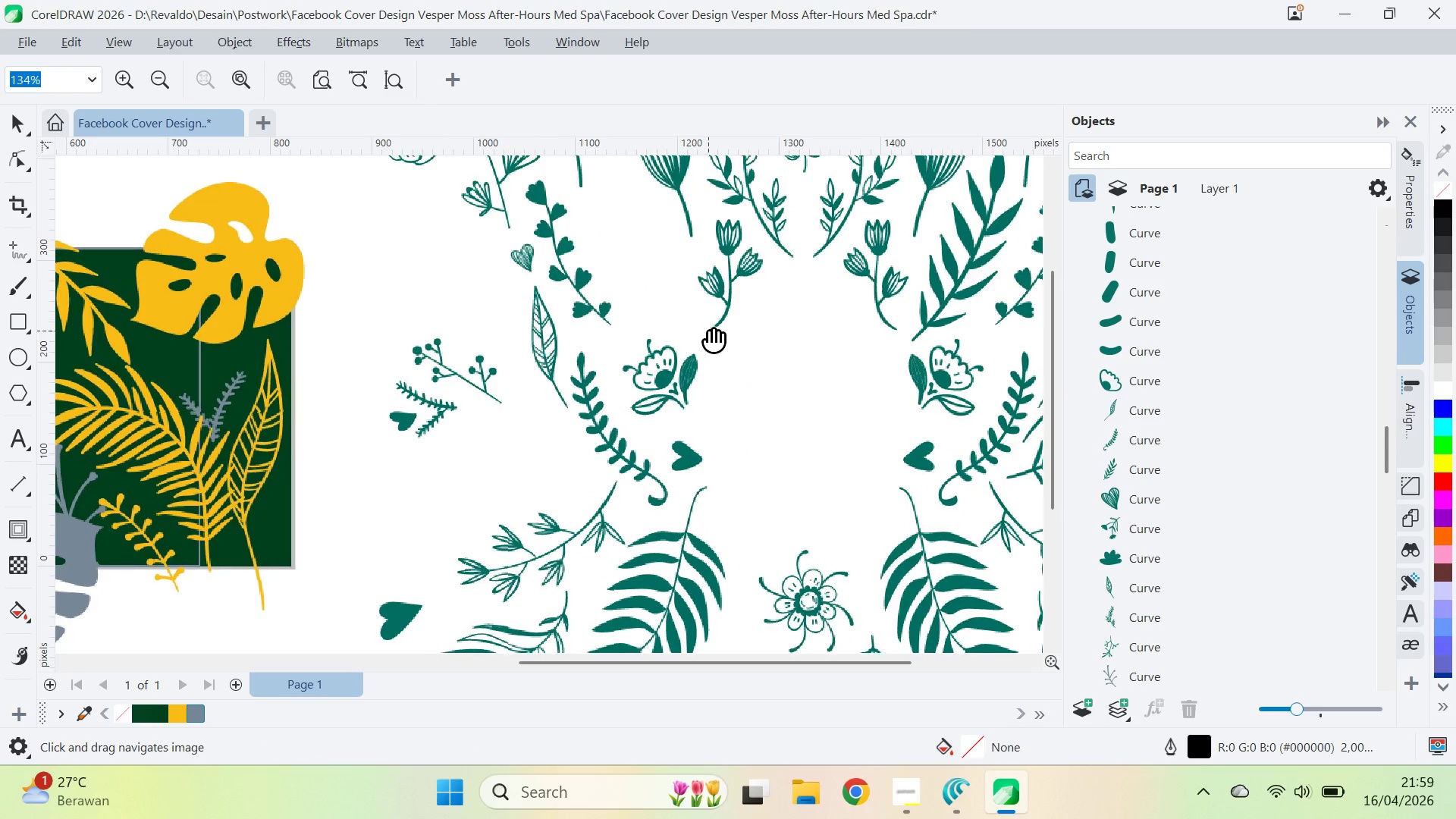 
left_click_drag(start_coordinate=[708, 330], to_coordinate=[771, 417])
 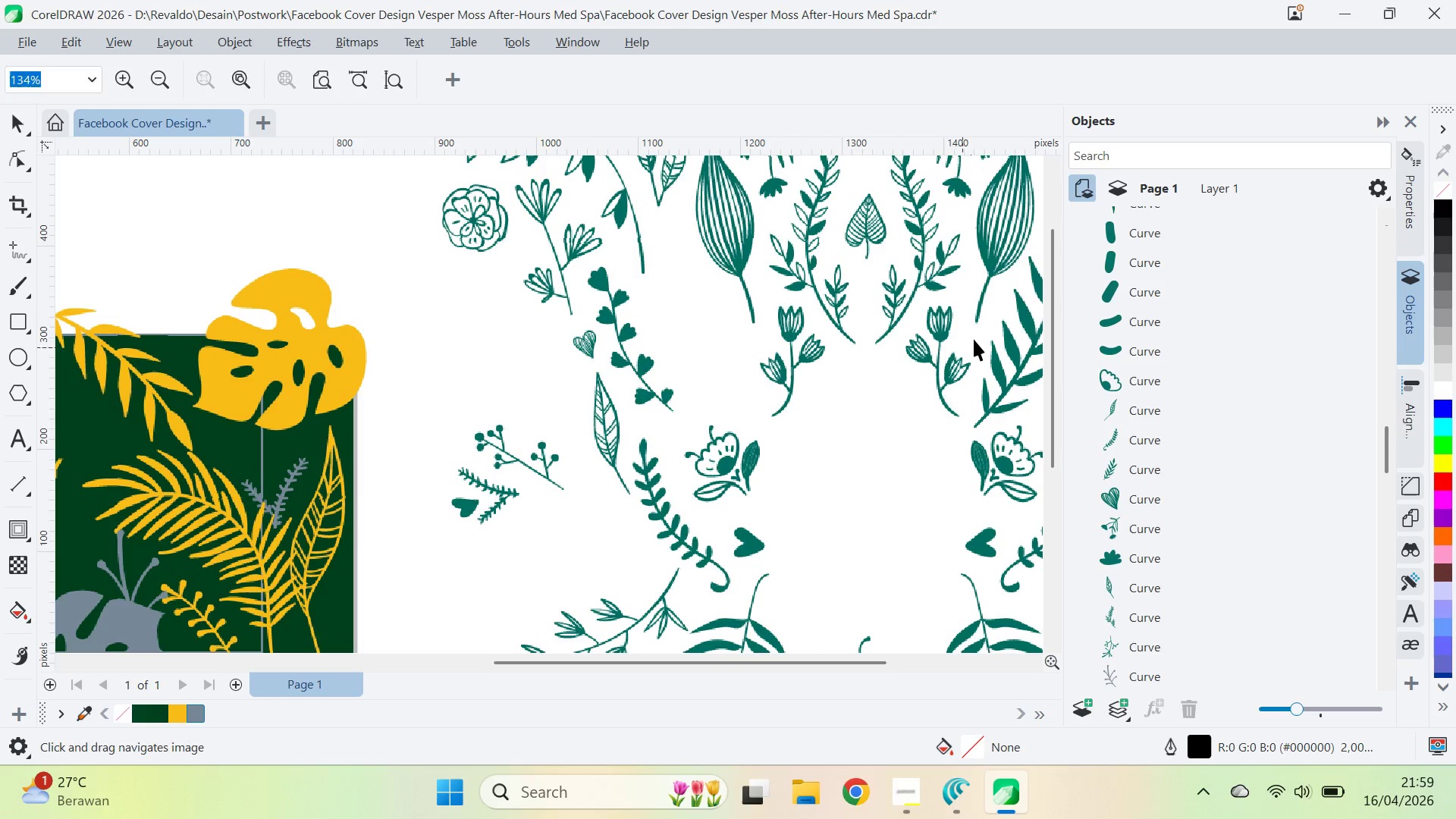 
key(V)
 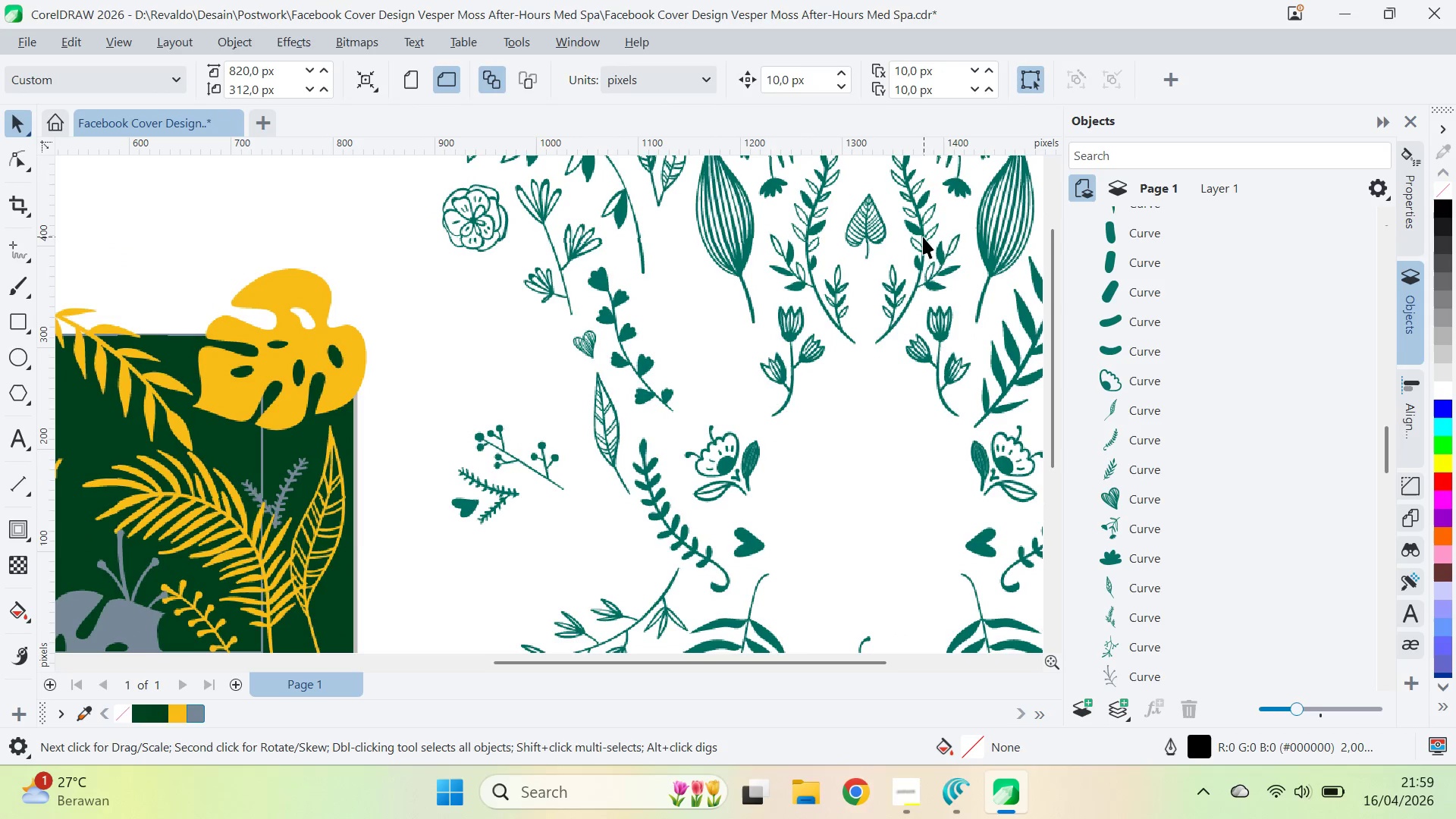 
left_click_drag(start_coordinate=[919, 236], to_coordinate=[435, 350])
 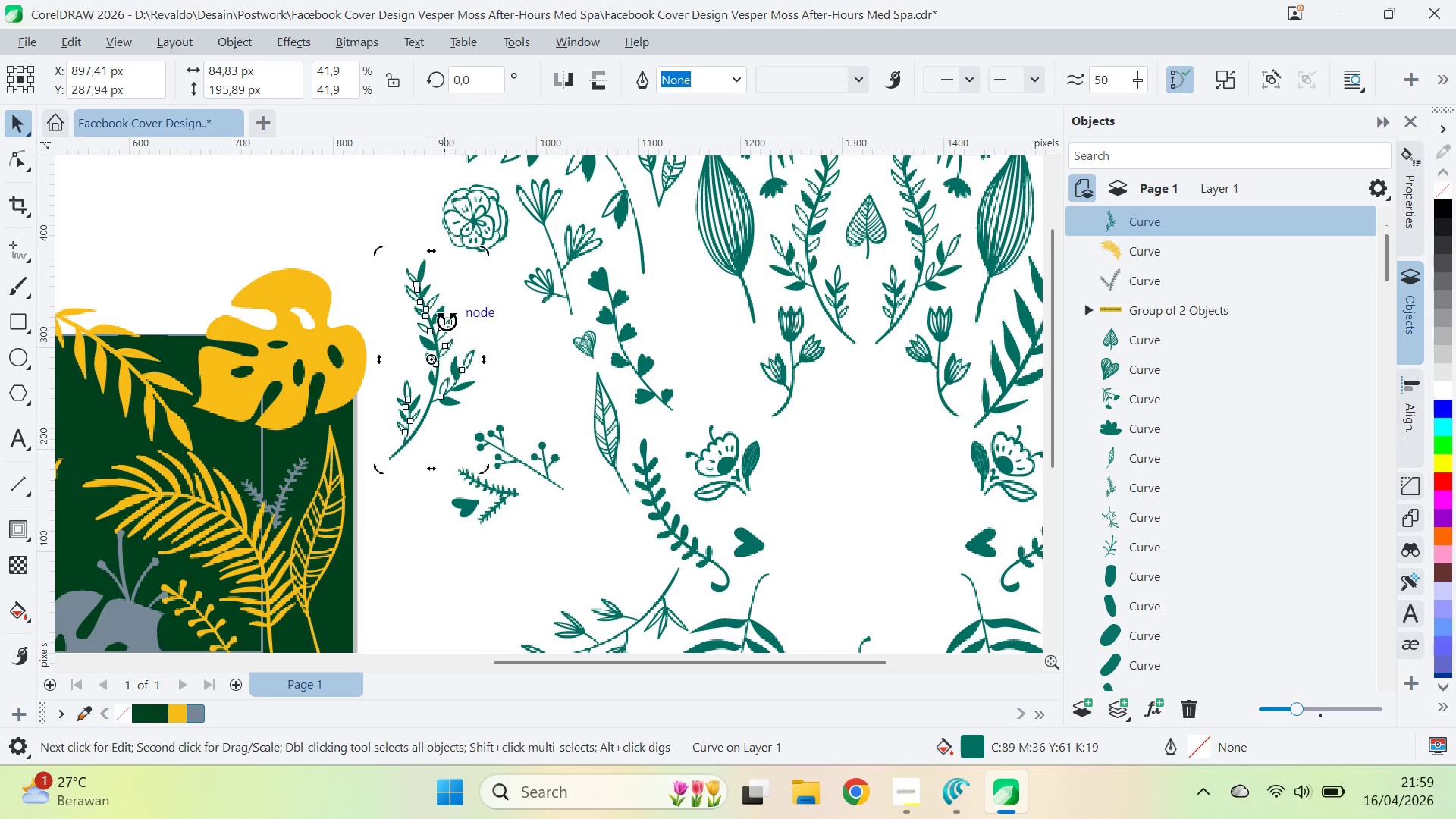 
hold_key(key=ControlLeft, duration=2.06)
left_click_drag(start_coordinate=[489, 247], to_coordinate=[552, 512])
 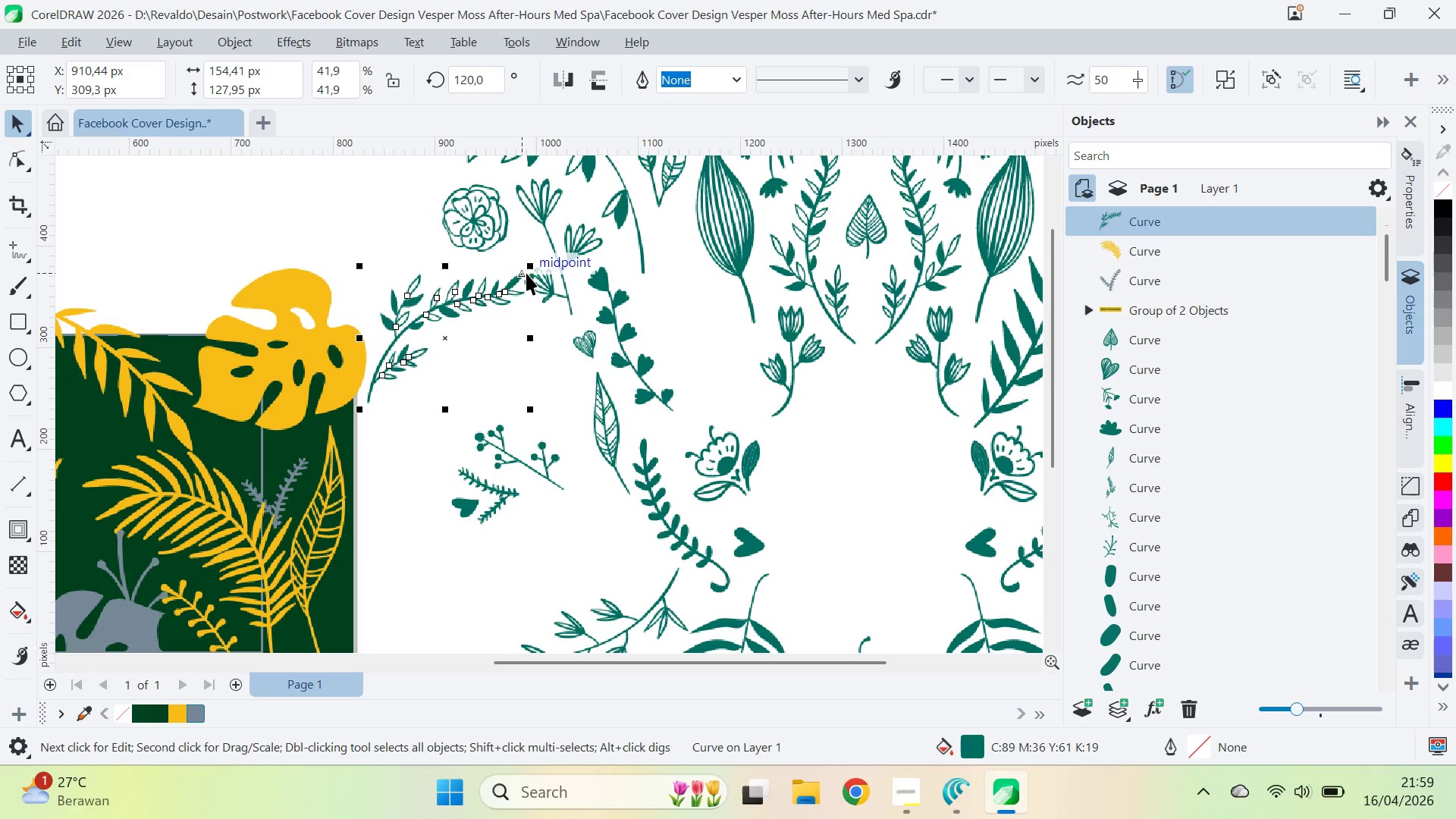 
left_click_drag(start_coordinate=[532, 260], to_coordinate=[580, 453])
 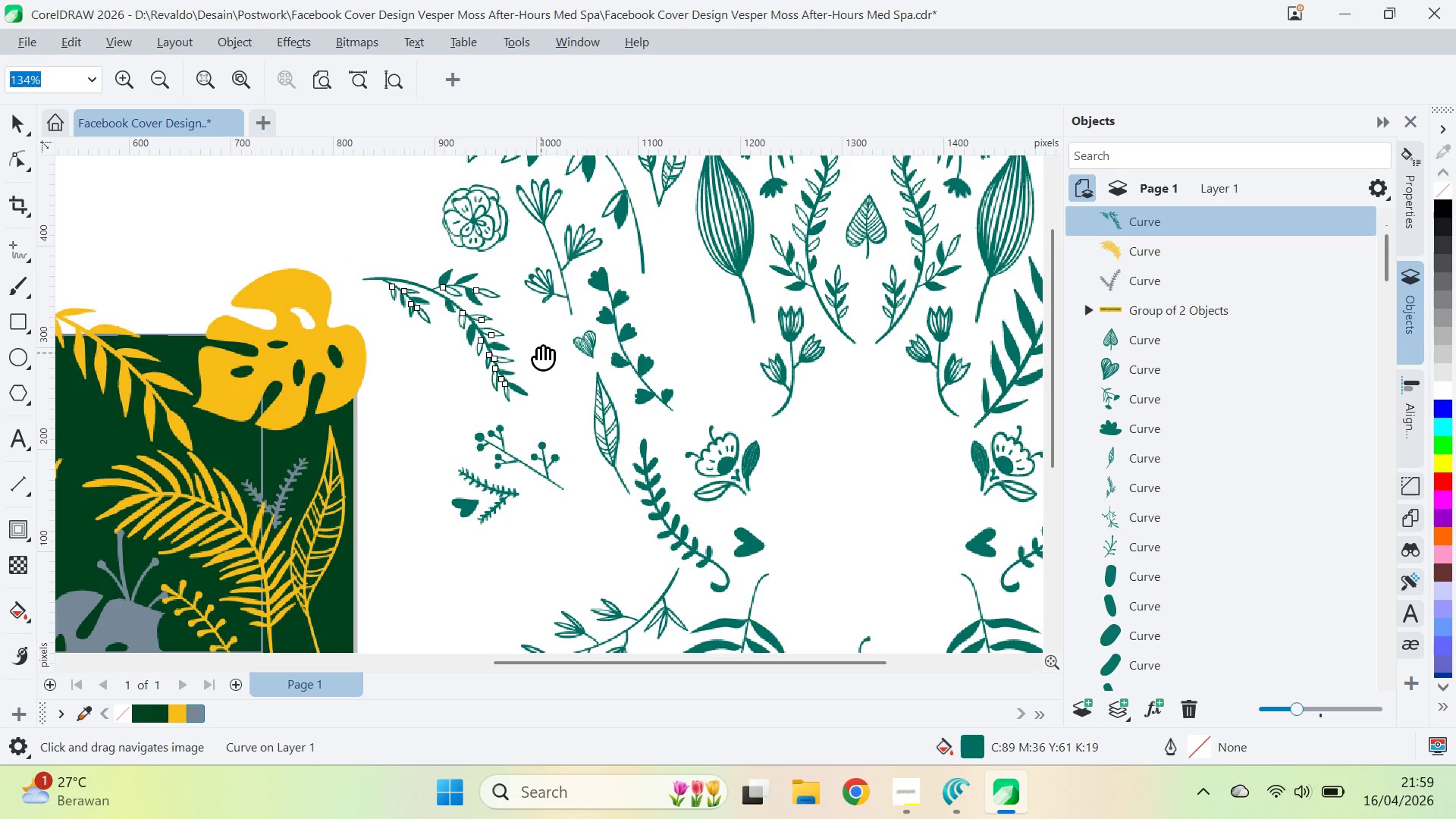 
hold_key(key=ControlLeft, duration=0.7)
 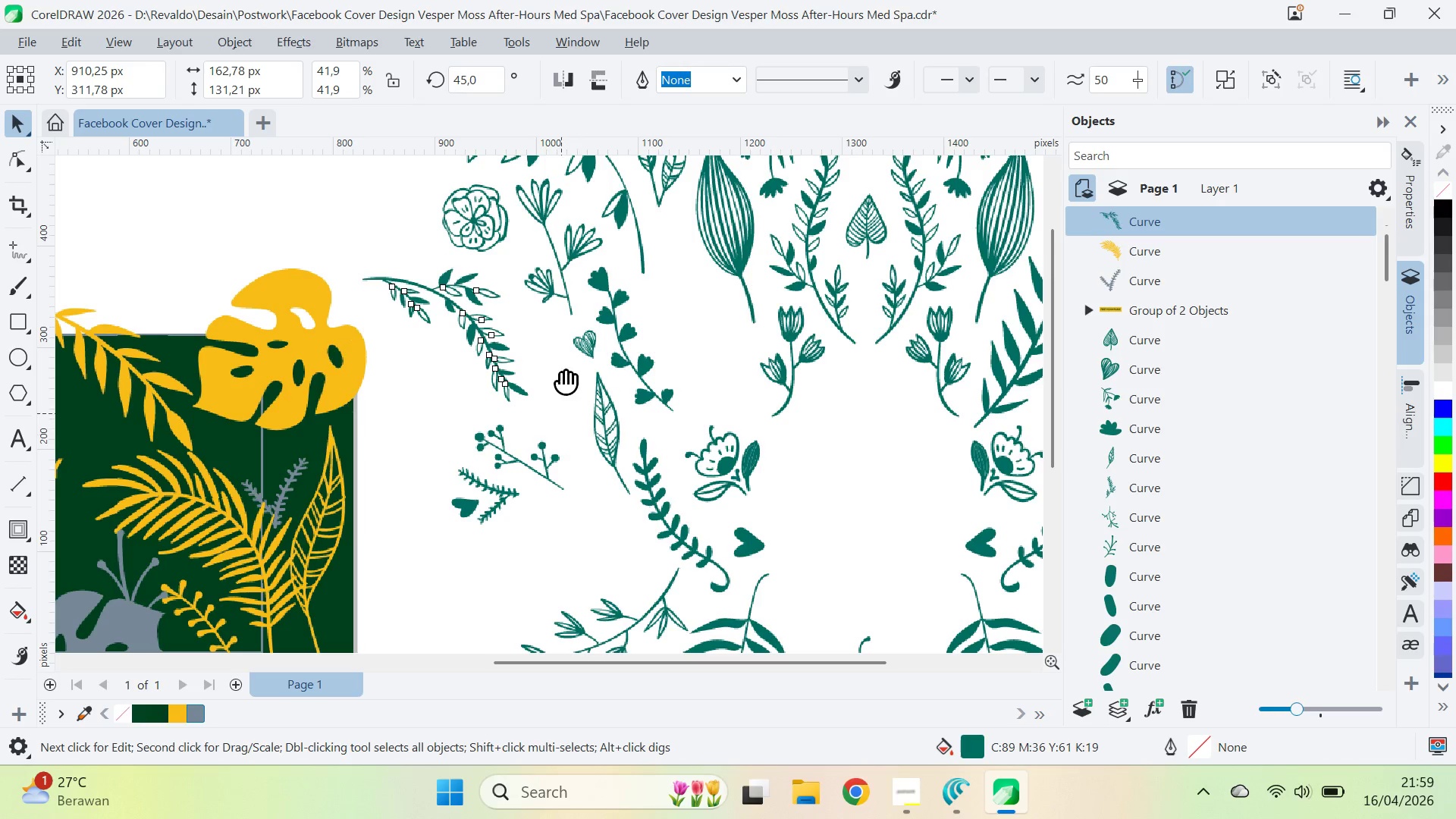 
type(qv)
 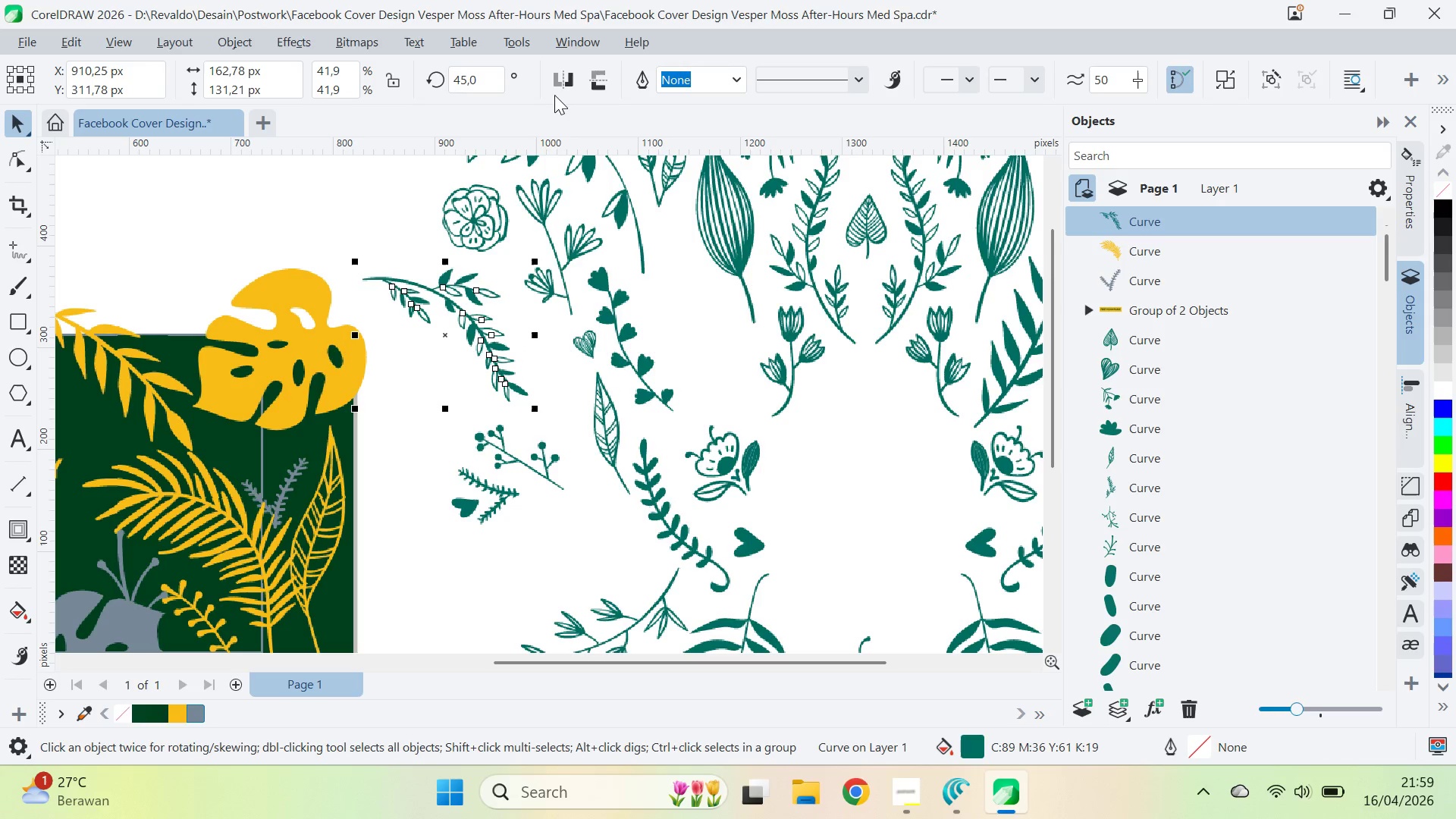 
left_click([557, 86])
 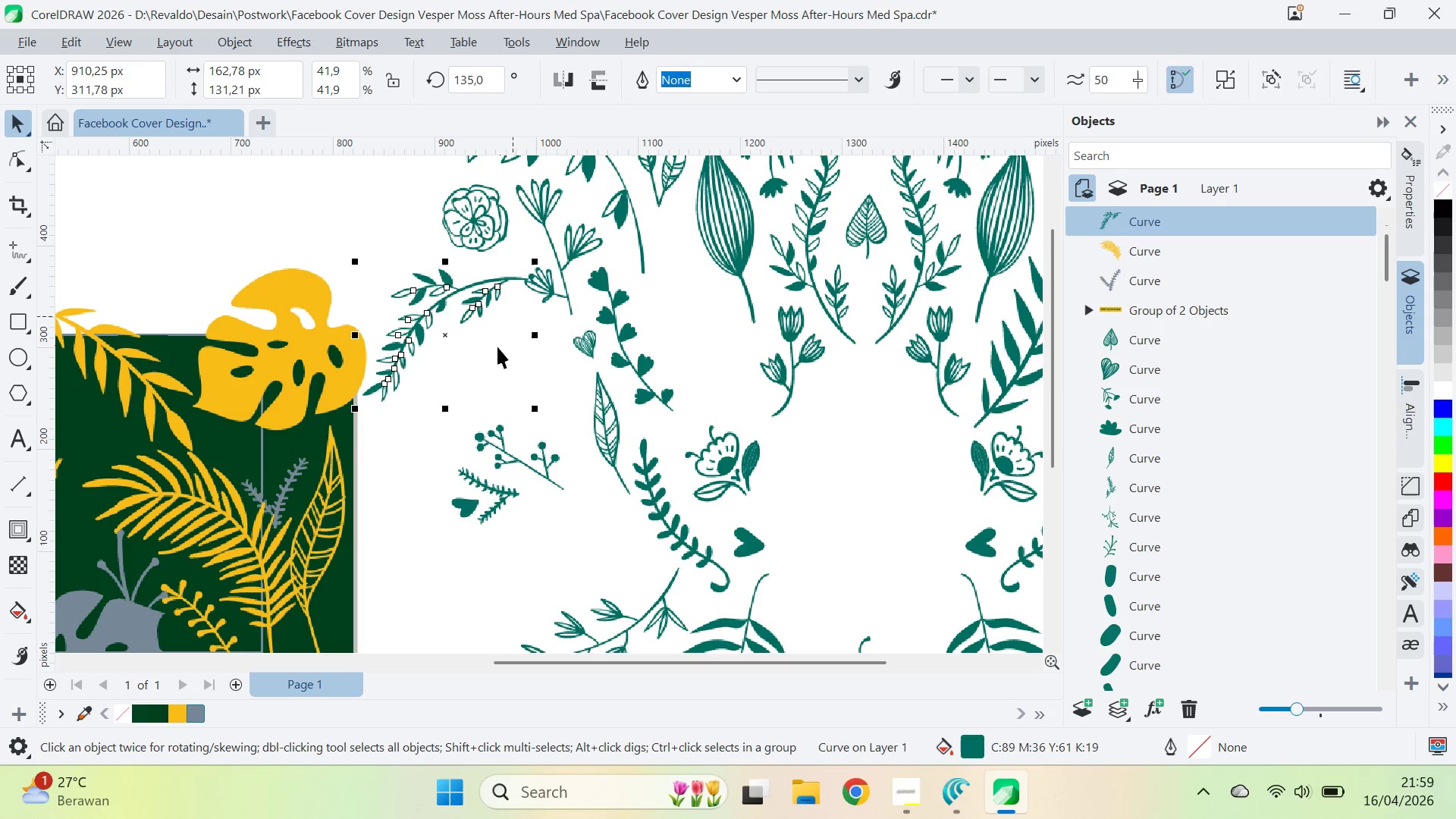 
type(qv)
 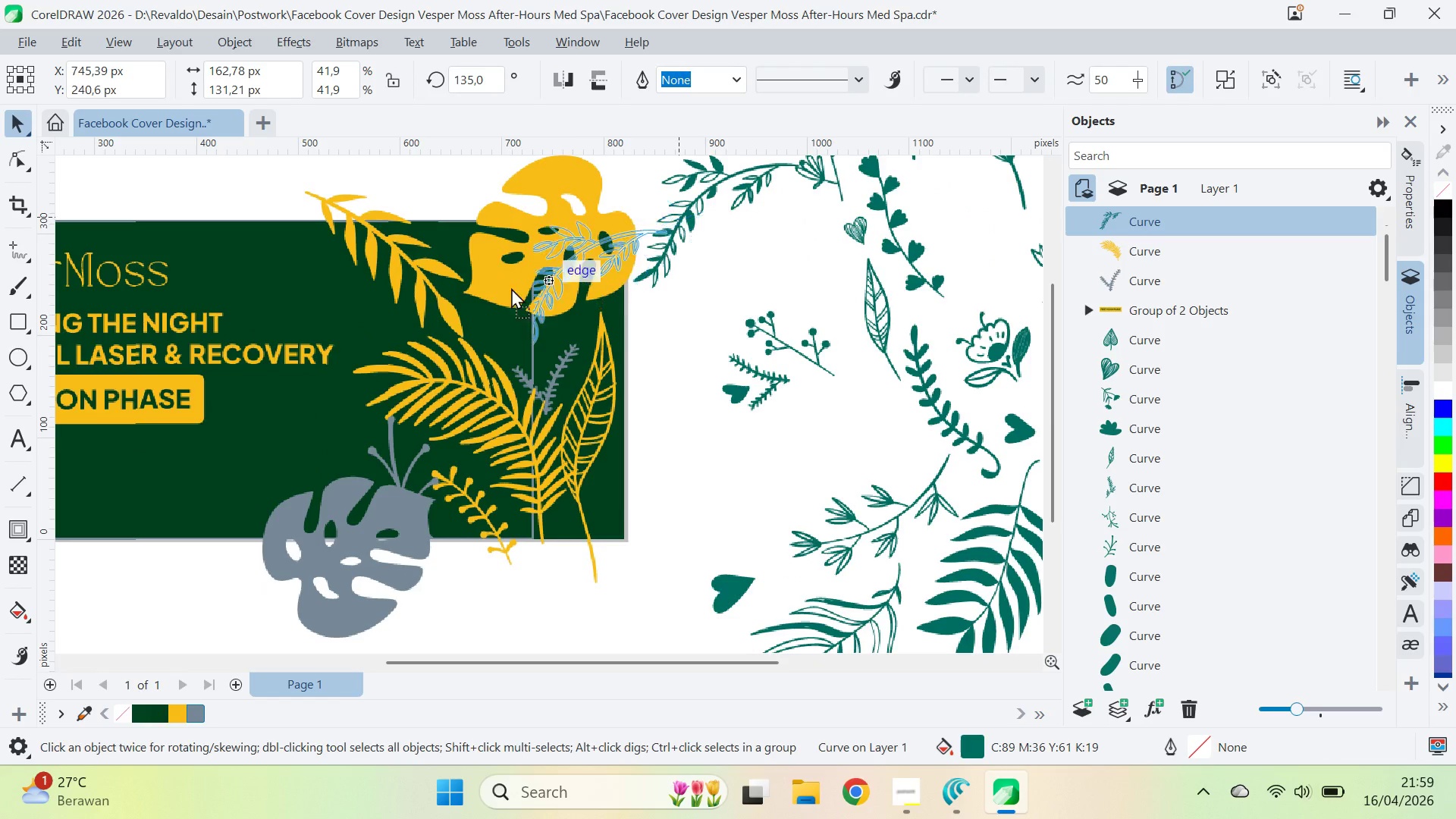 
left_click_drag(start_coordinate=[486, 360], to_coordinate=[757, 246])
 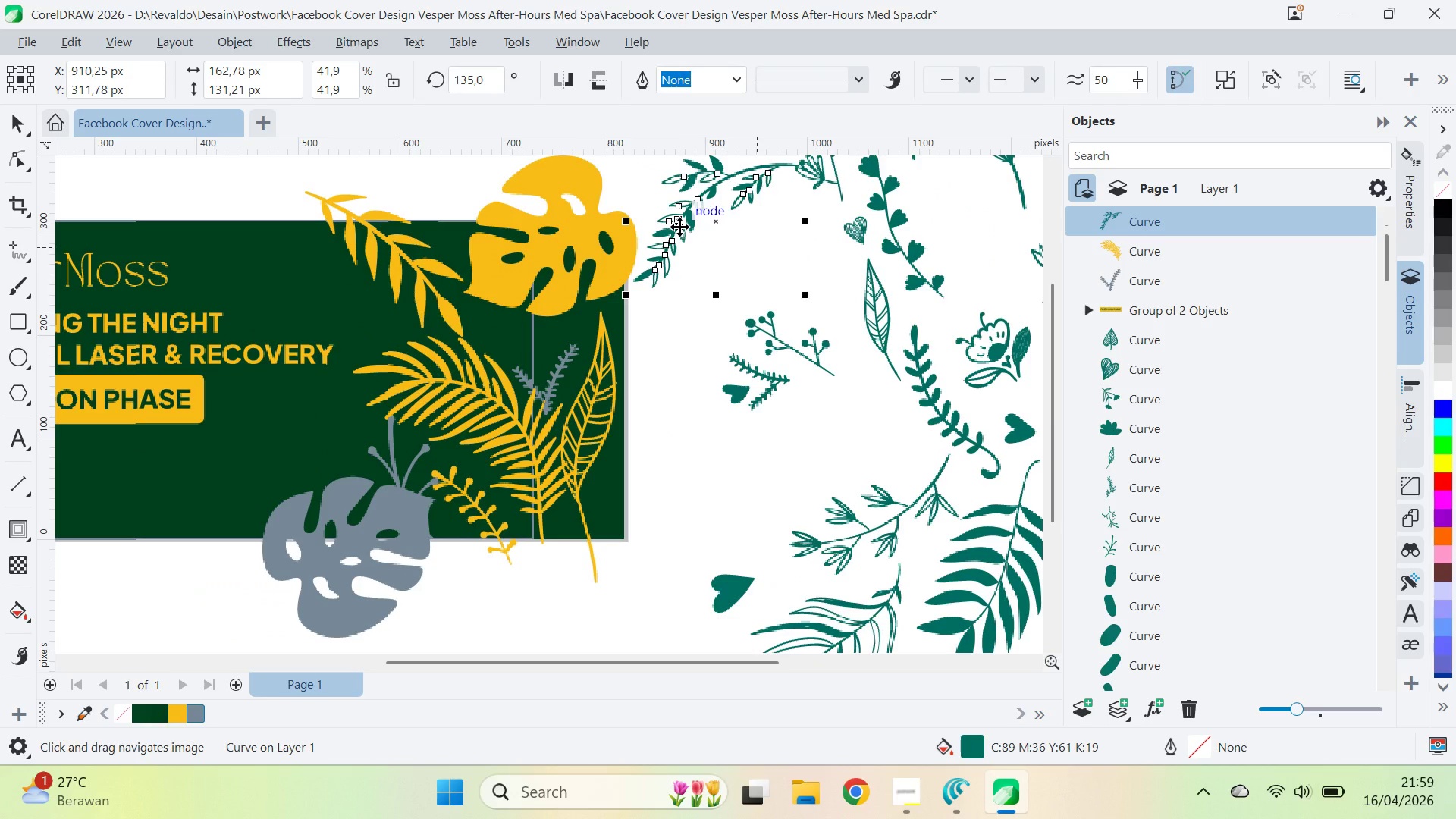 
left_click_drag(start_coordinate=[681, 214], to_coordinate=[386, 263])
 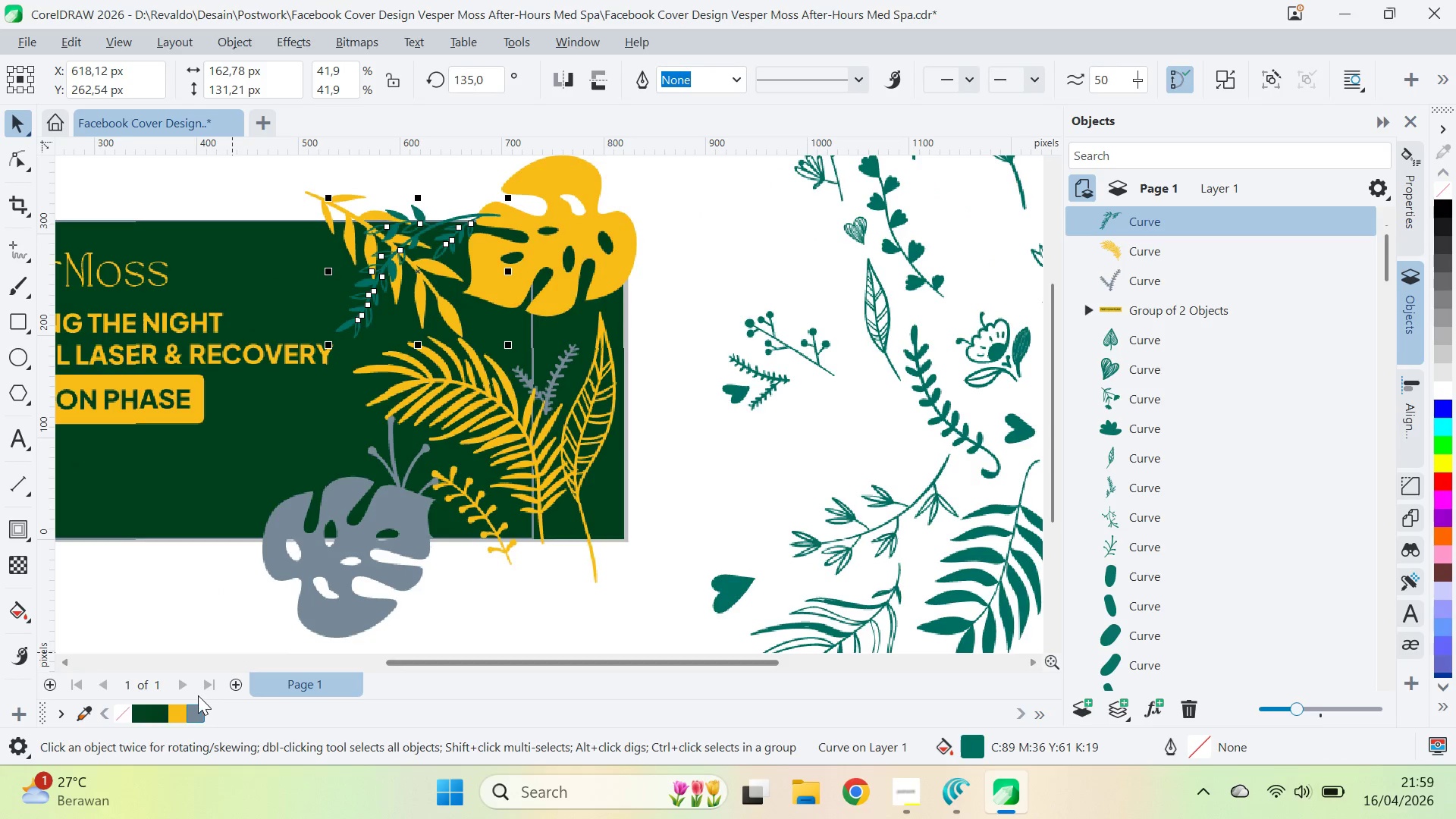 
left_click([202, 709])
 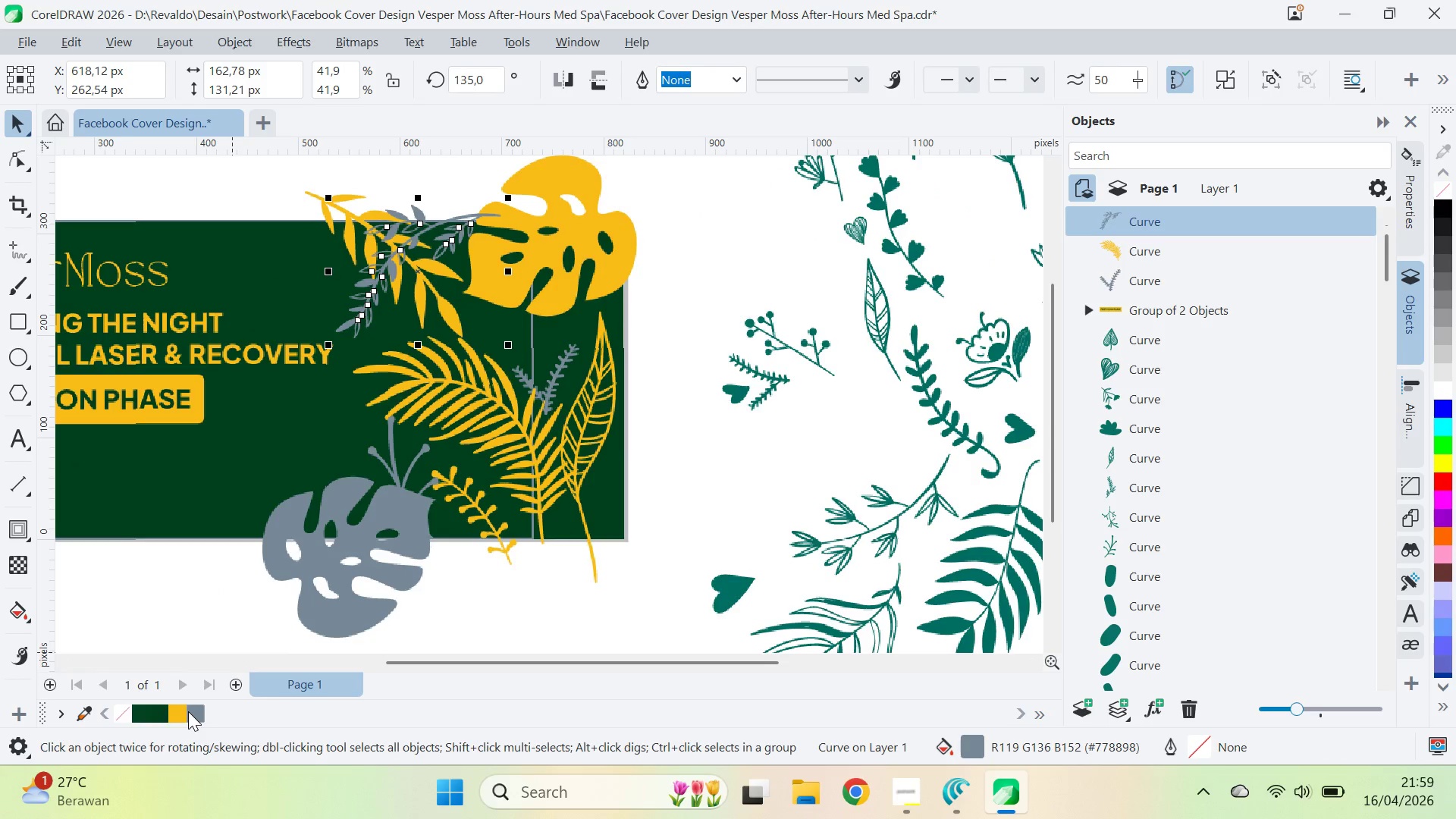 
left_click([188, 711])
 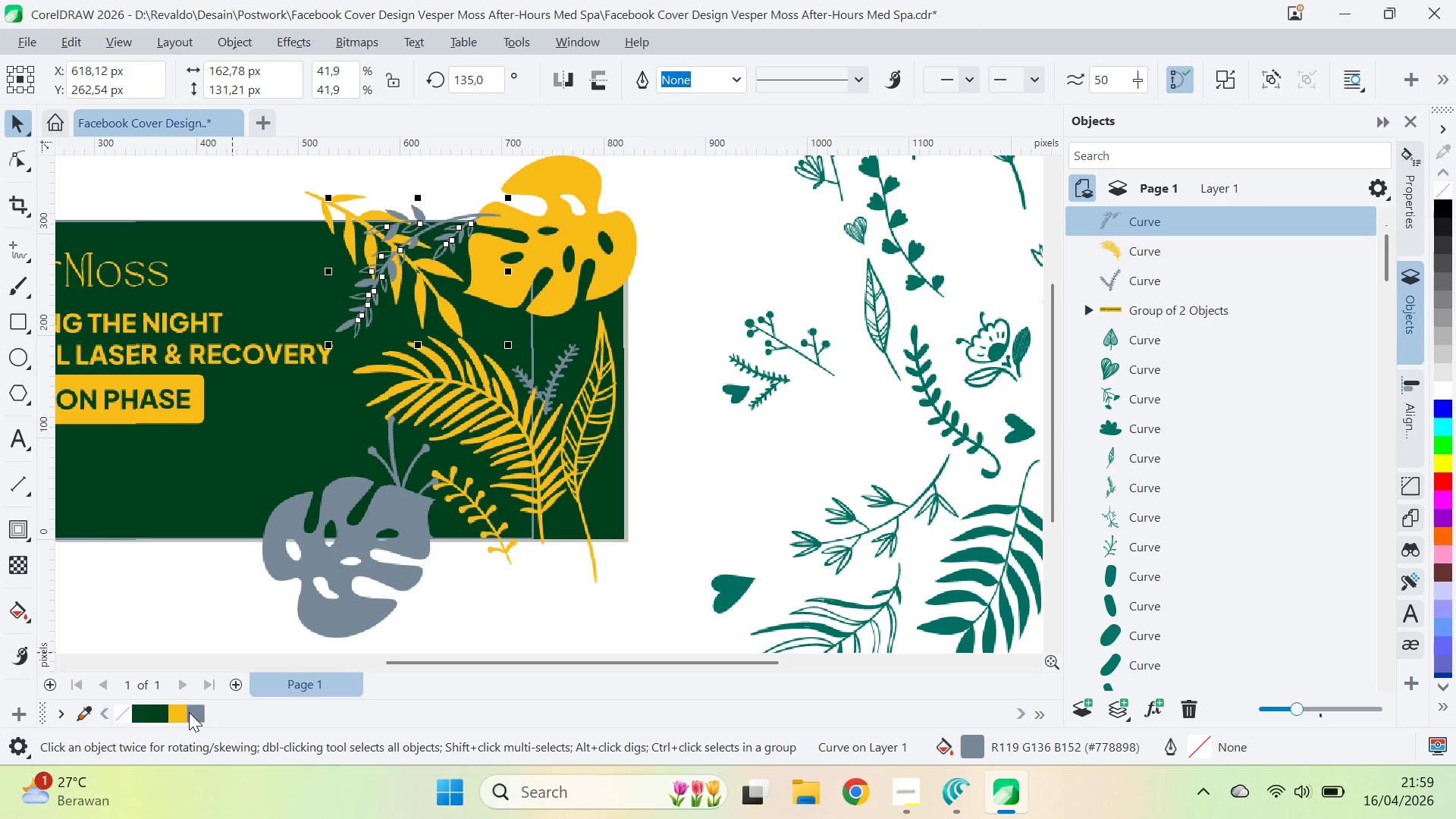 
left_click([177, 715])
 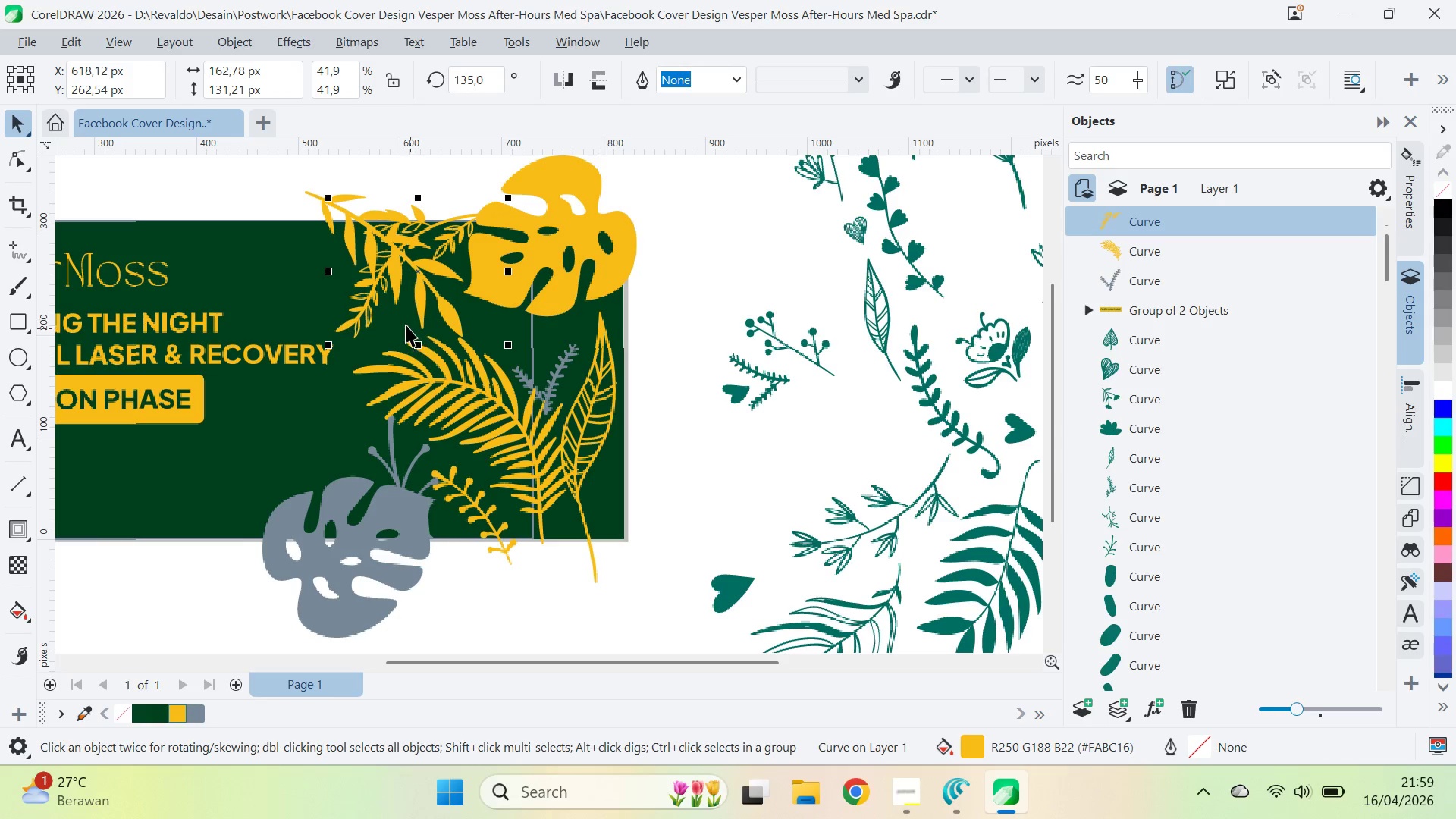 
left_click([447, 303])
 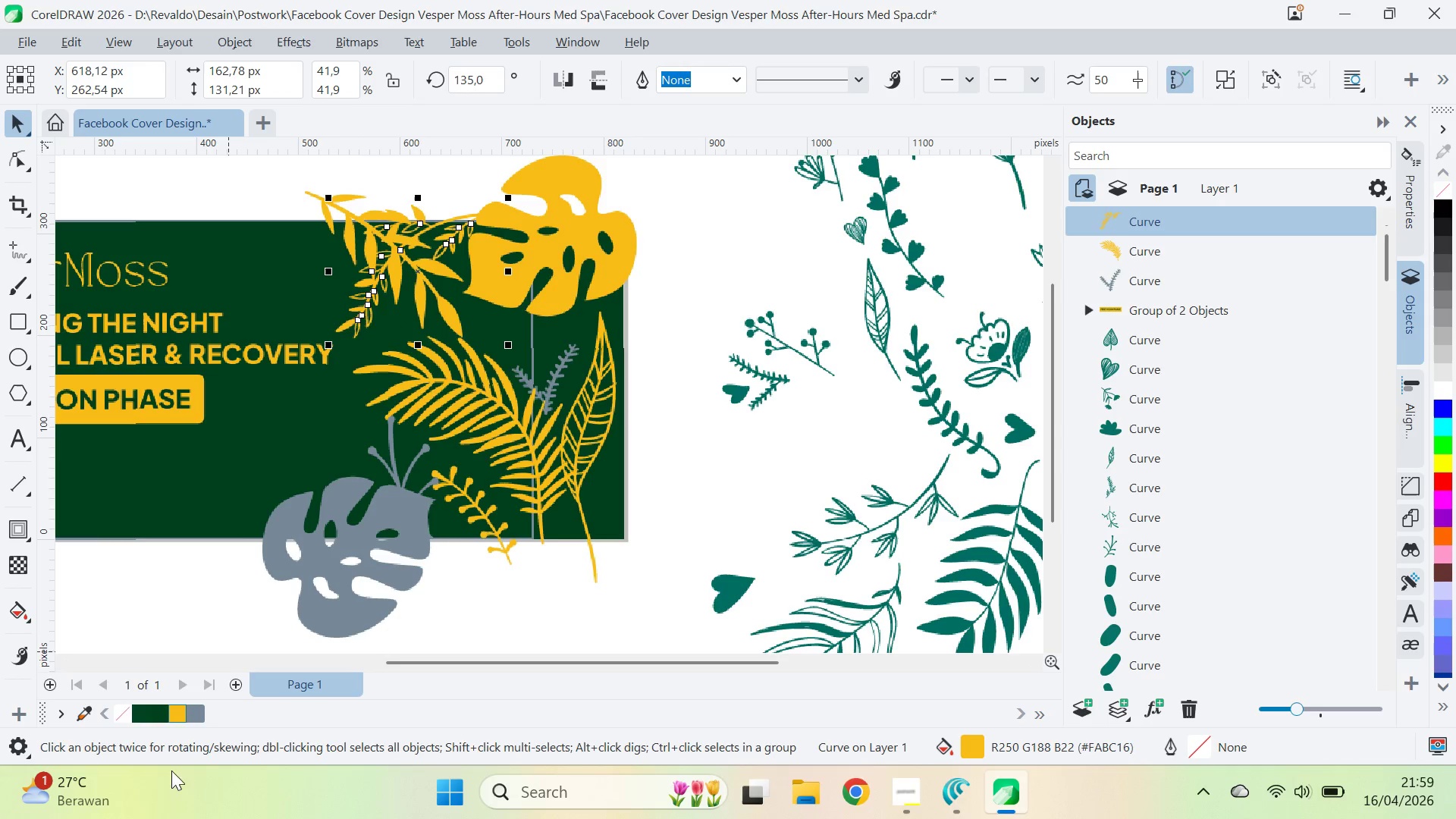 
left_click([199, 710])
 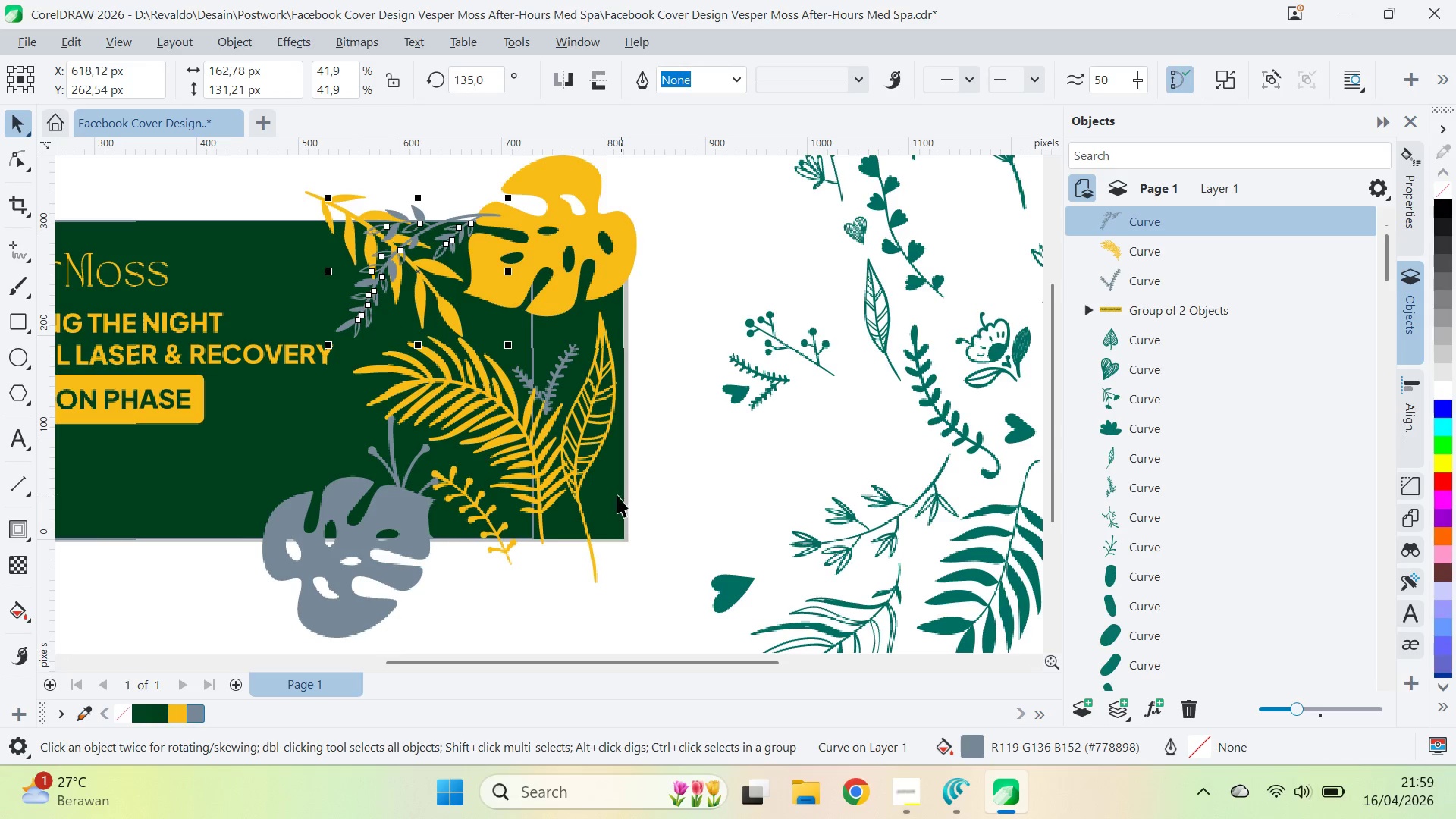 
key(Control+ArrowDown)
 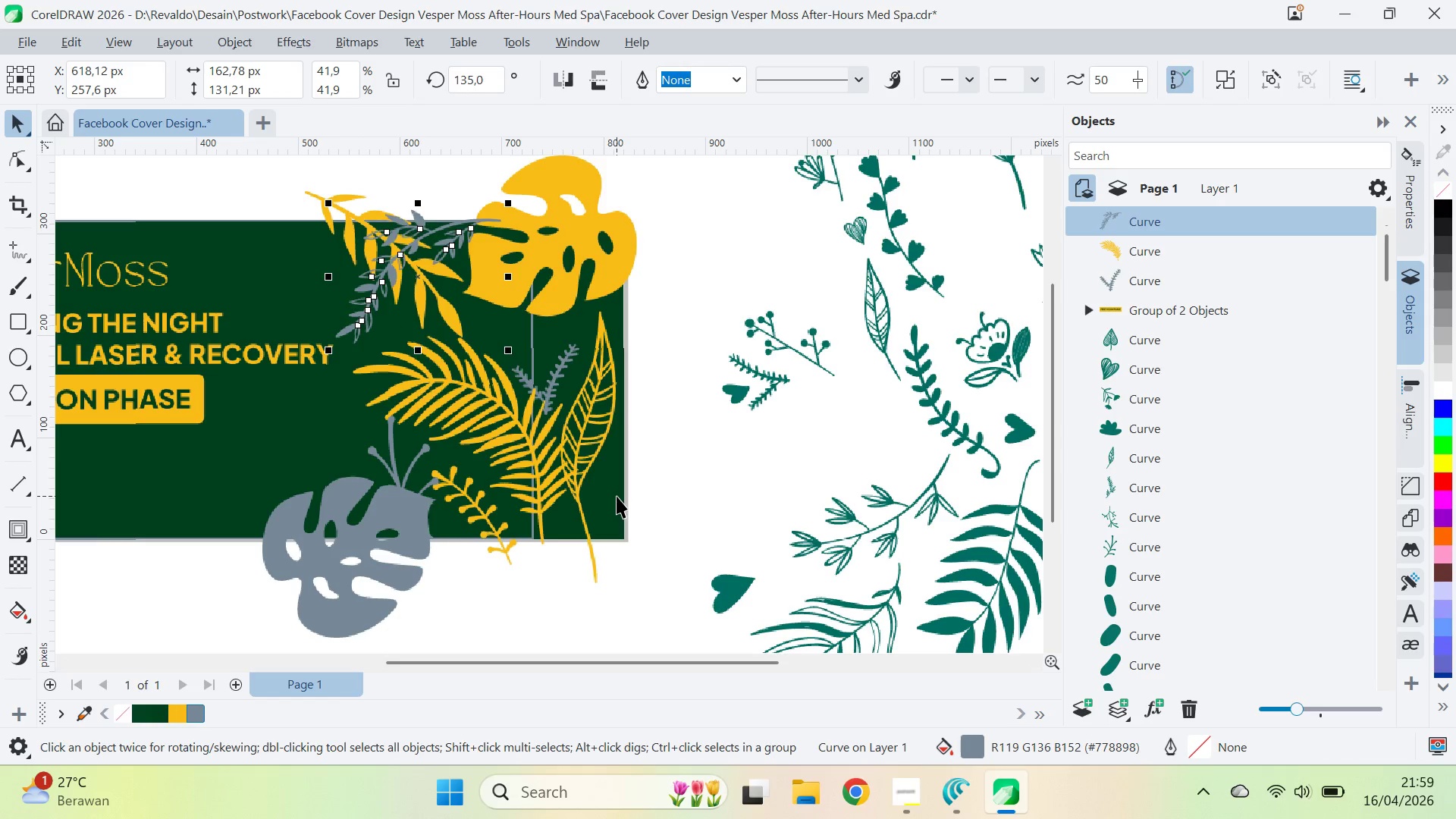 
key(Control+ArrowDown)
 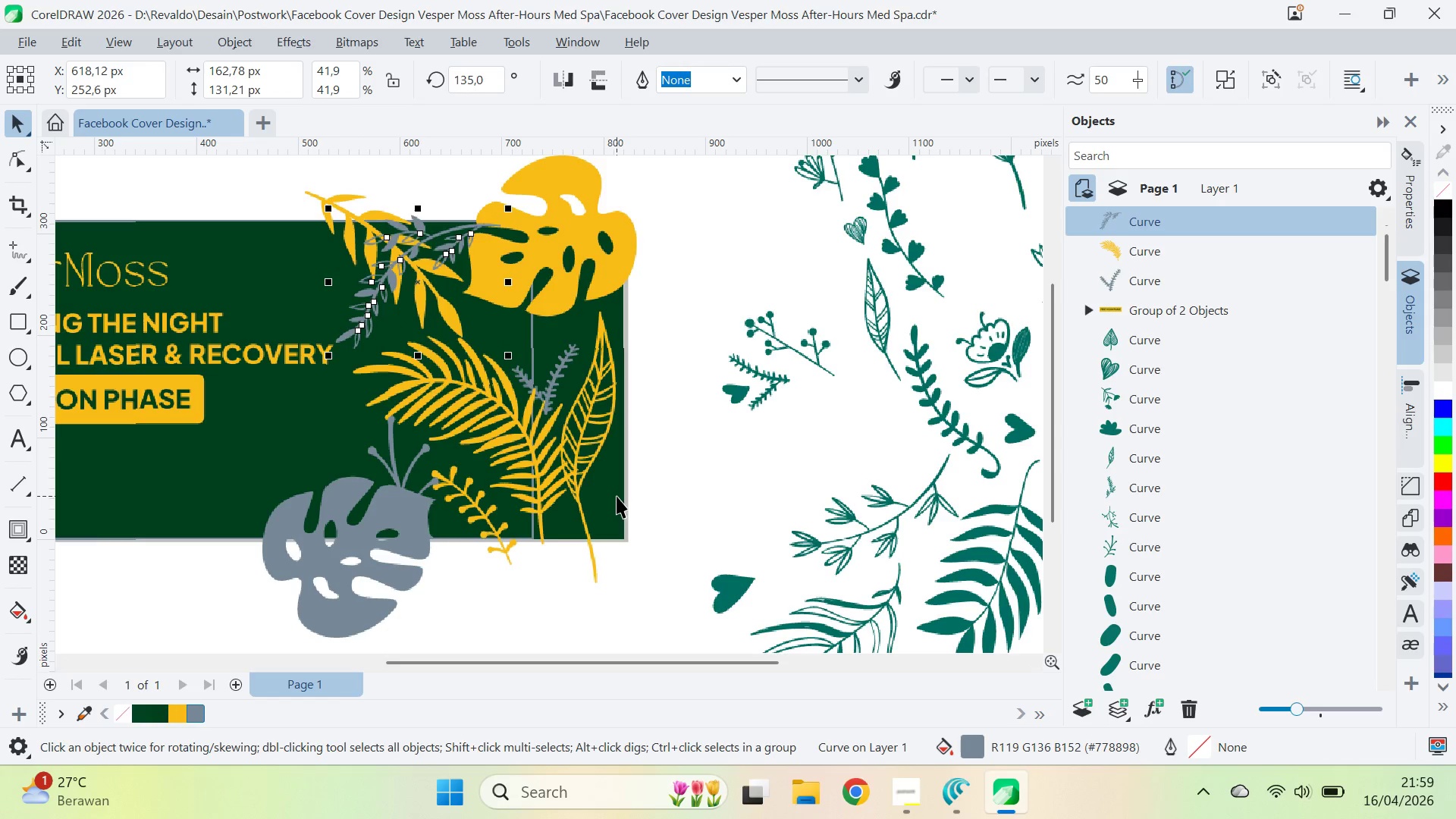 
key(Control+ArrowDown)
 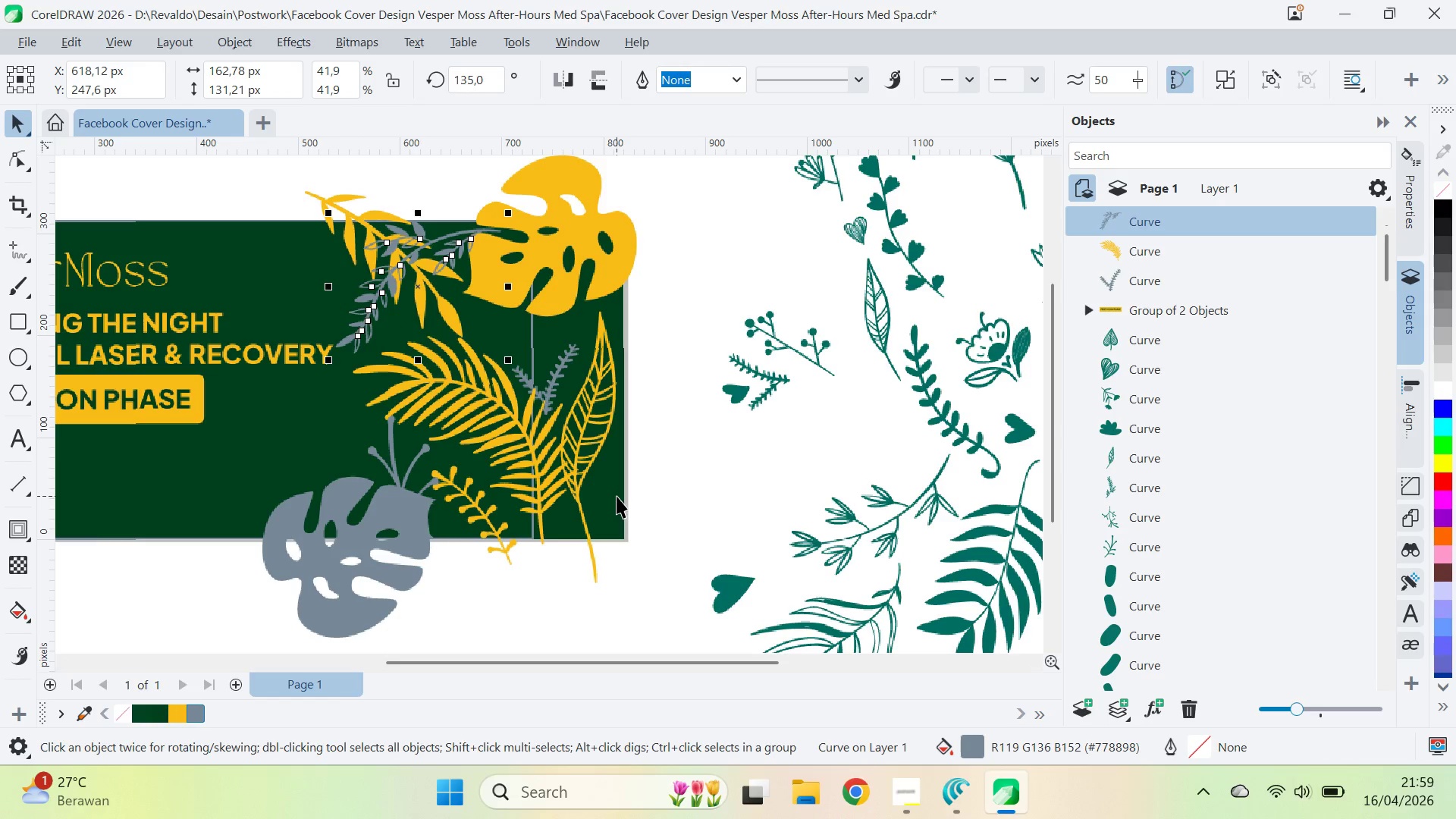 
key(Control+ArrowUp)
 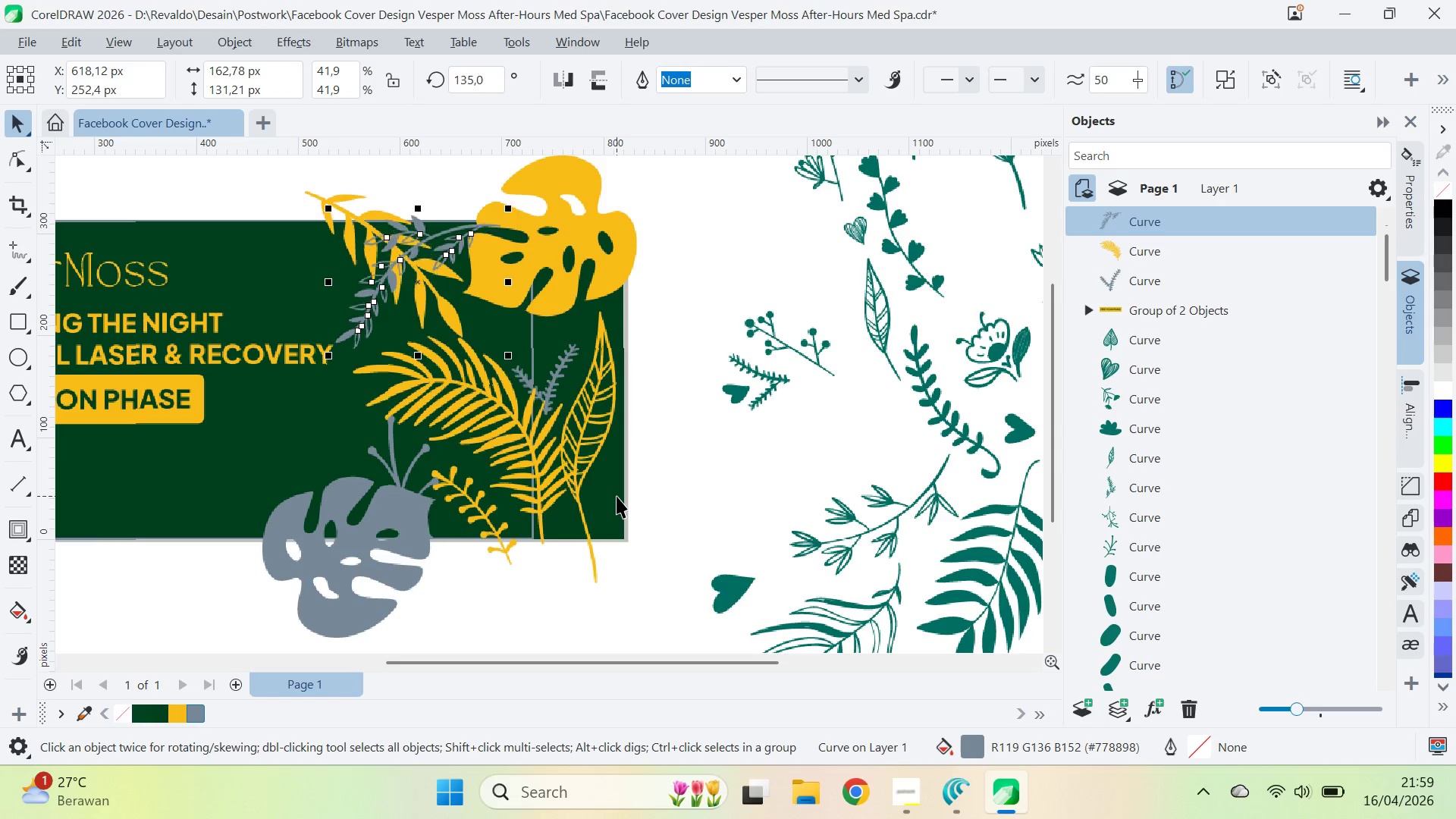 
key(Control+ArrowUp)
 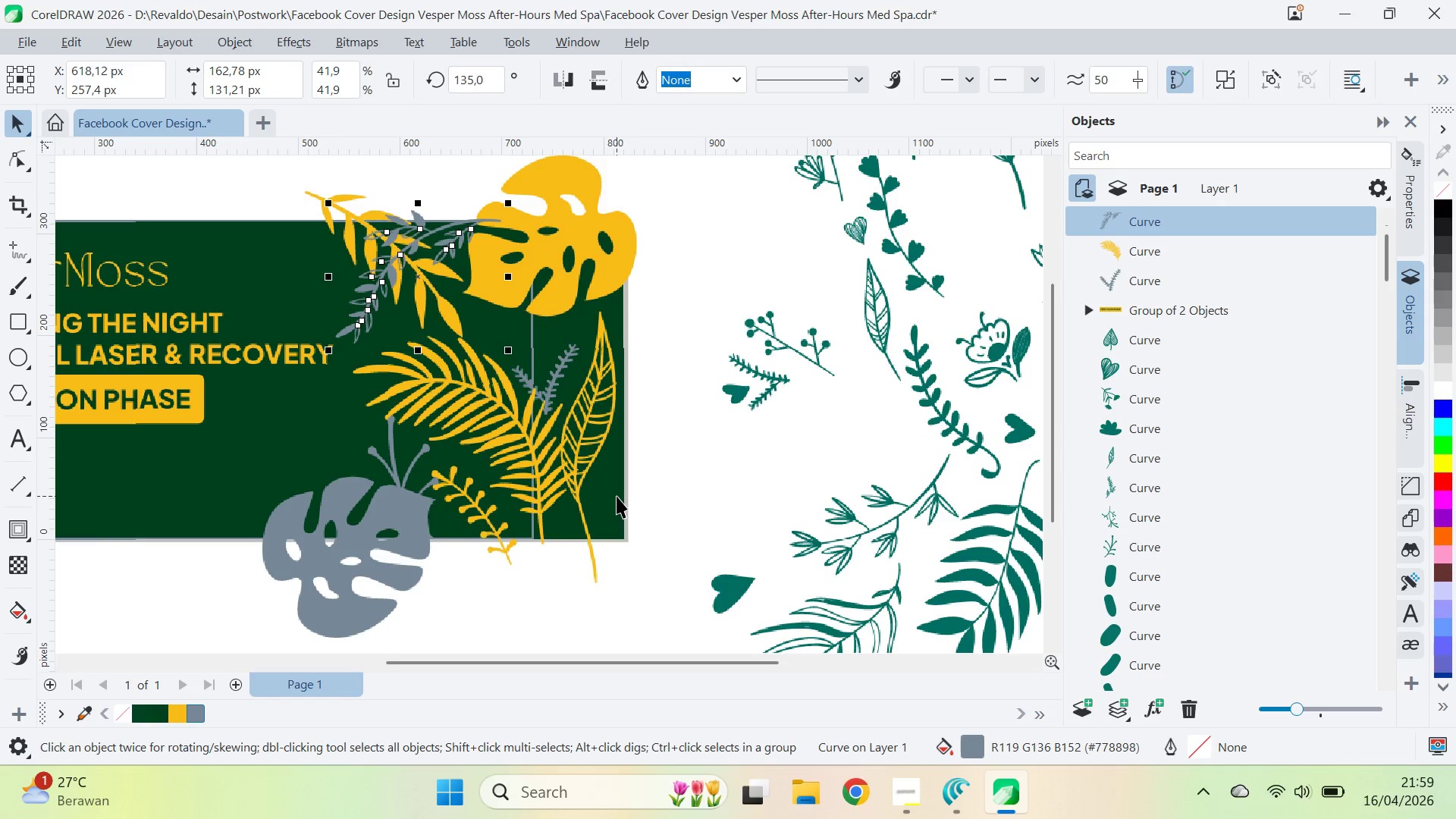 
key(Control+ArrowUp)
 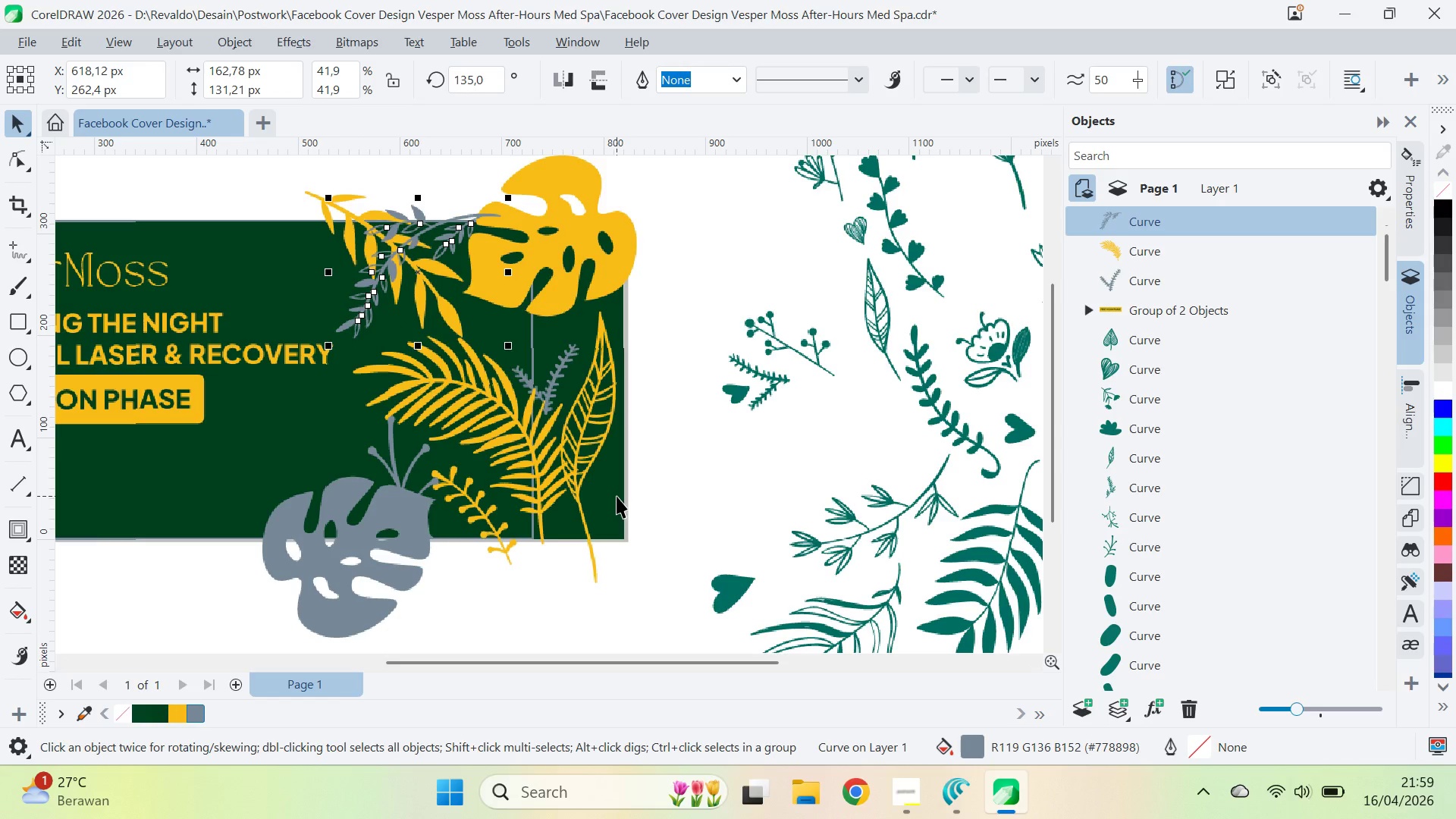 
key(Control+PageDown)
 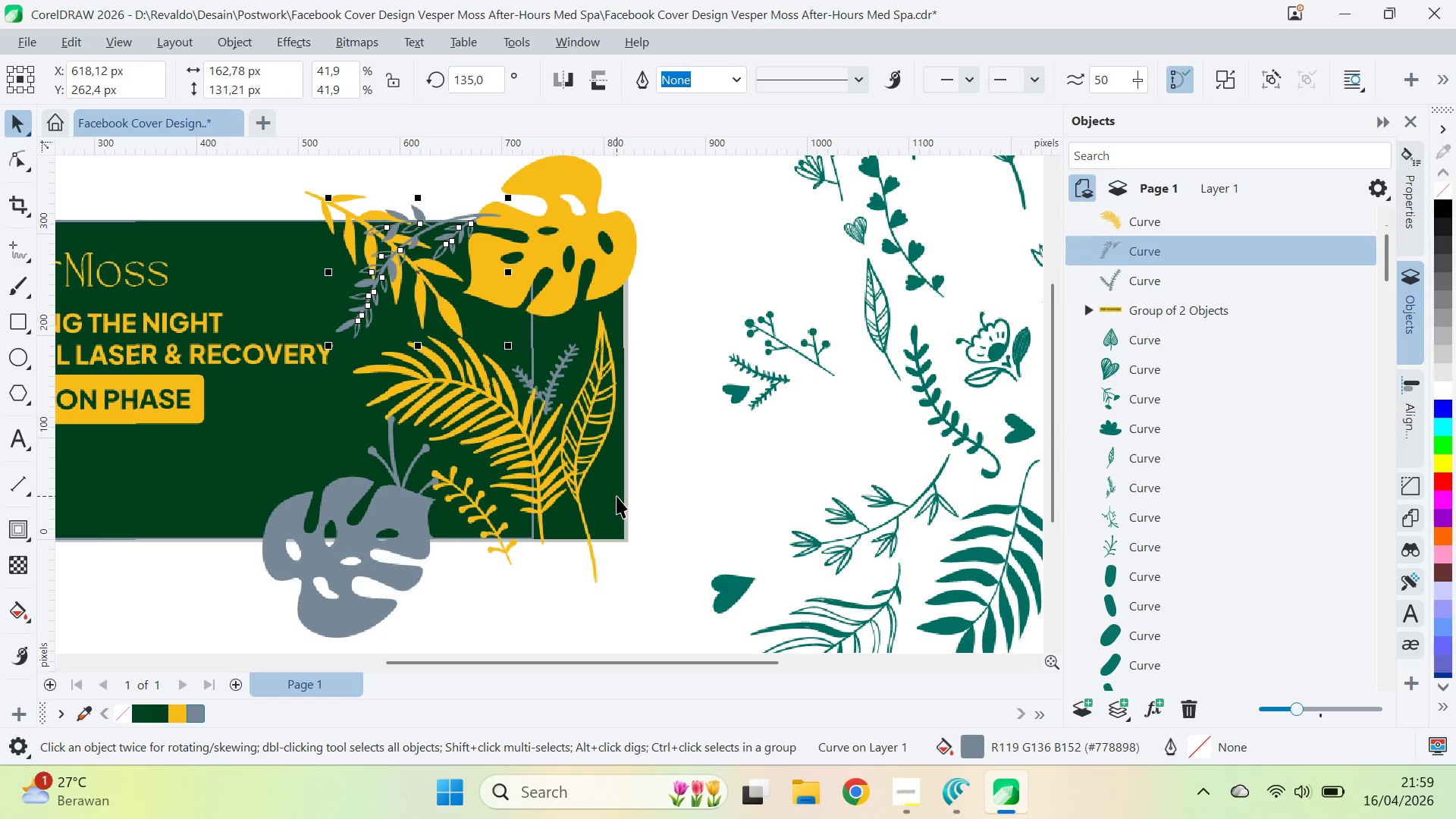 
key(Control+PageDown)
 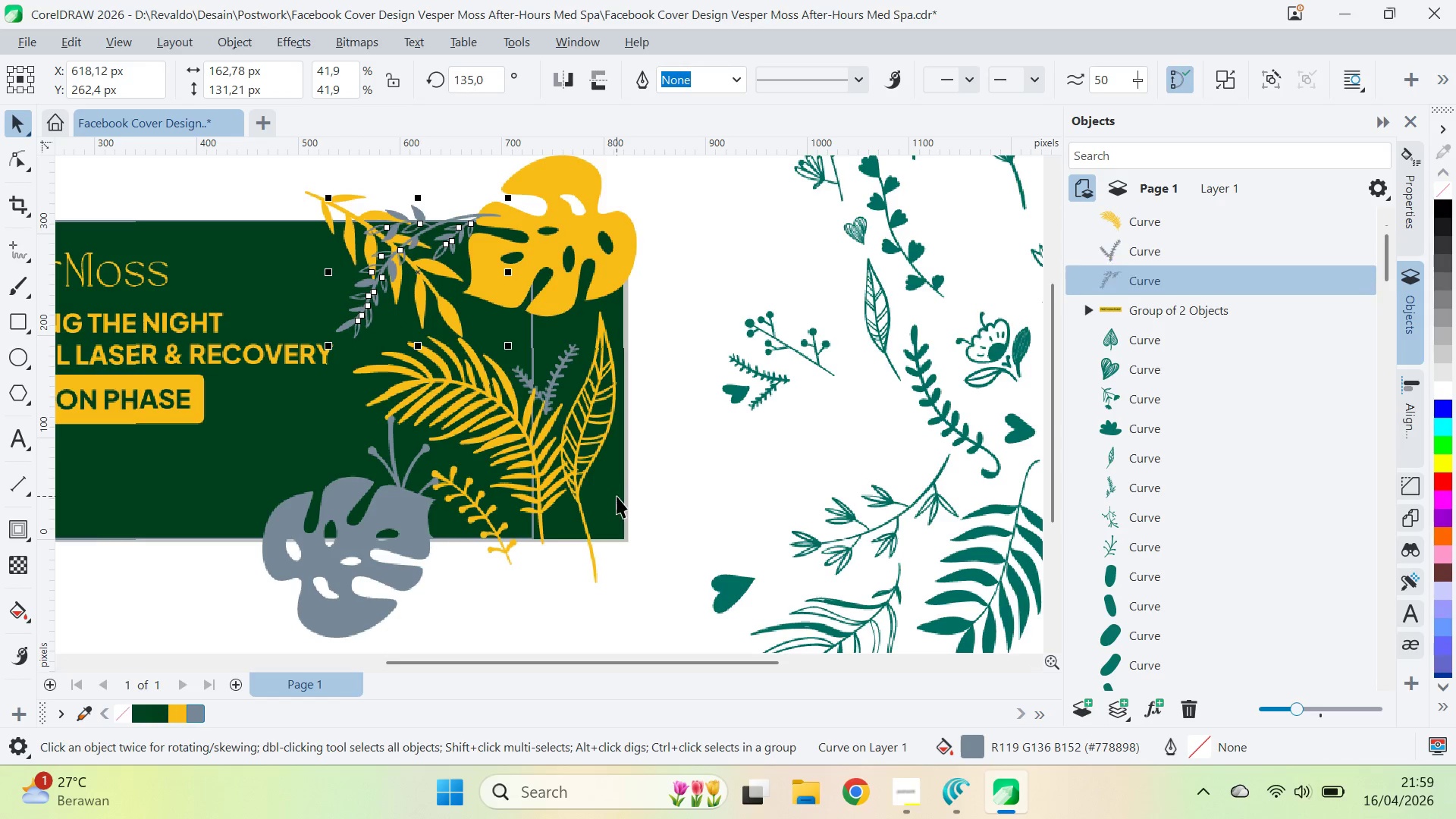 
key(Control+PageDown)
 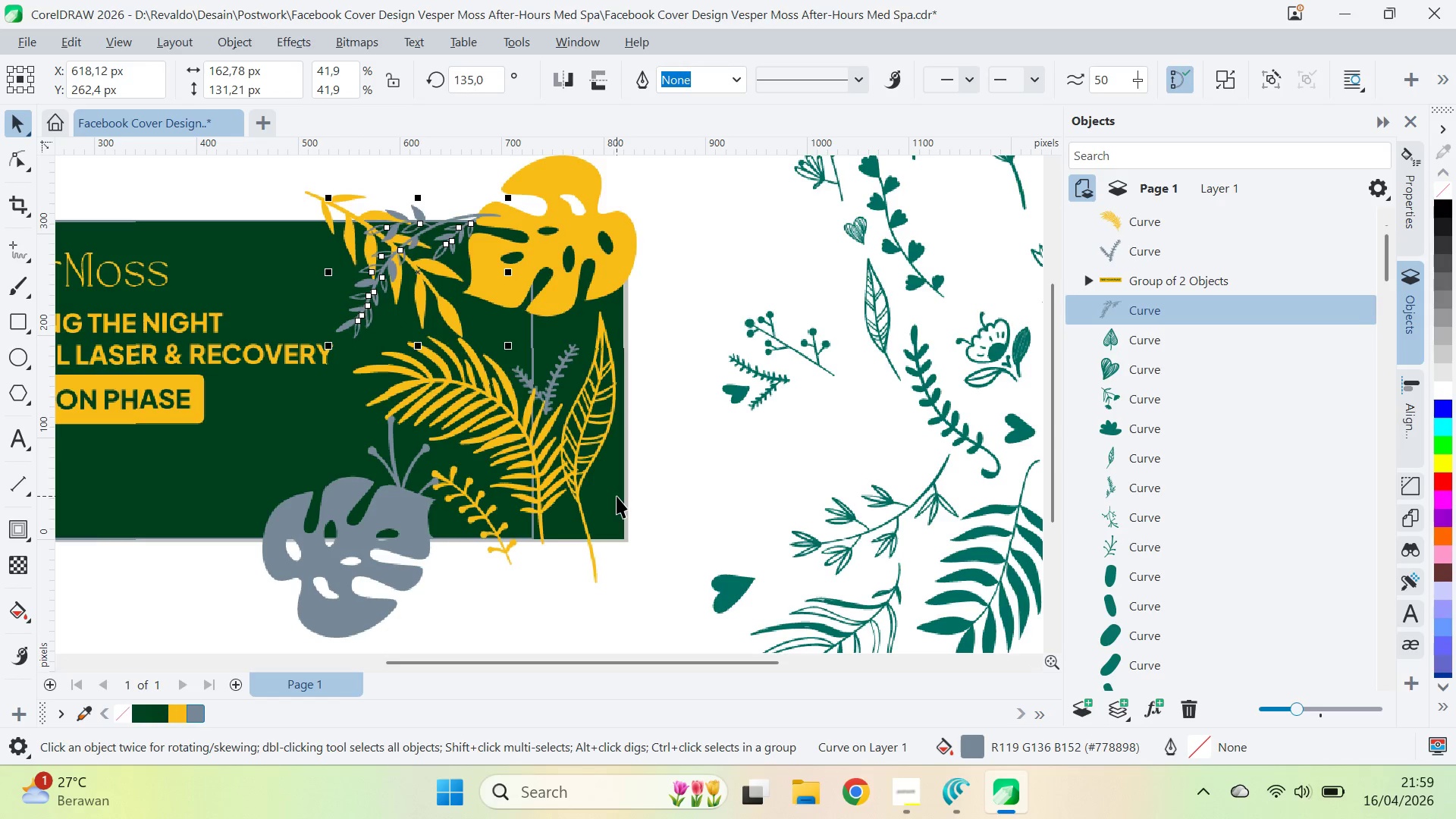 
key(Control+PageDown)
 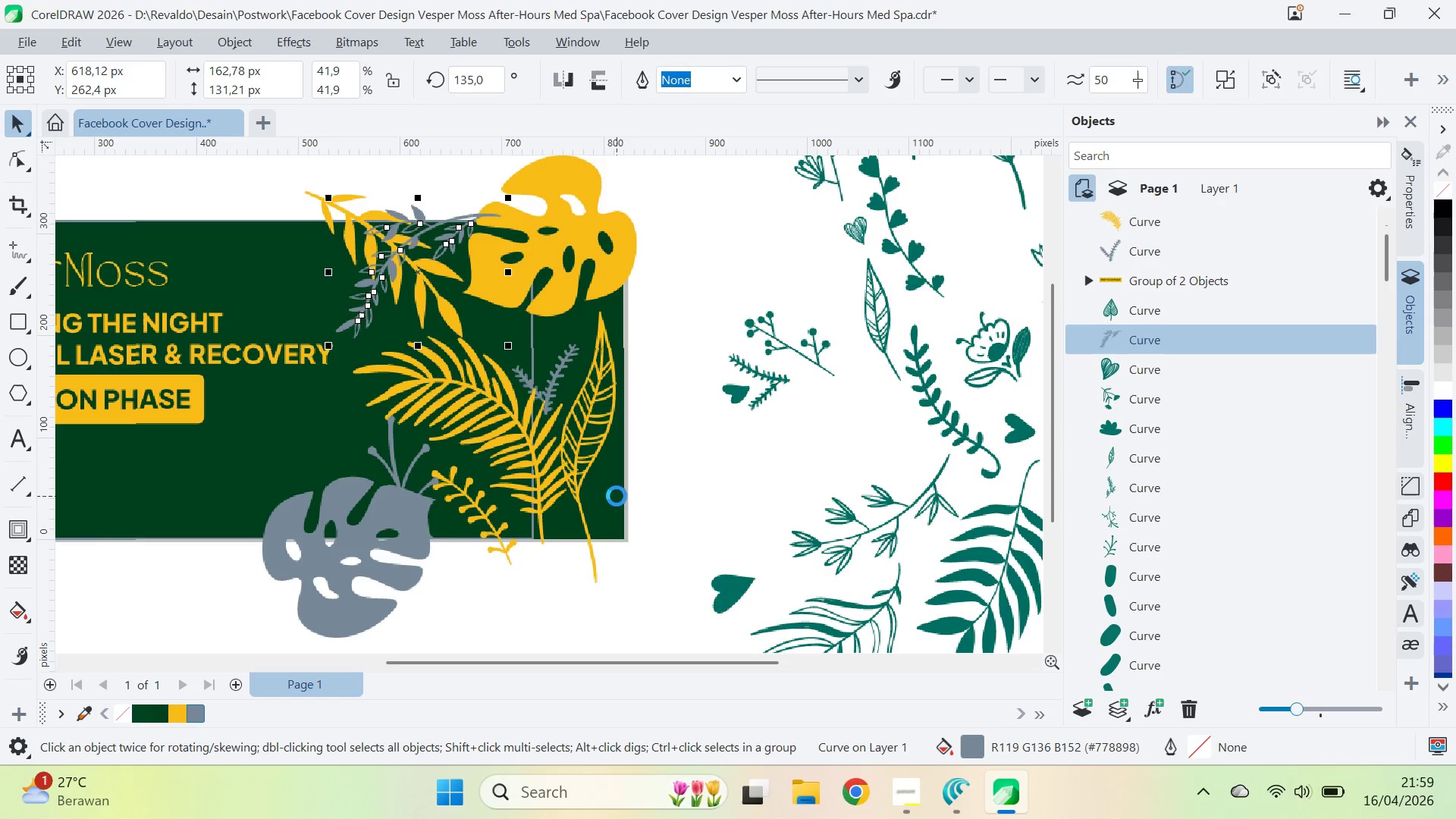 
key(Control+PageDown)
 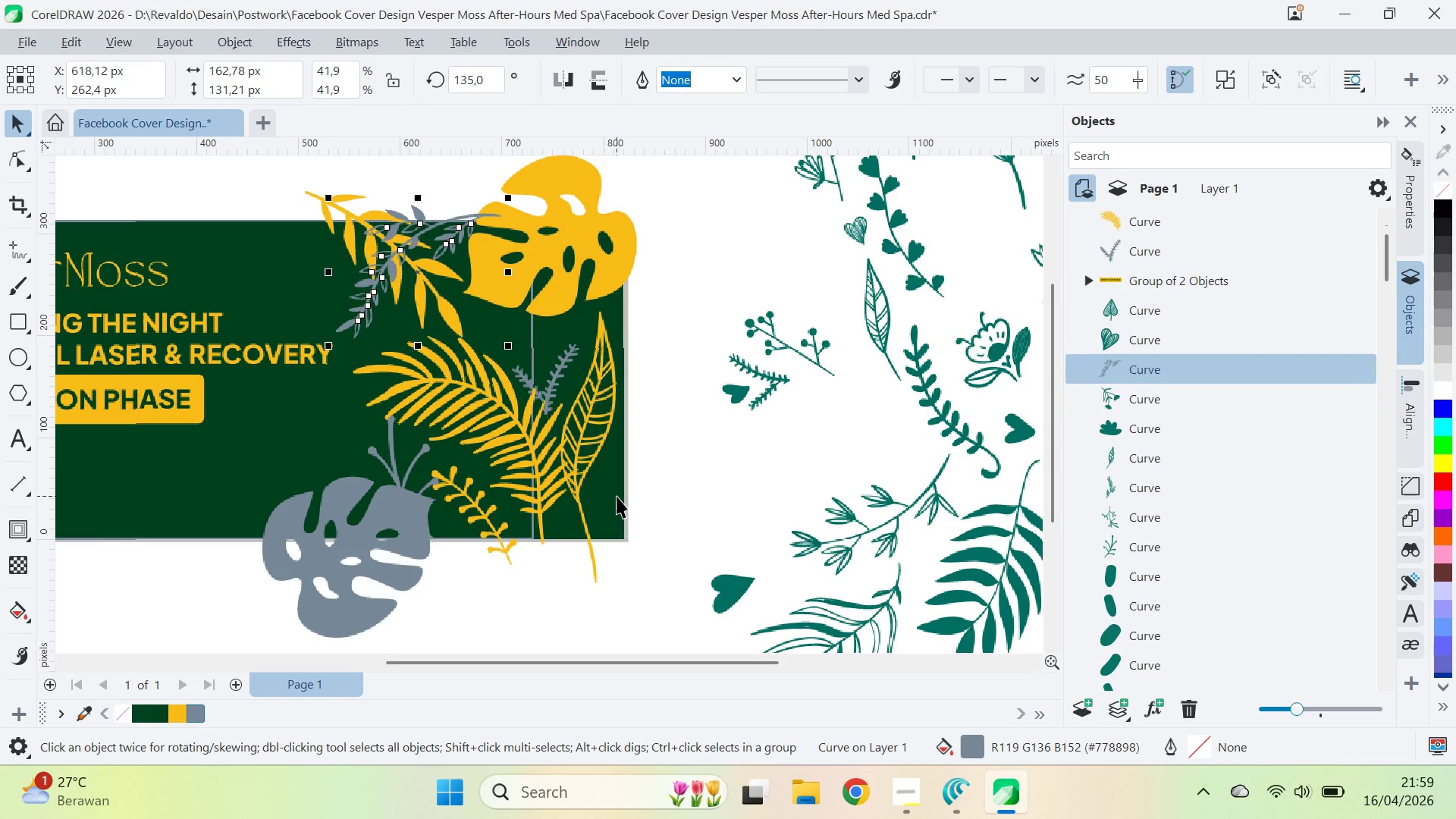 
key(Control+PageDown)
 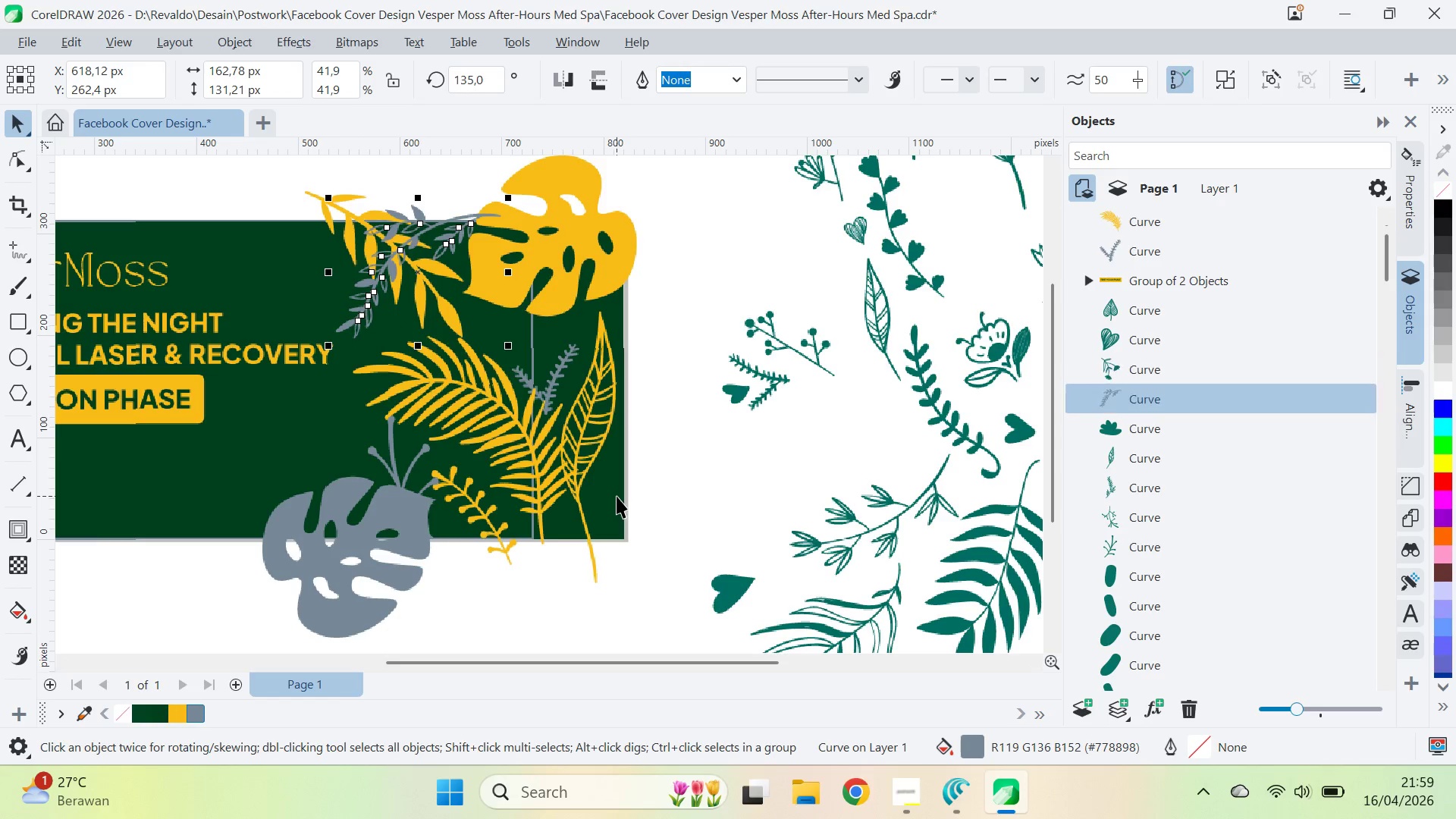 
hold_key(key=PageDown, duration=1.03)
 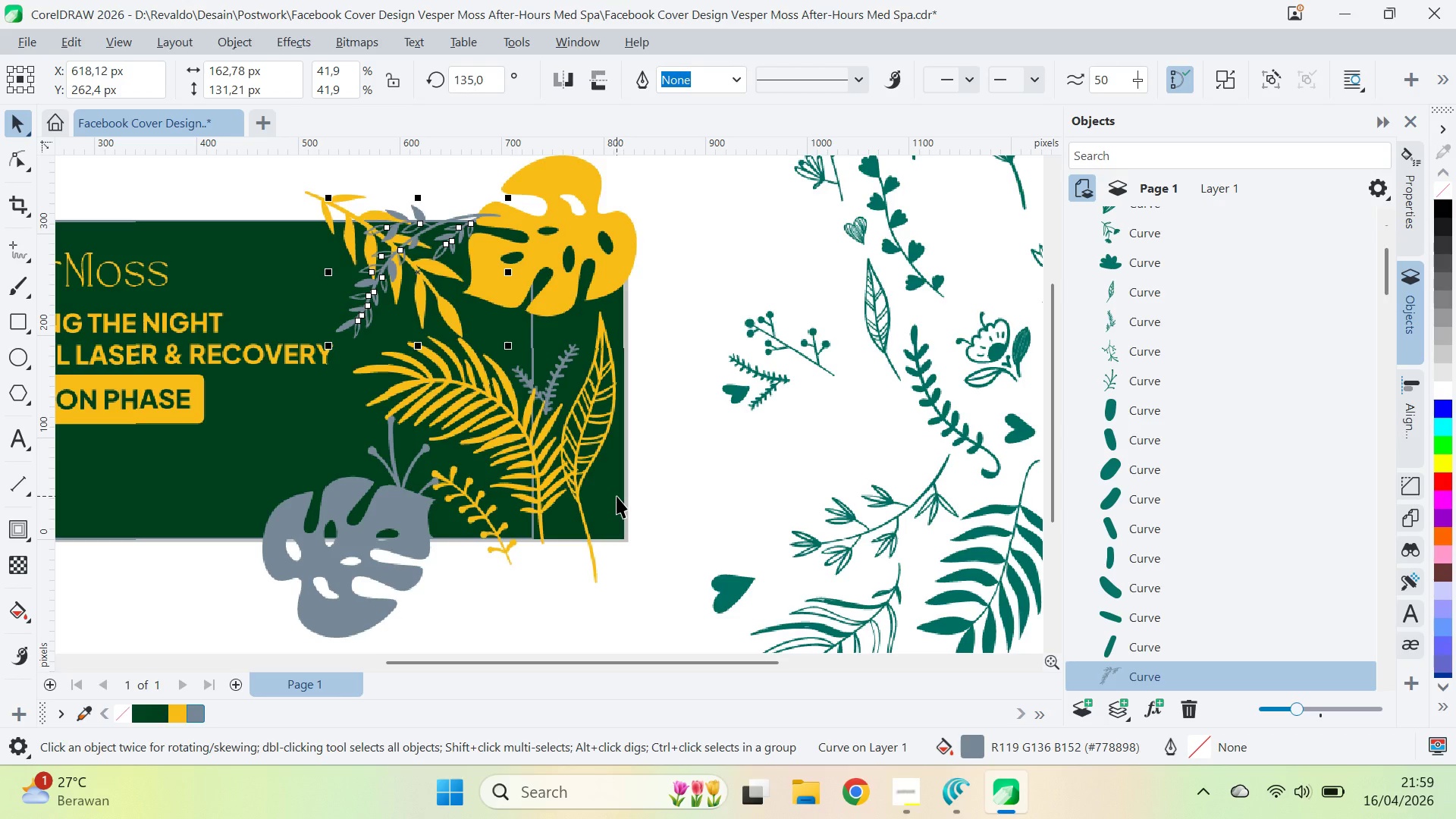 
key(Control+PageDown)
 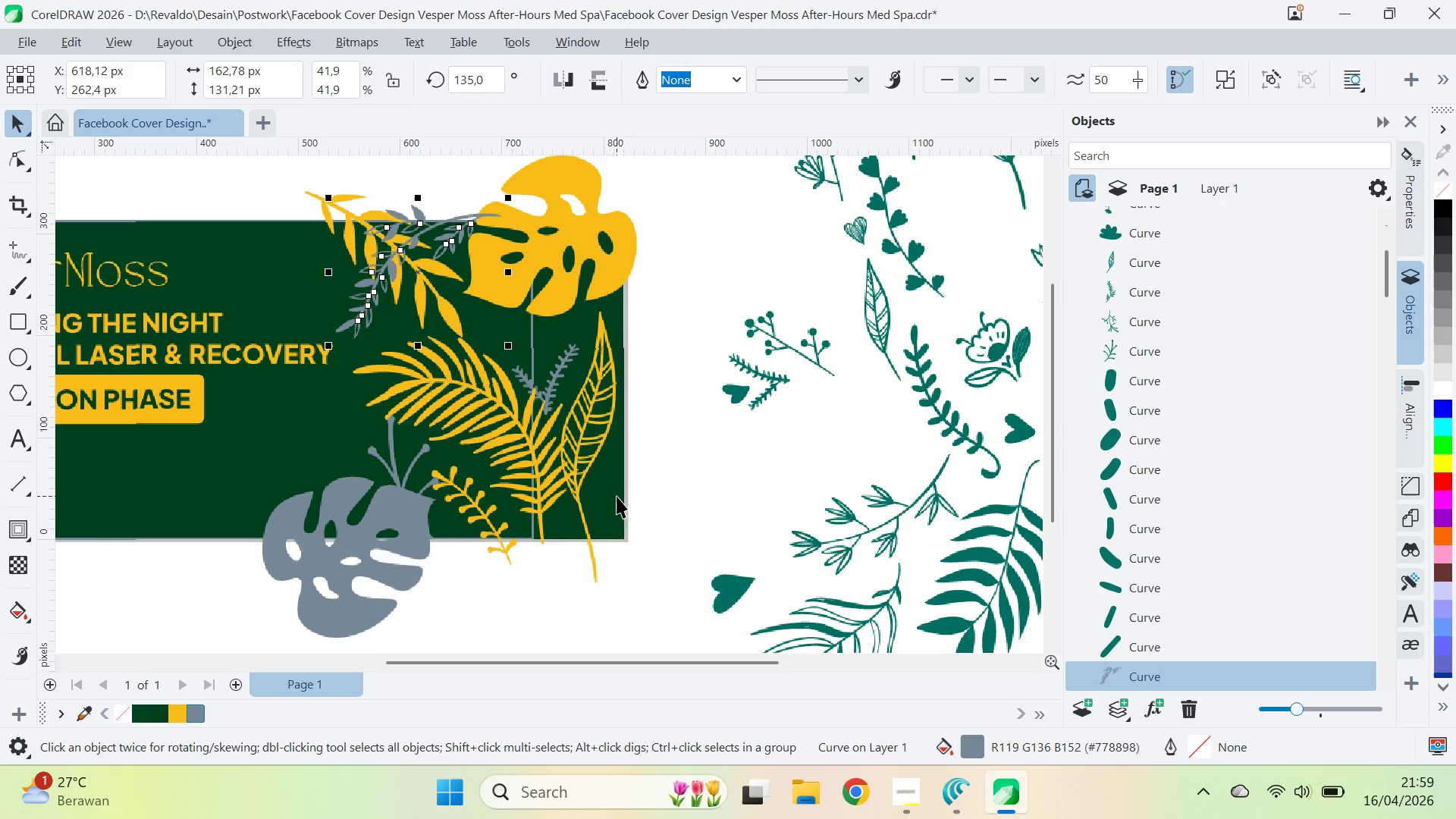 
key(PageDown)
 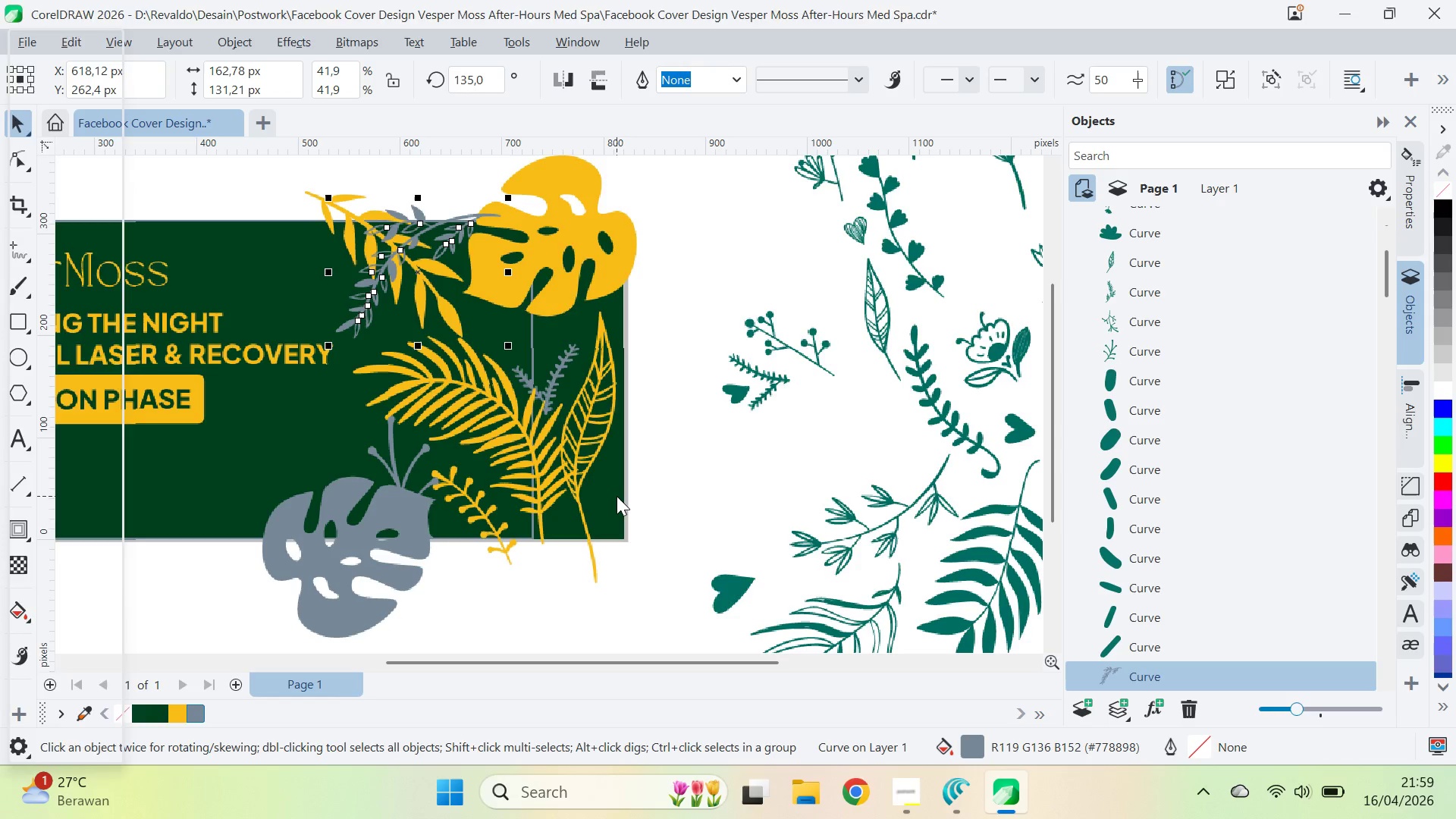 
key(Shift+PageDown)
 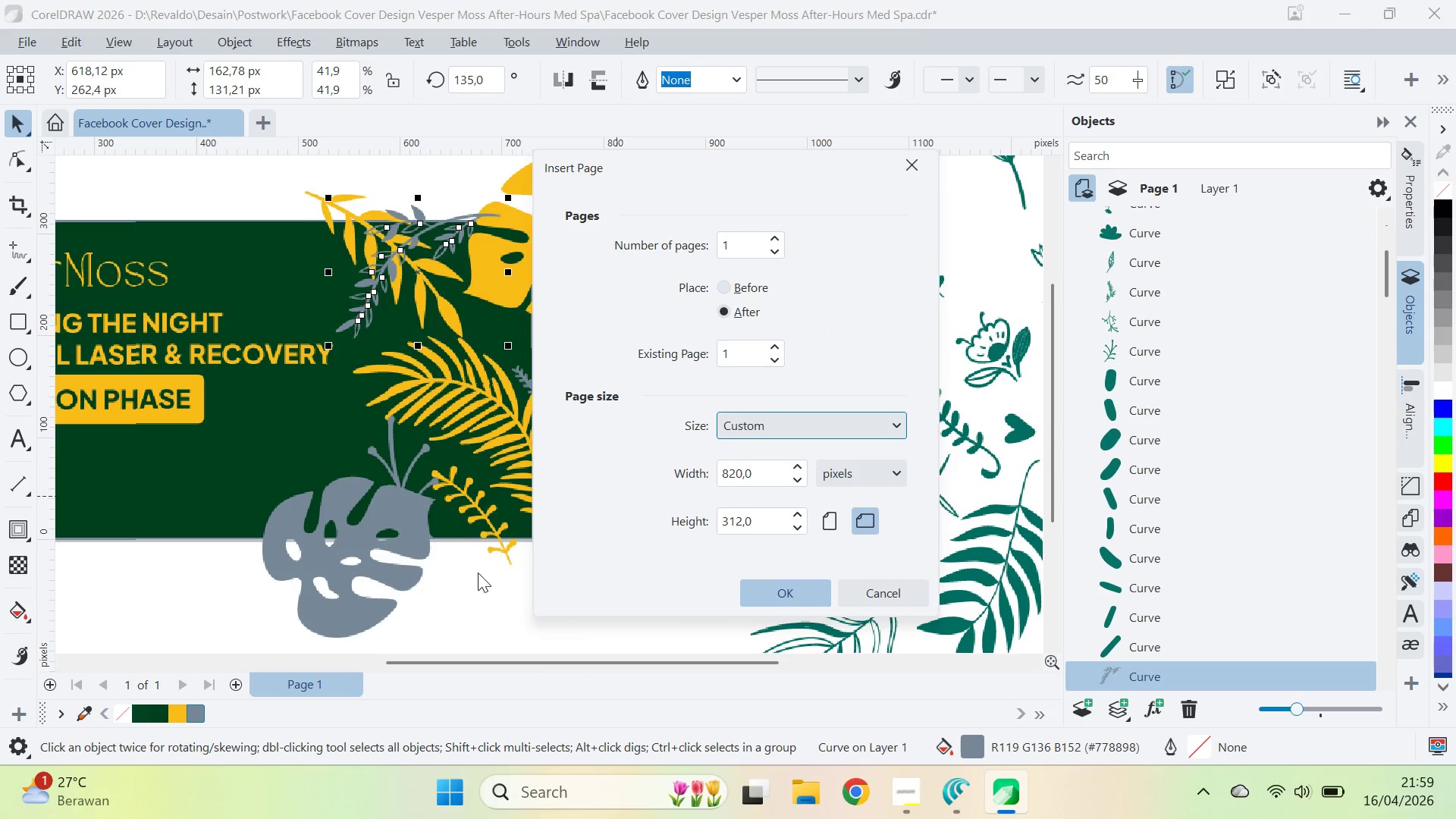 
left_click([890, 581])
 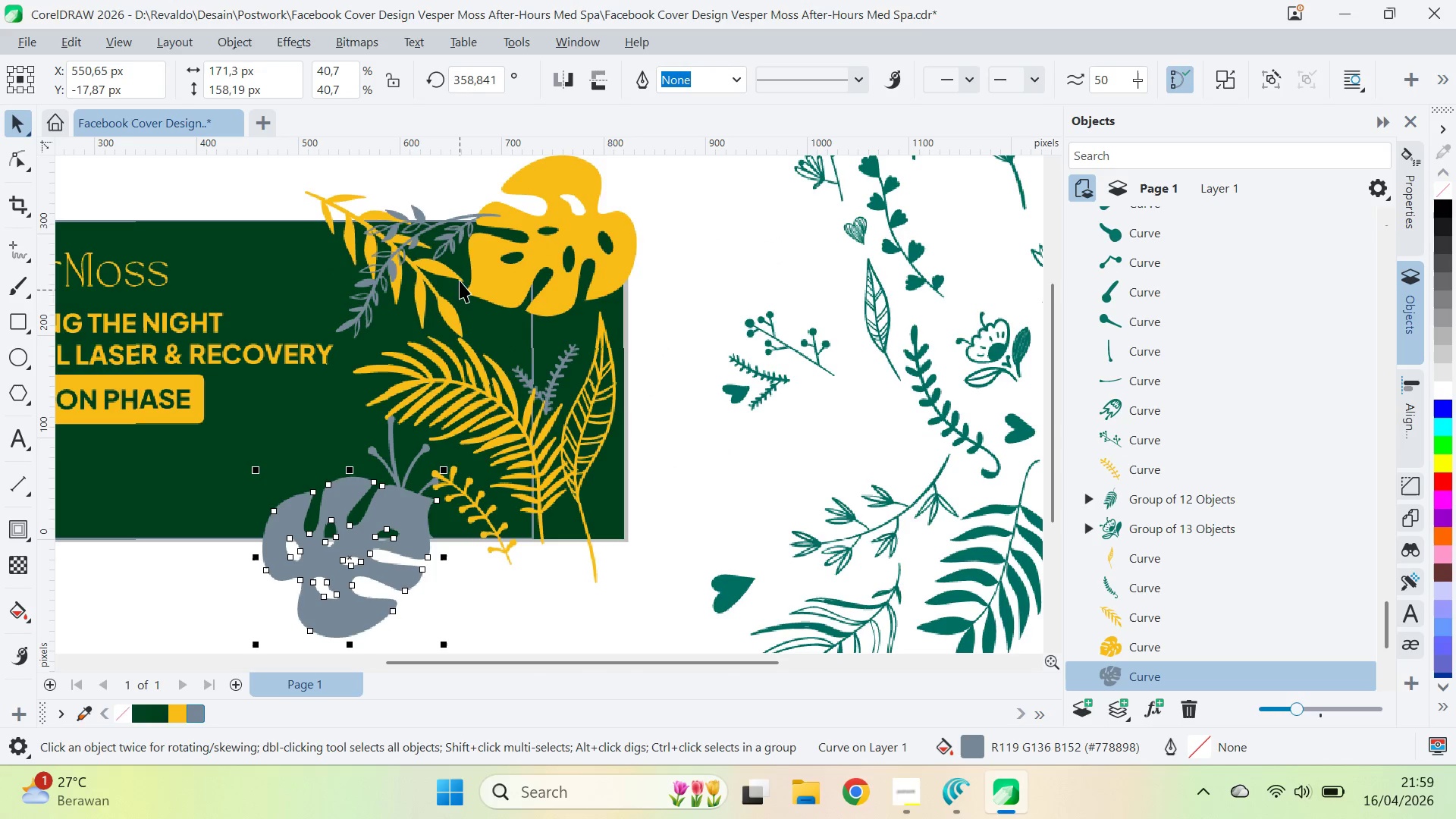 
left_click([455, 243])
 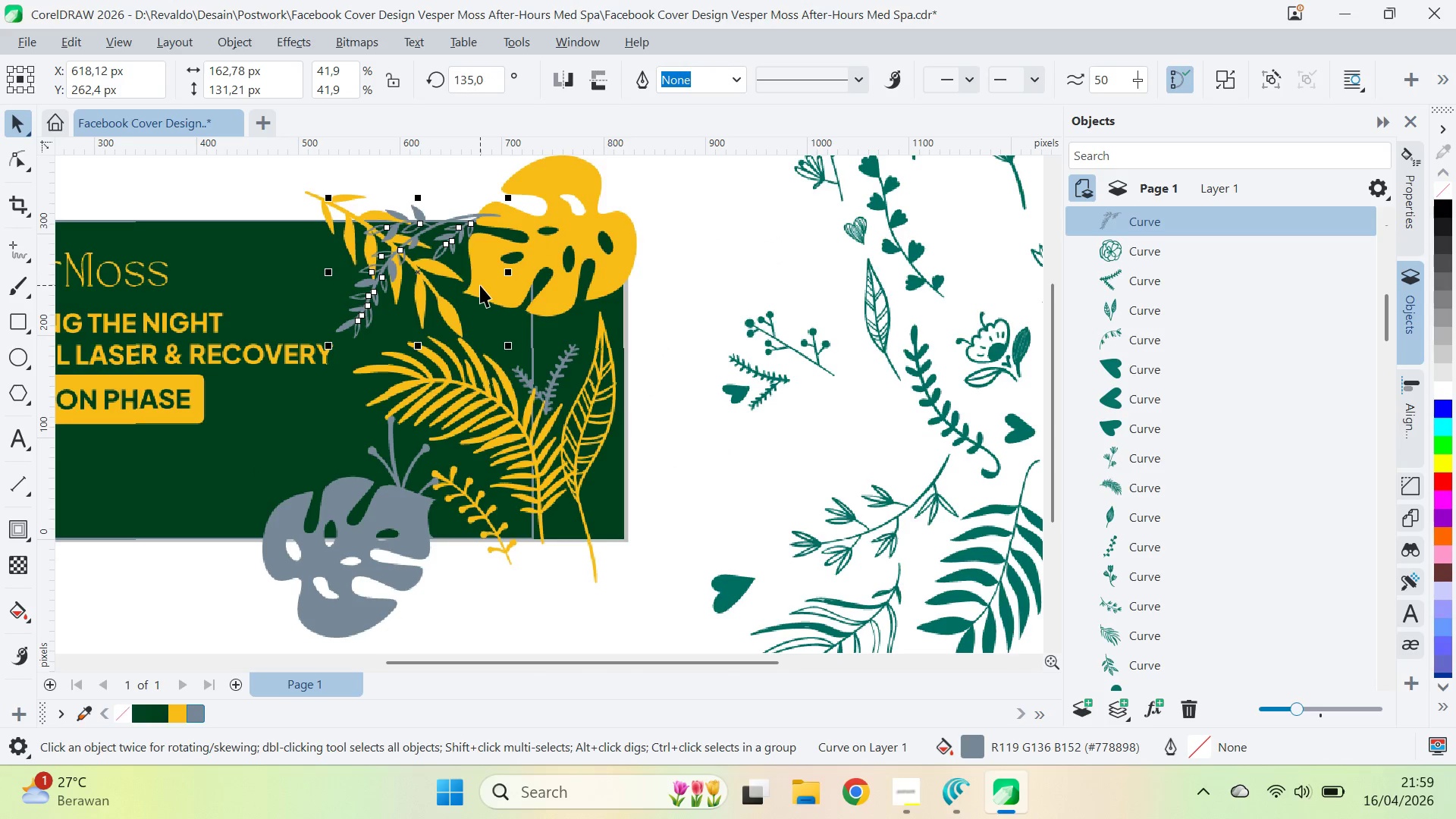 
key(Shift+PageDown)
 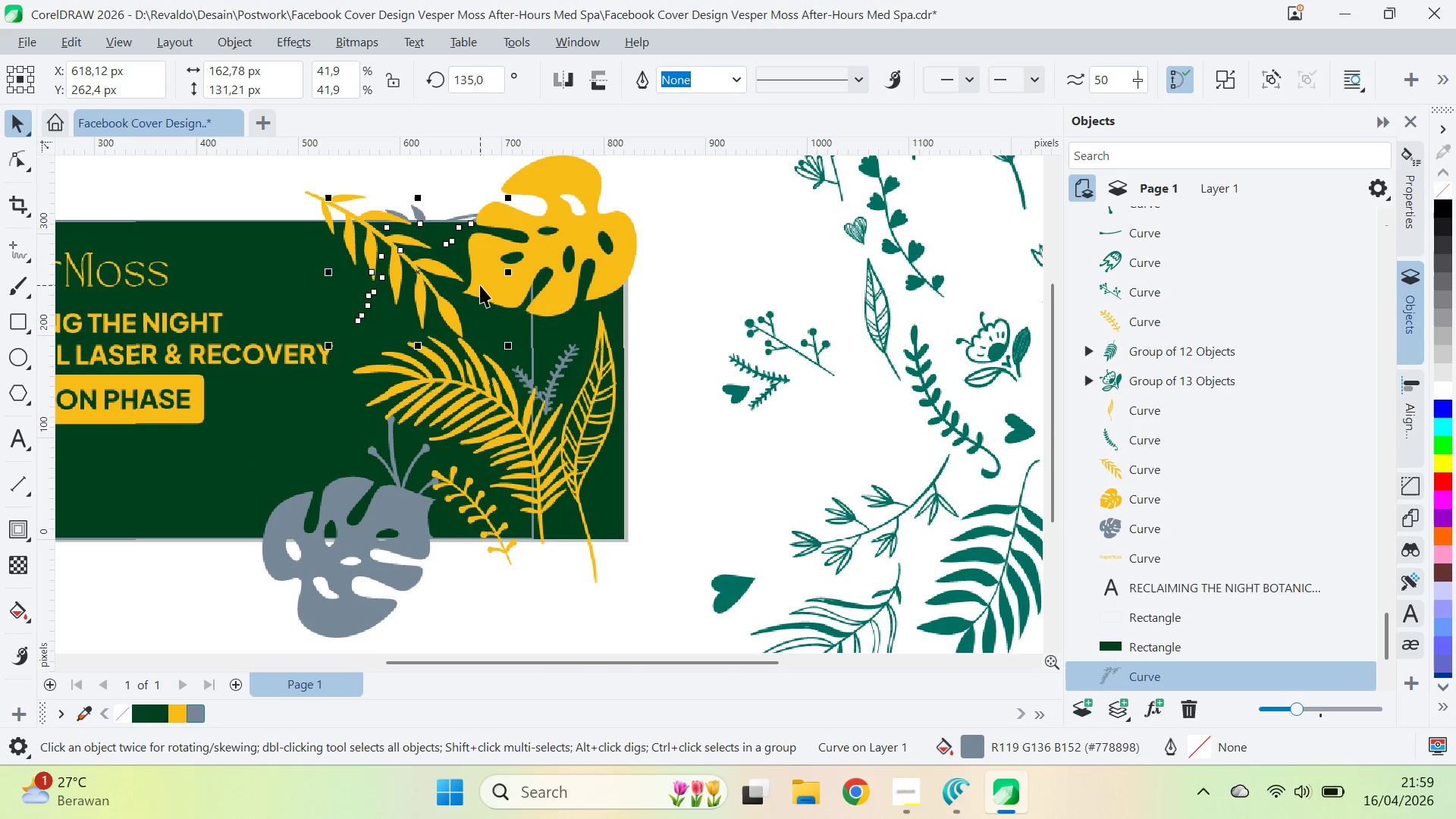 
key(Control+PageUp)
 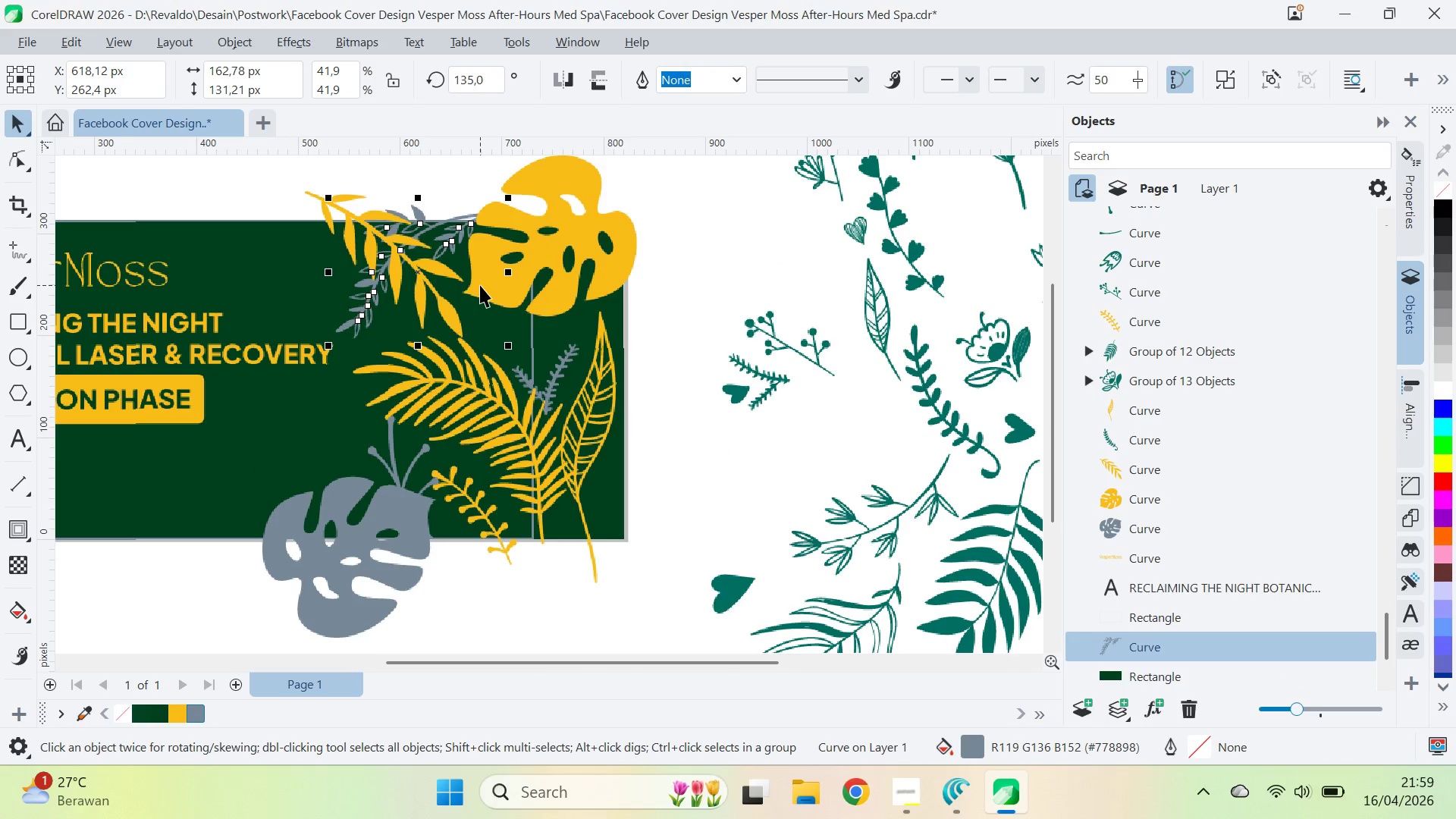 
key(Control+PageUp)
 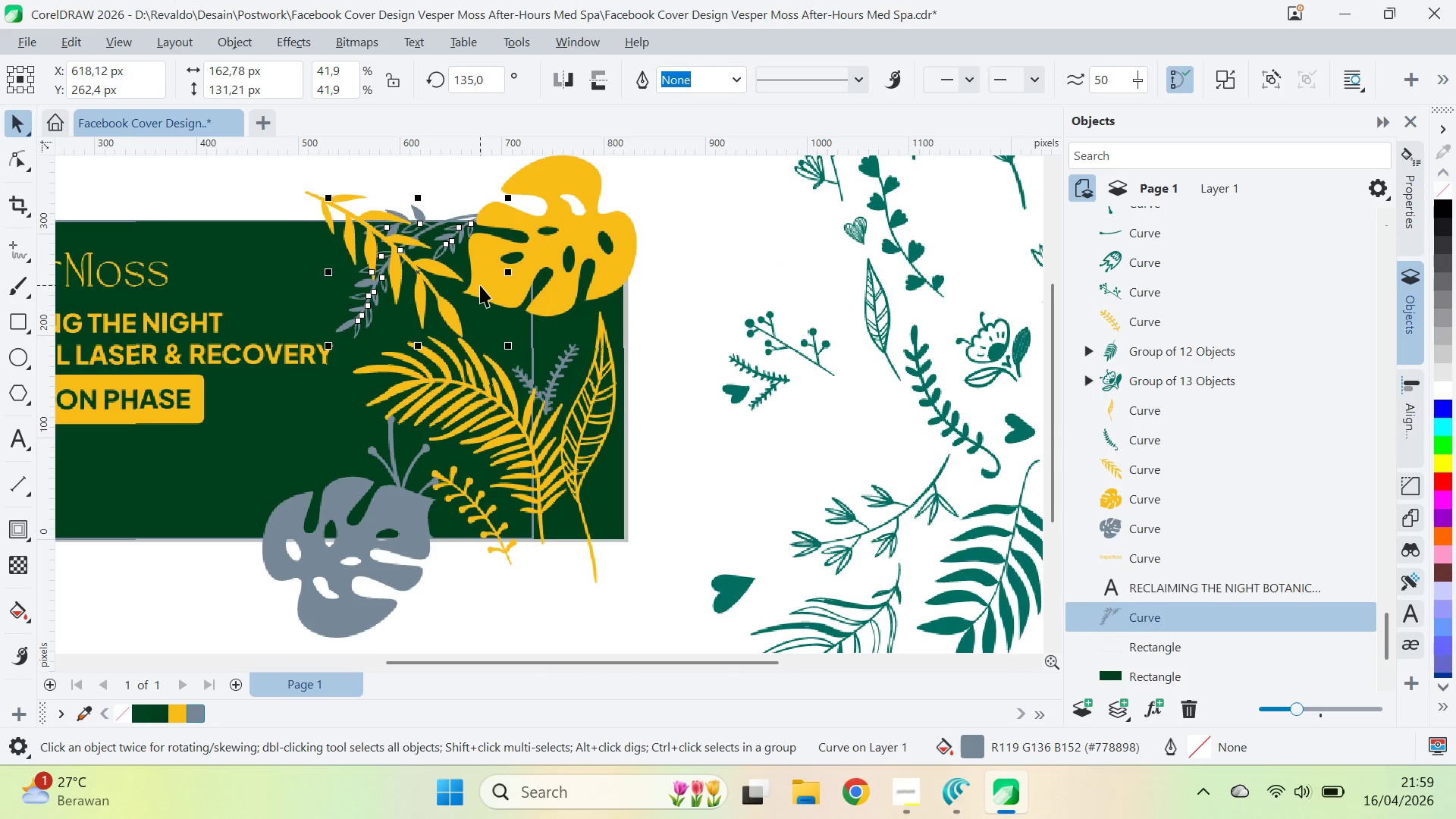 
key(Control+PageUp)
 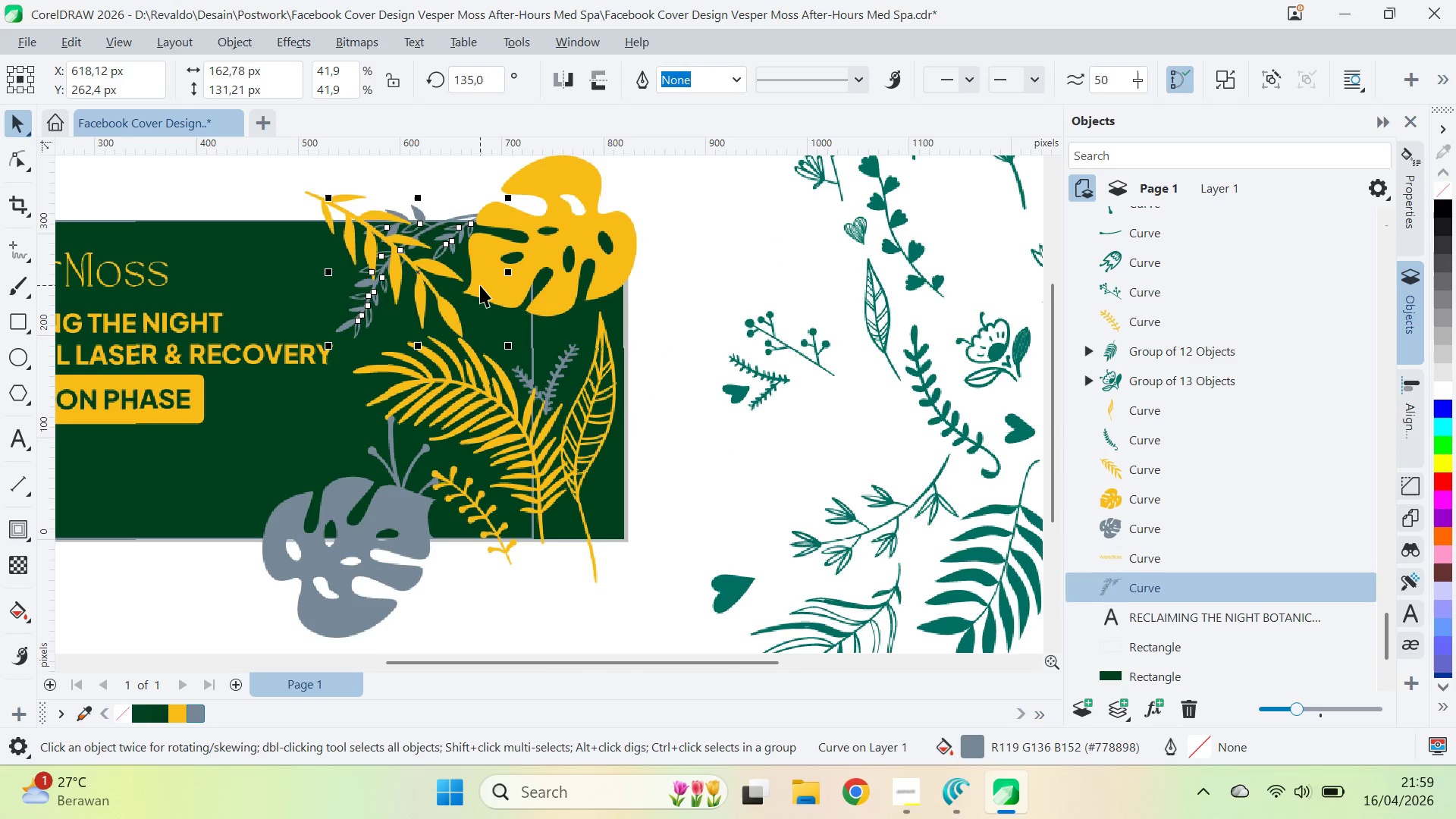 
key(Control+PageUp)
 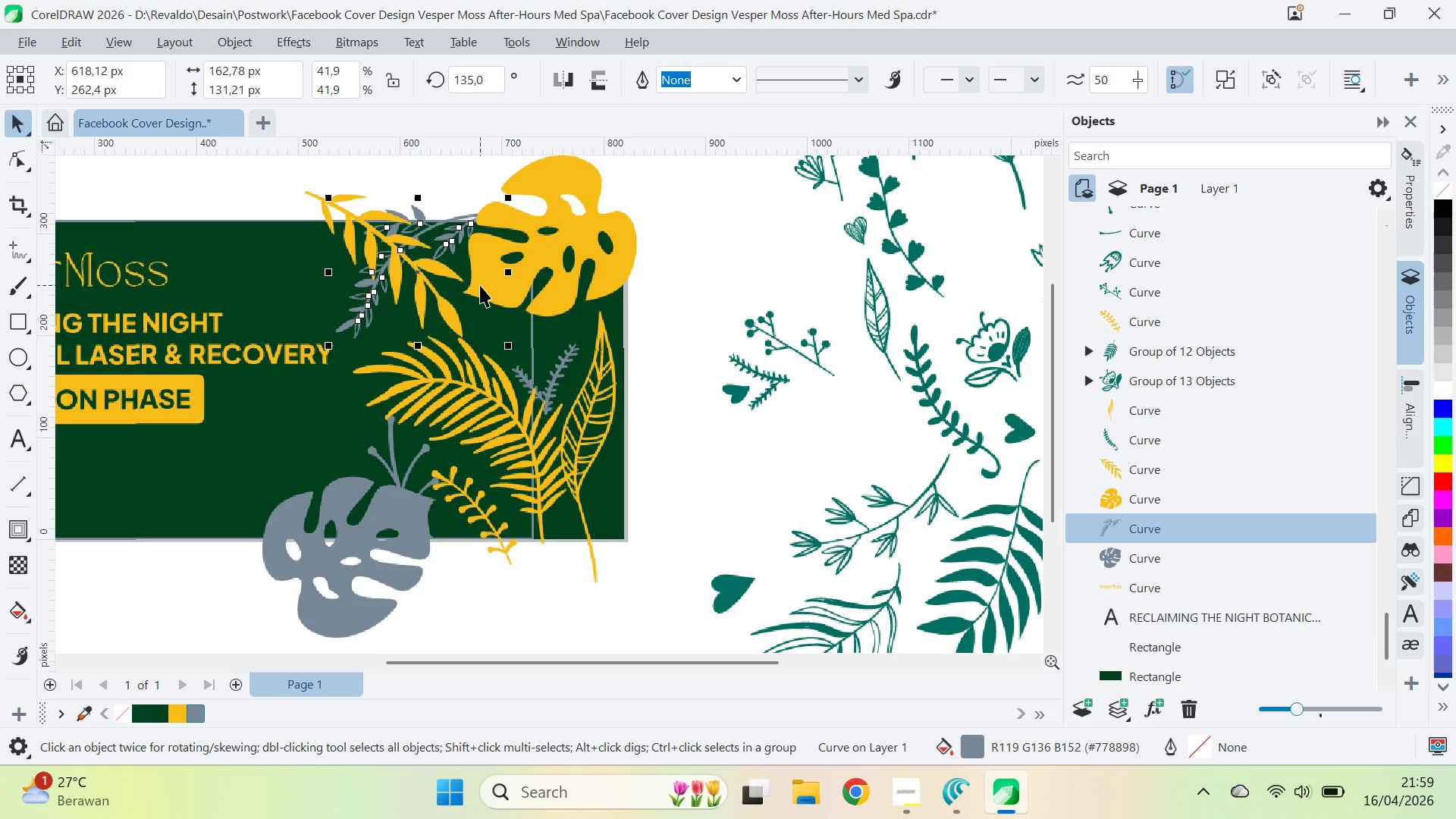 
key(Control+PageUp)
 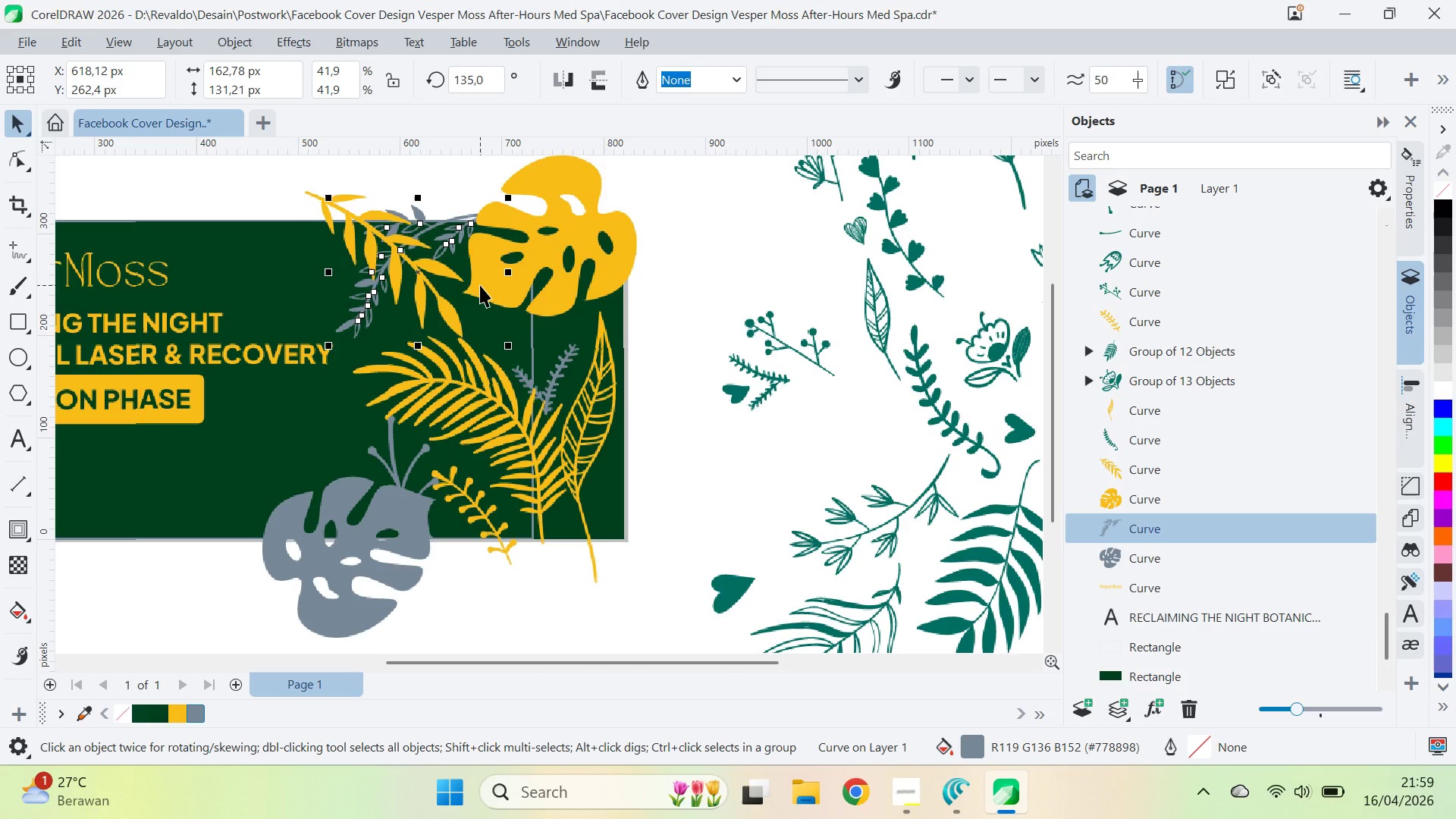 
key(Control+PageDown)
 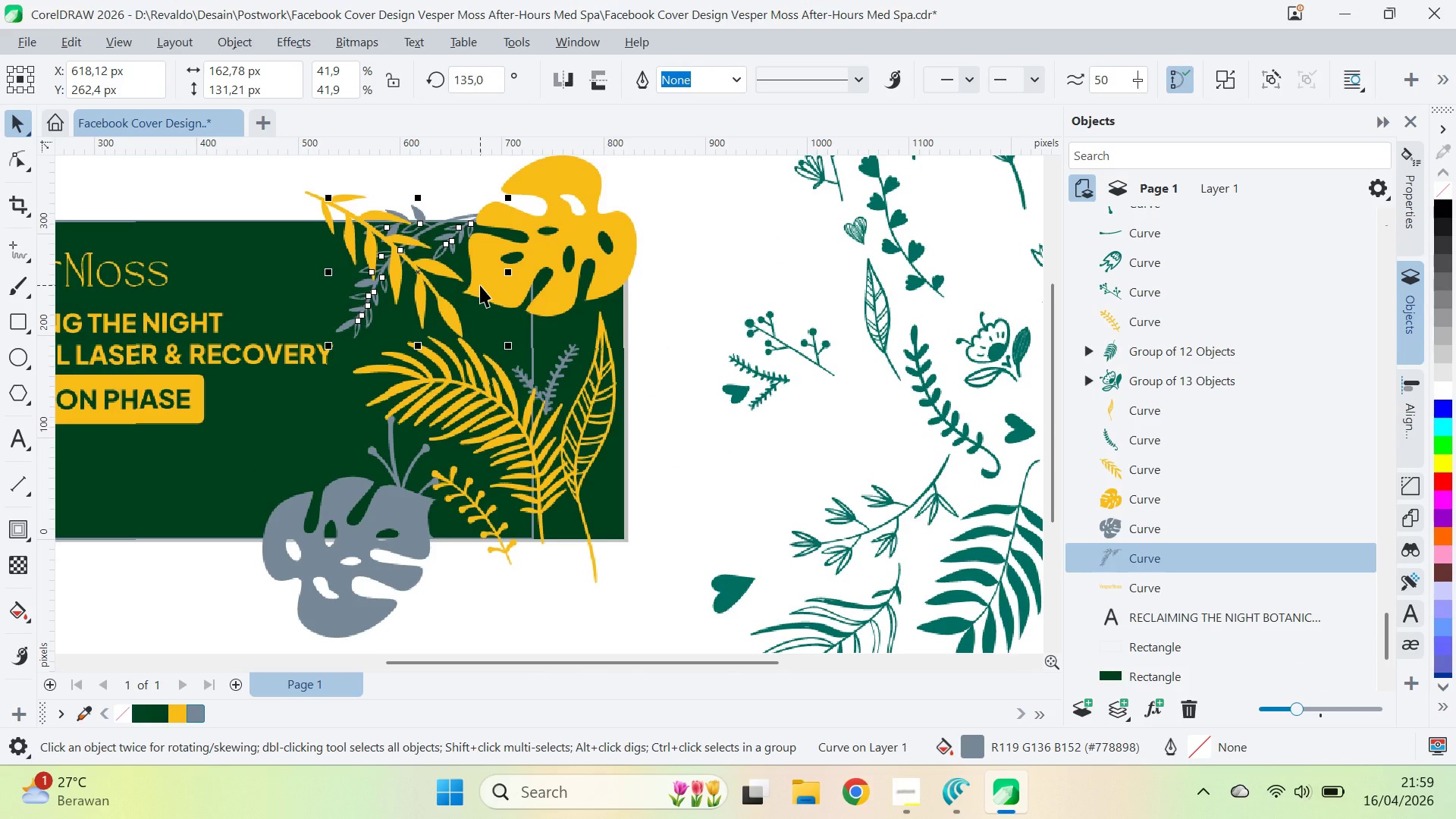 
key(Q)
 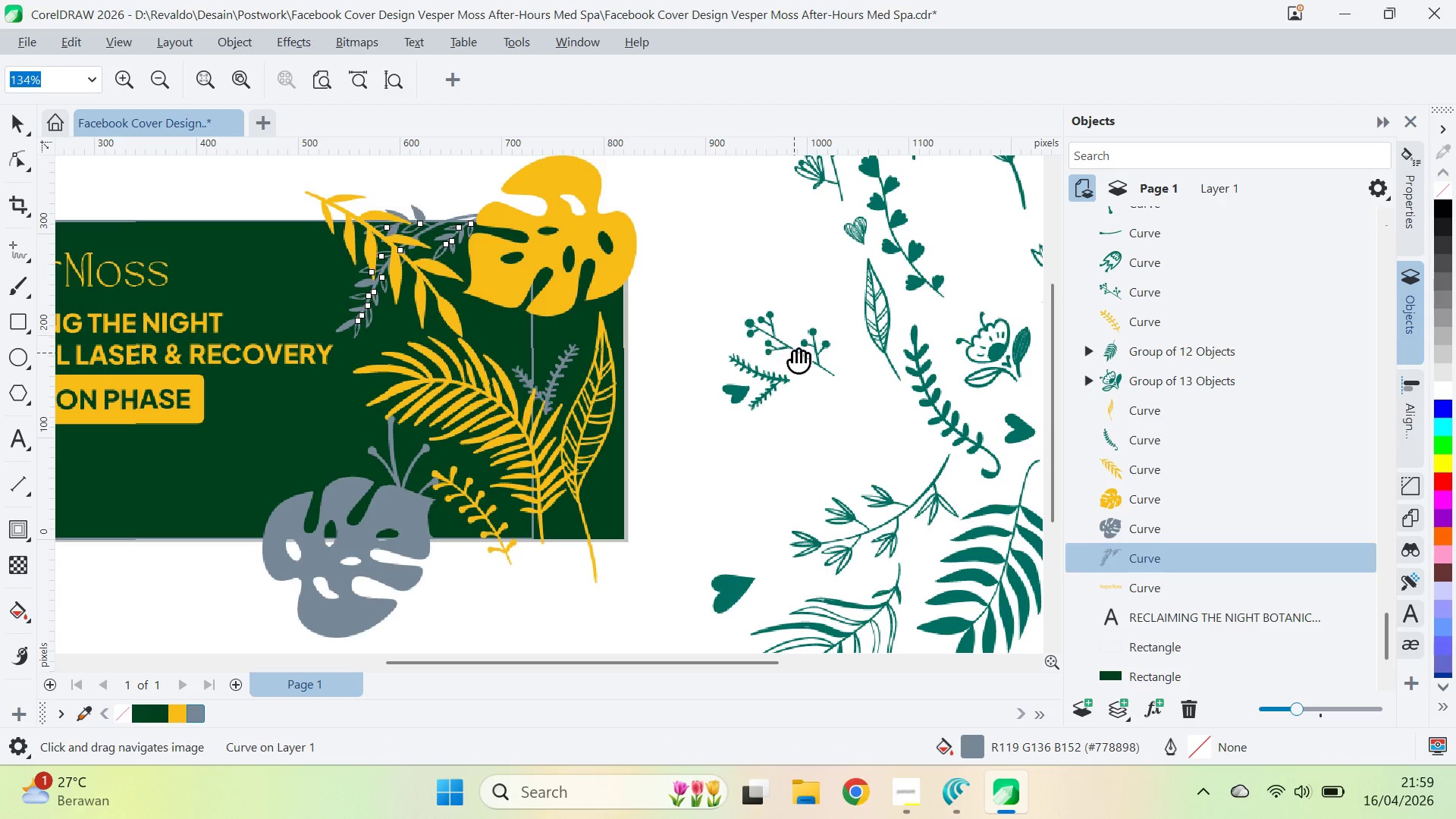 
left_click_drag(start_coordinate=[794, 353], to_coordinate=[553, 543])
 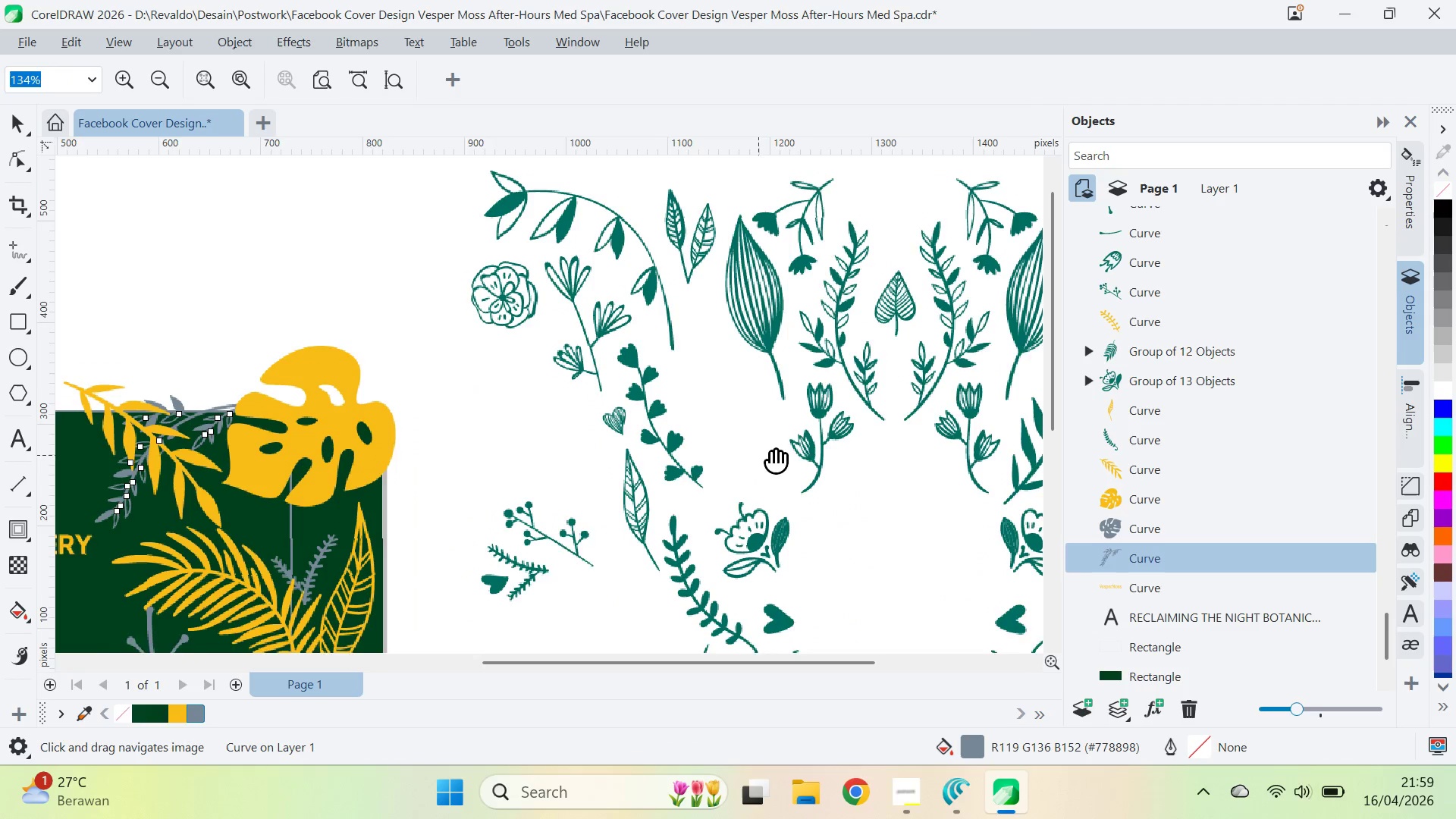 
left_click_drag(start_coordinate=[787, 447], to_coordinate=[929, 290])
 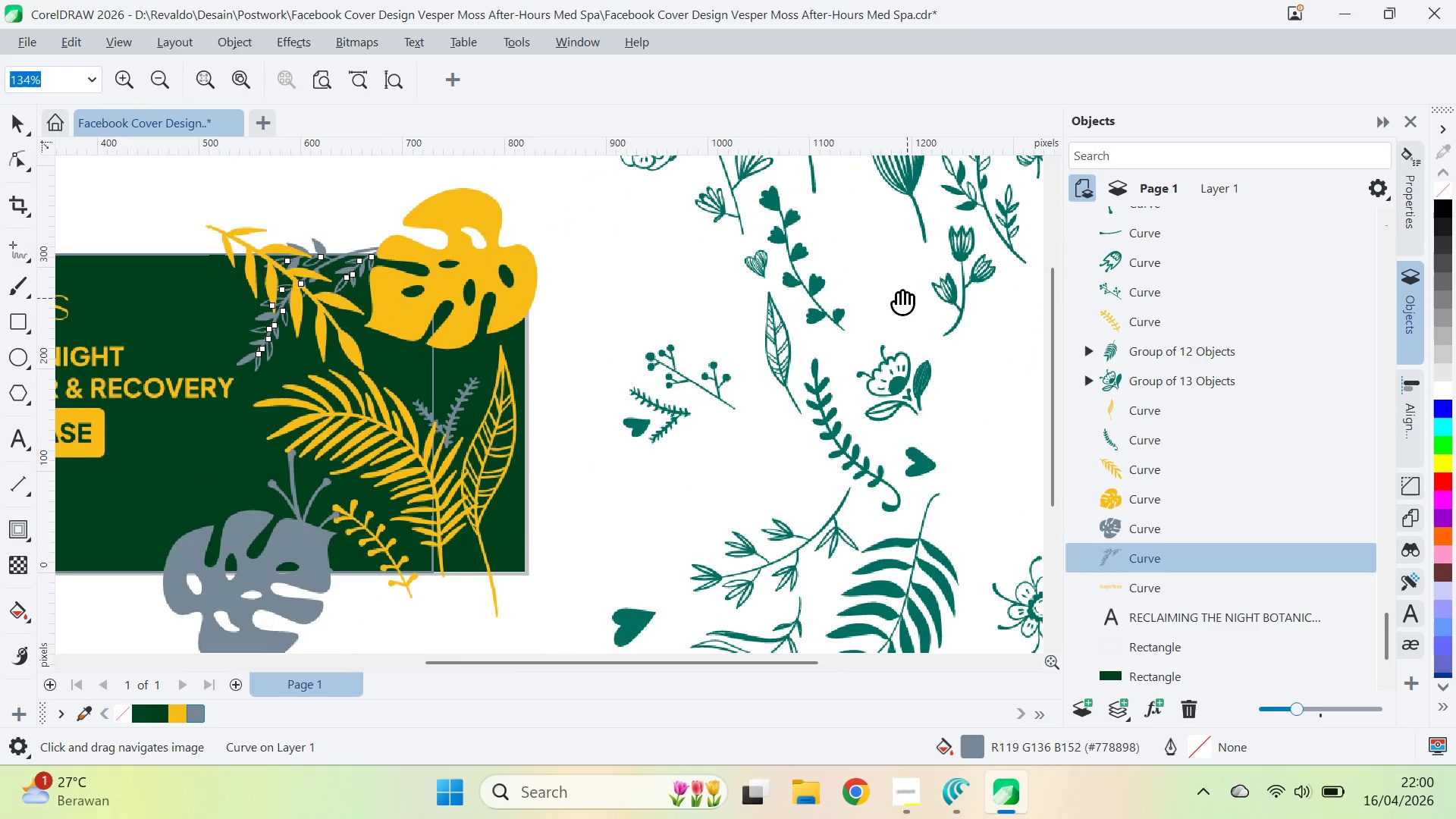 
key(V)
 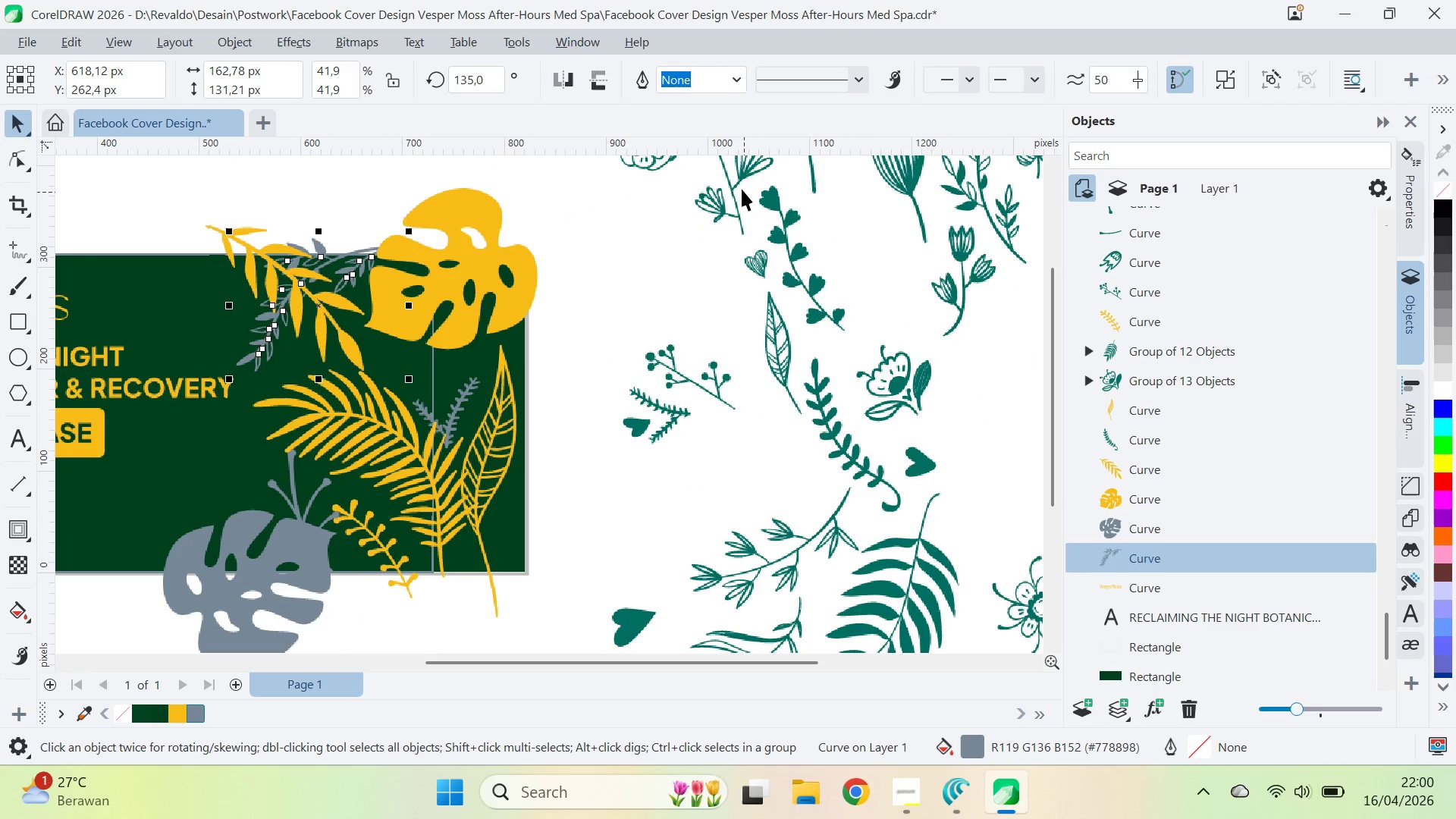 
left_click_drag(start_coordinate=[741, 179], to_coordinate=[237, 519])
 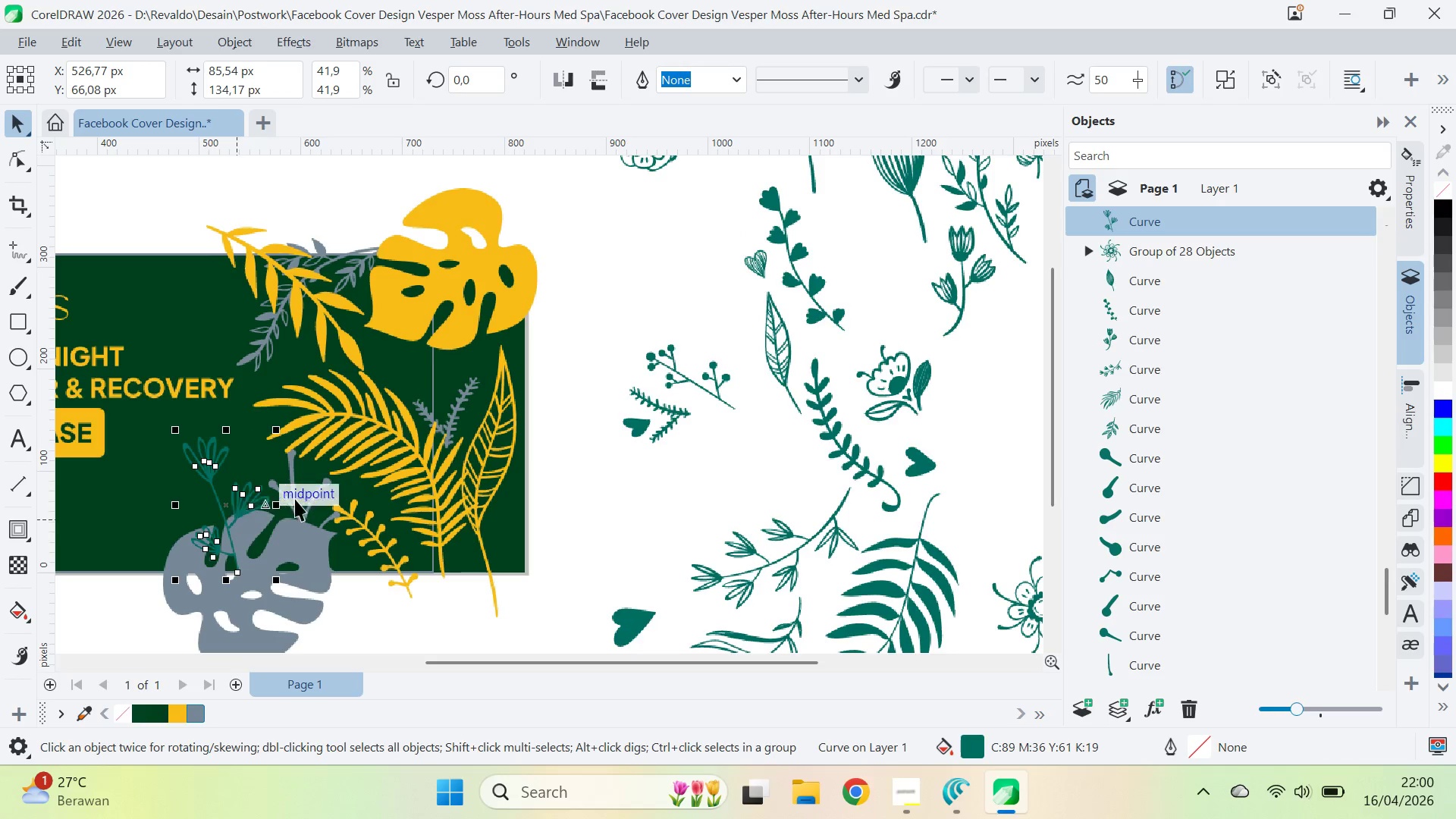 
type(qv)
 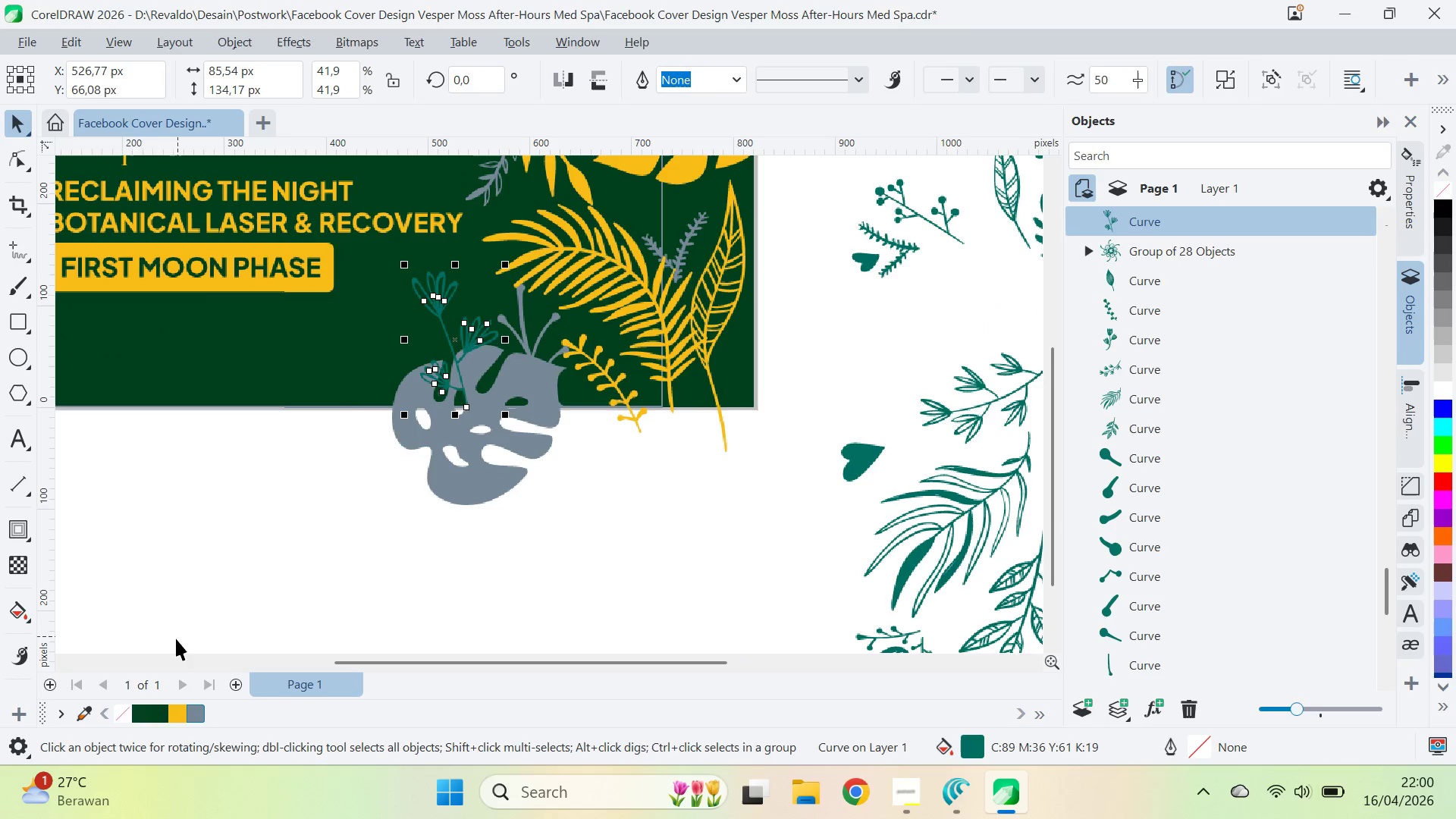 
left_click_drag(start_coordinate=[309, 488], to_coordinate=[538, 322])
 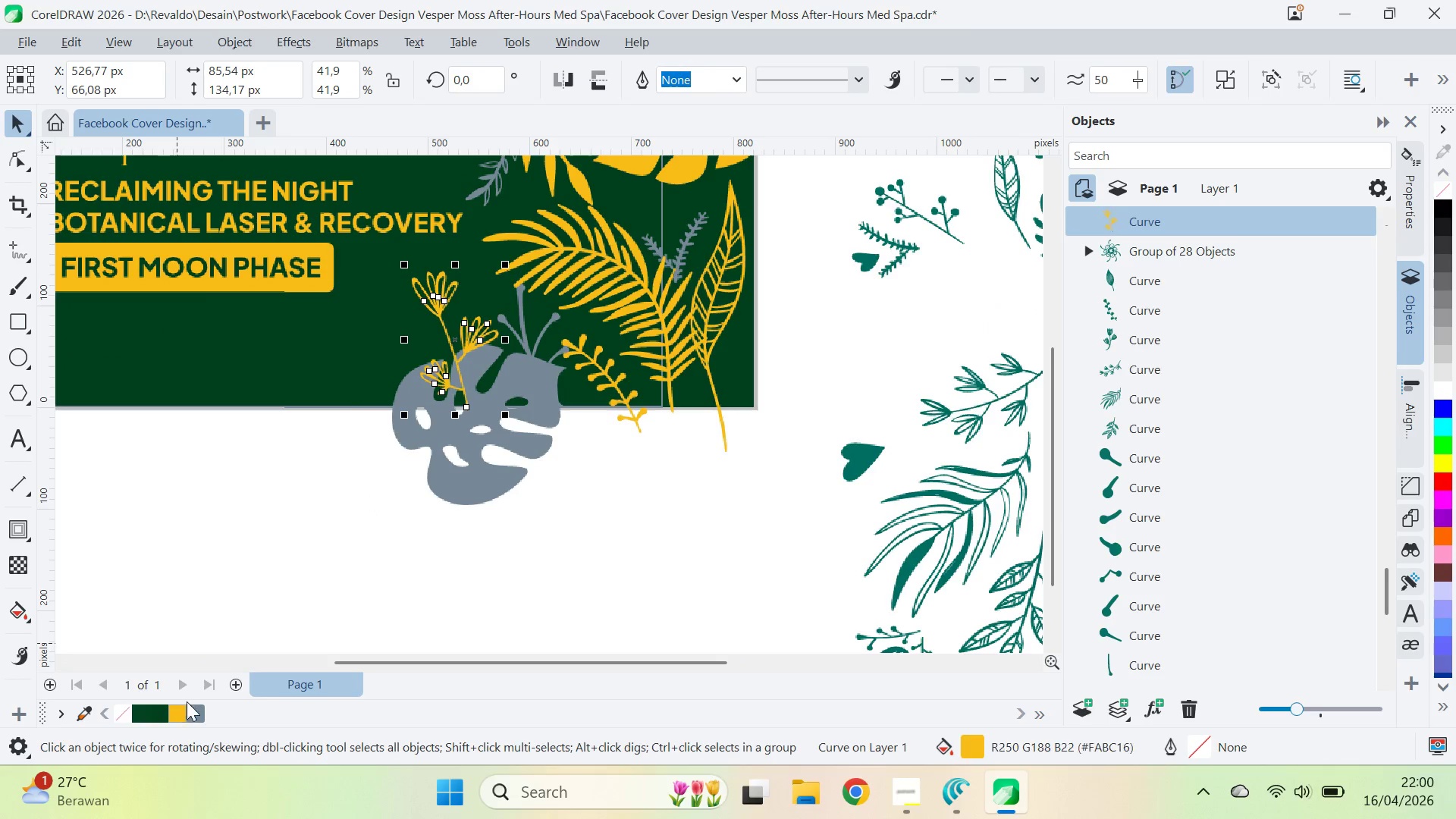 
left_click([562, 520])
 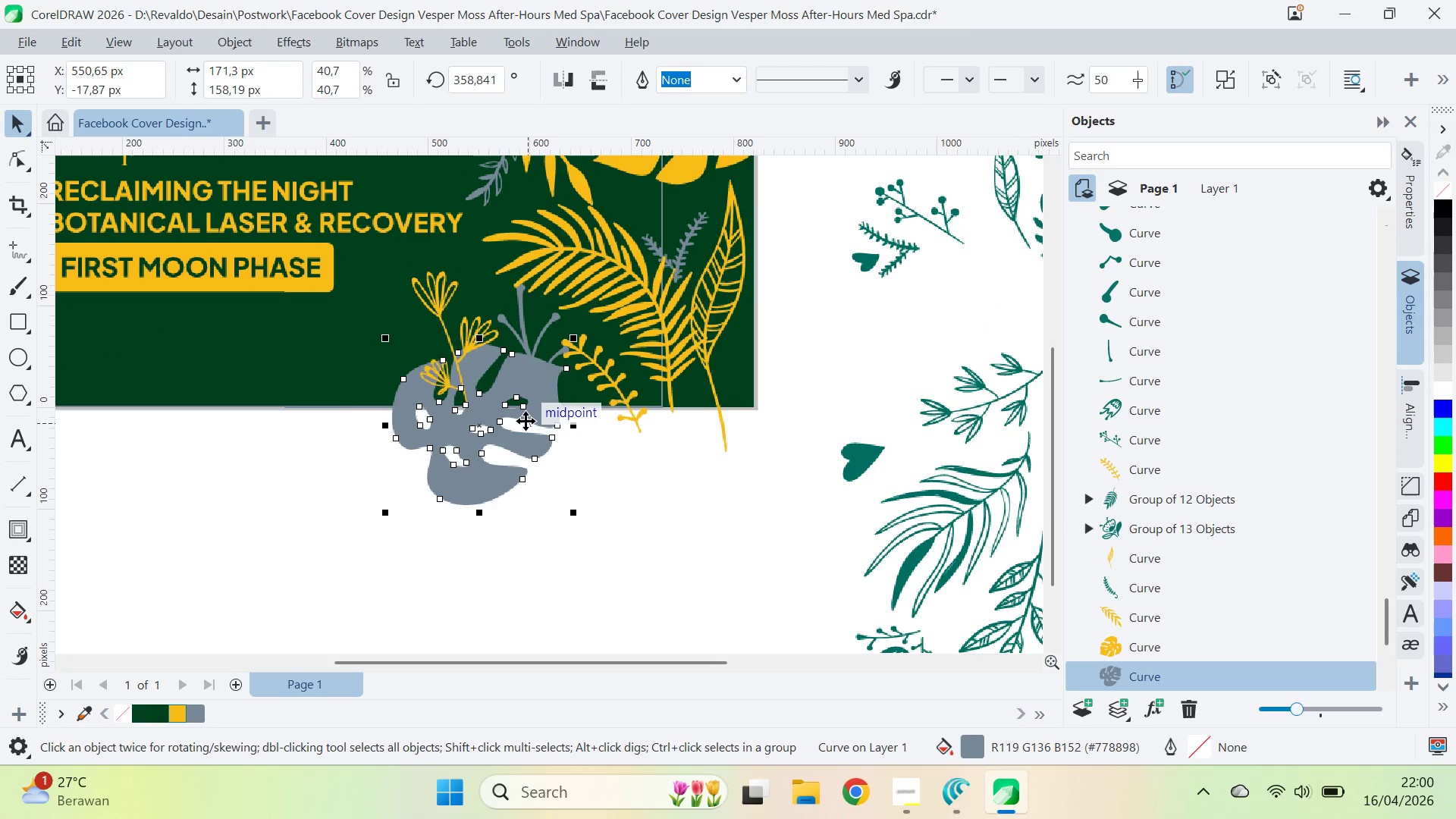 
key(Control+ControlLeft)
 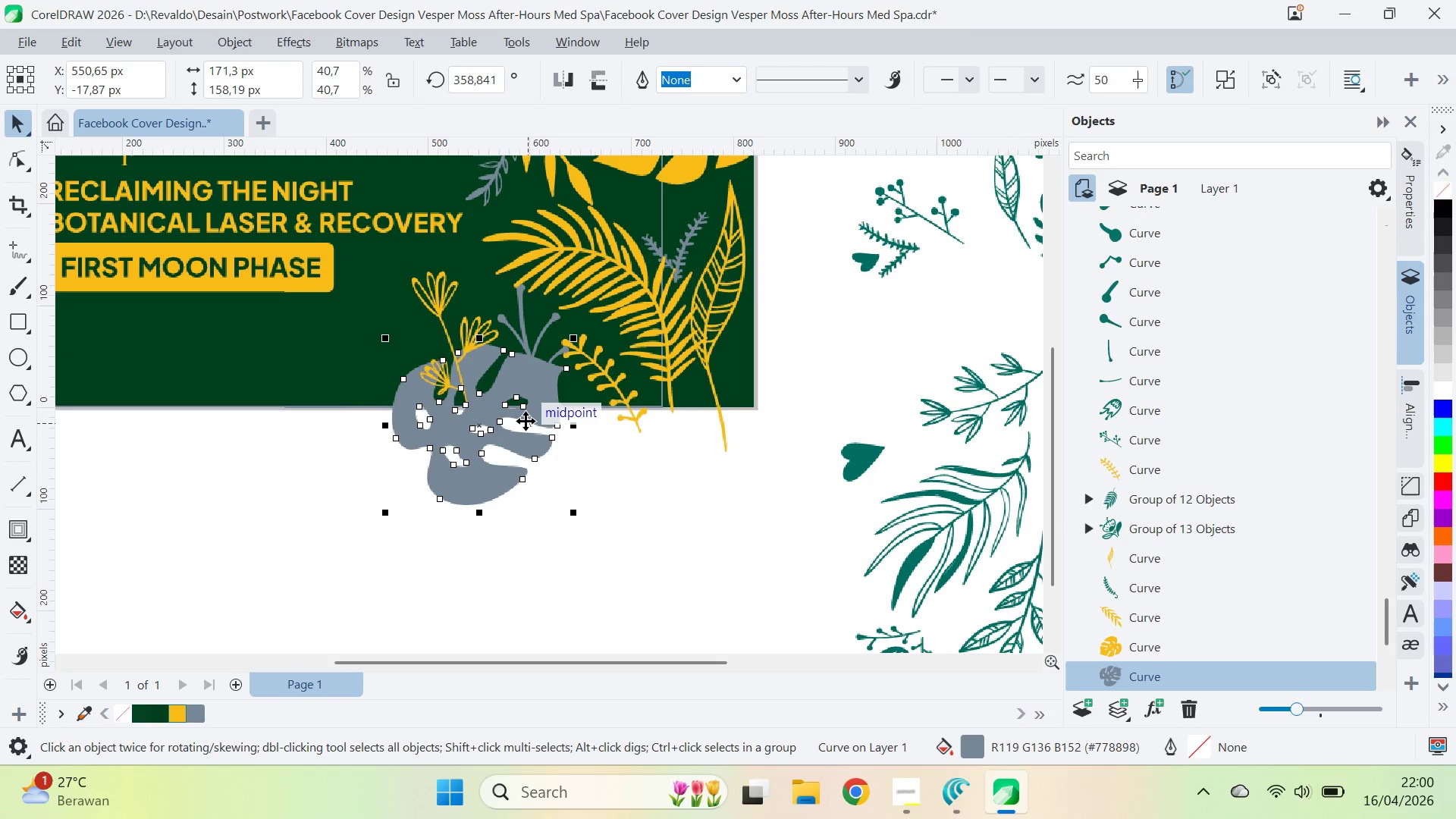 
key(Control+PageUp)
 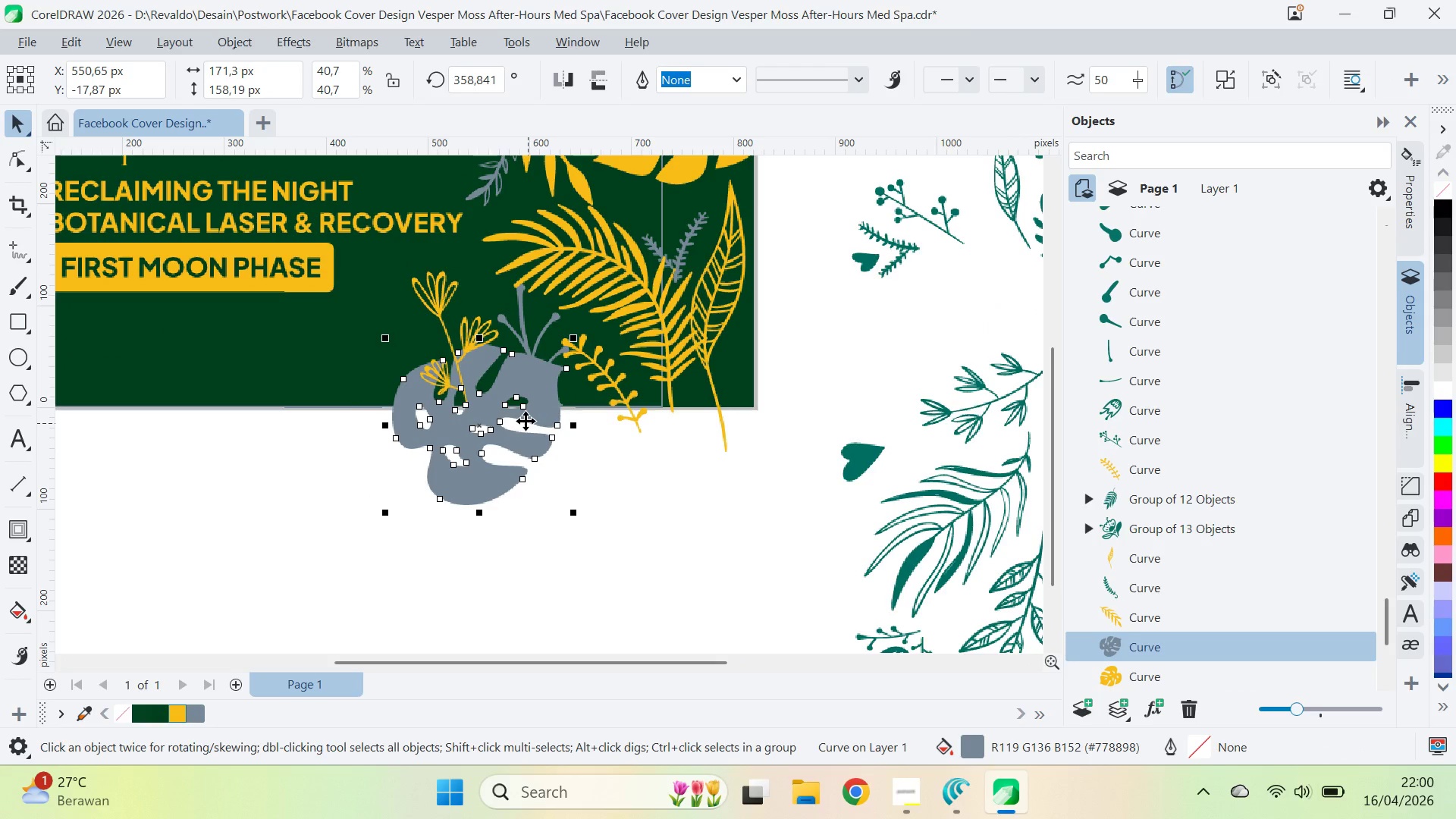 
key(Control+PageUp)
 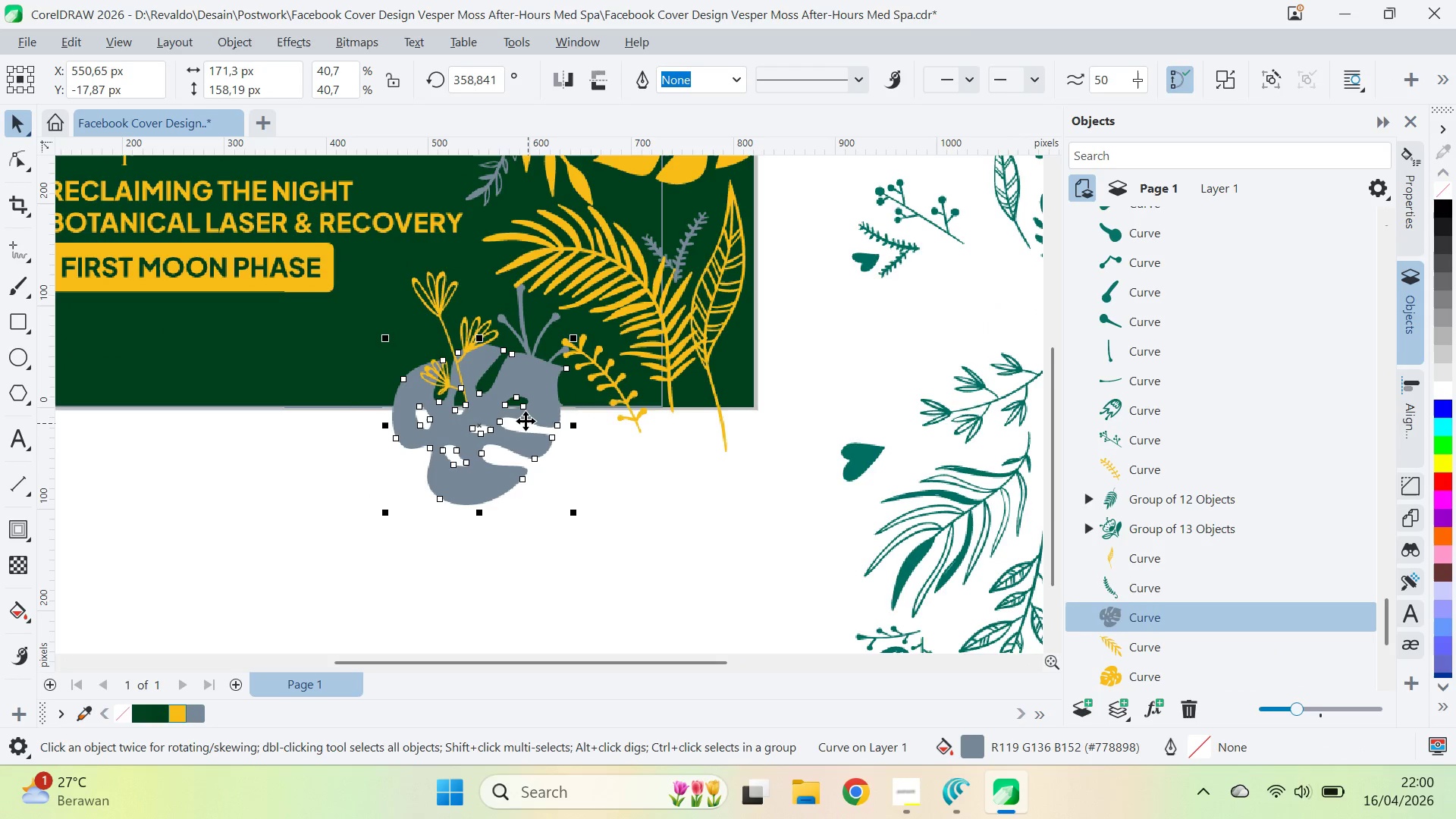 
key(Control+PageUp)
 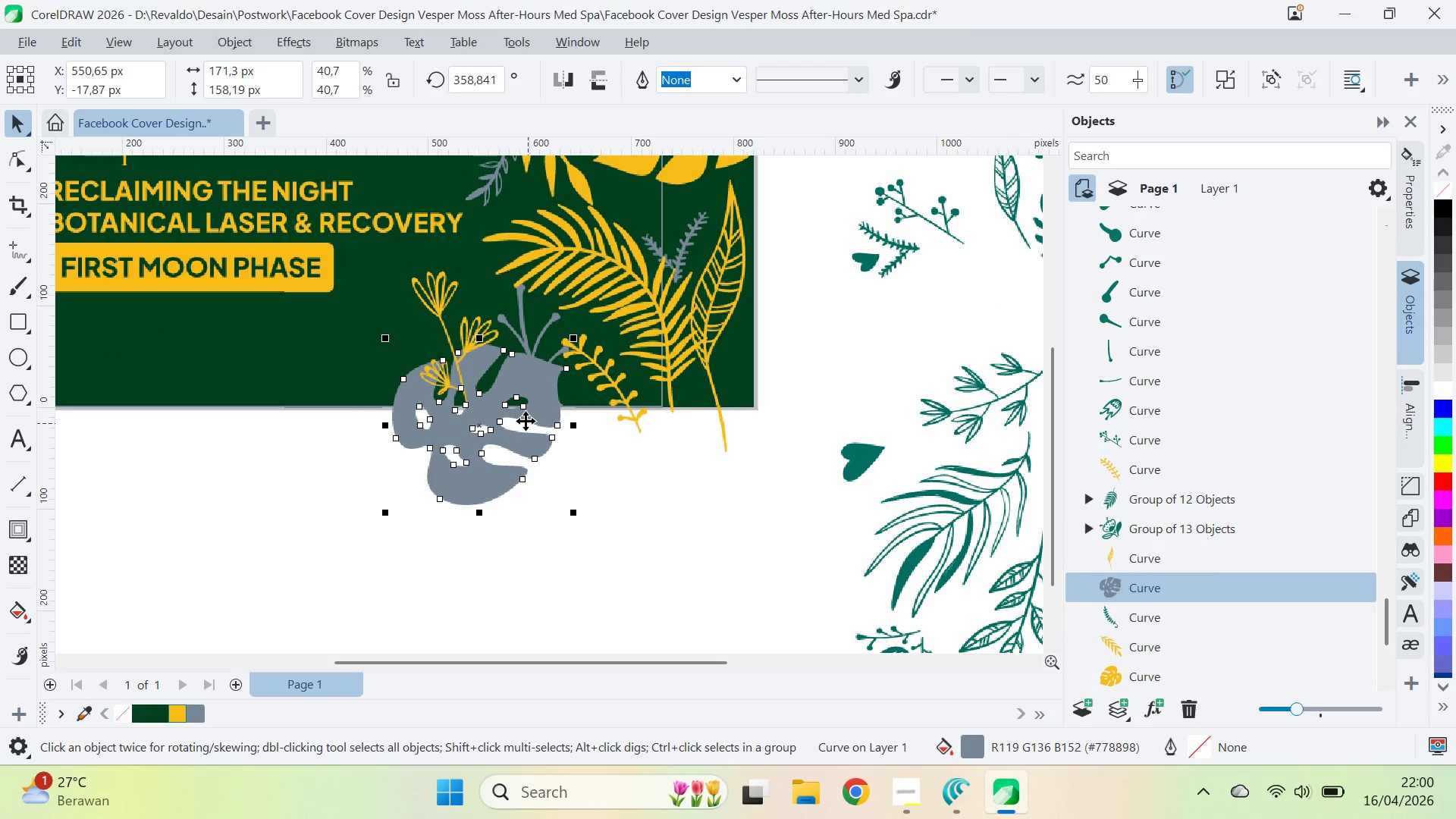 
key(Control+PageUp)
 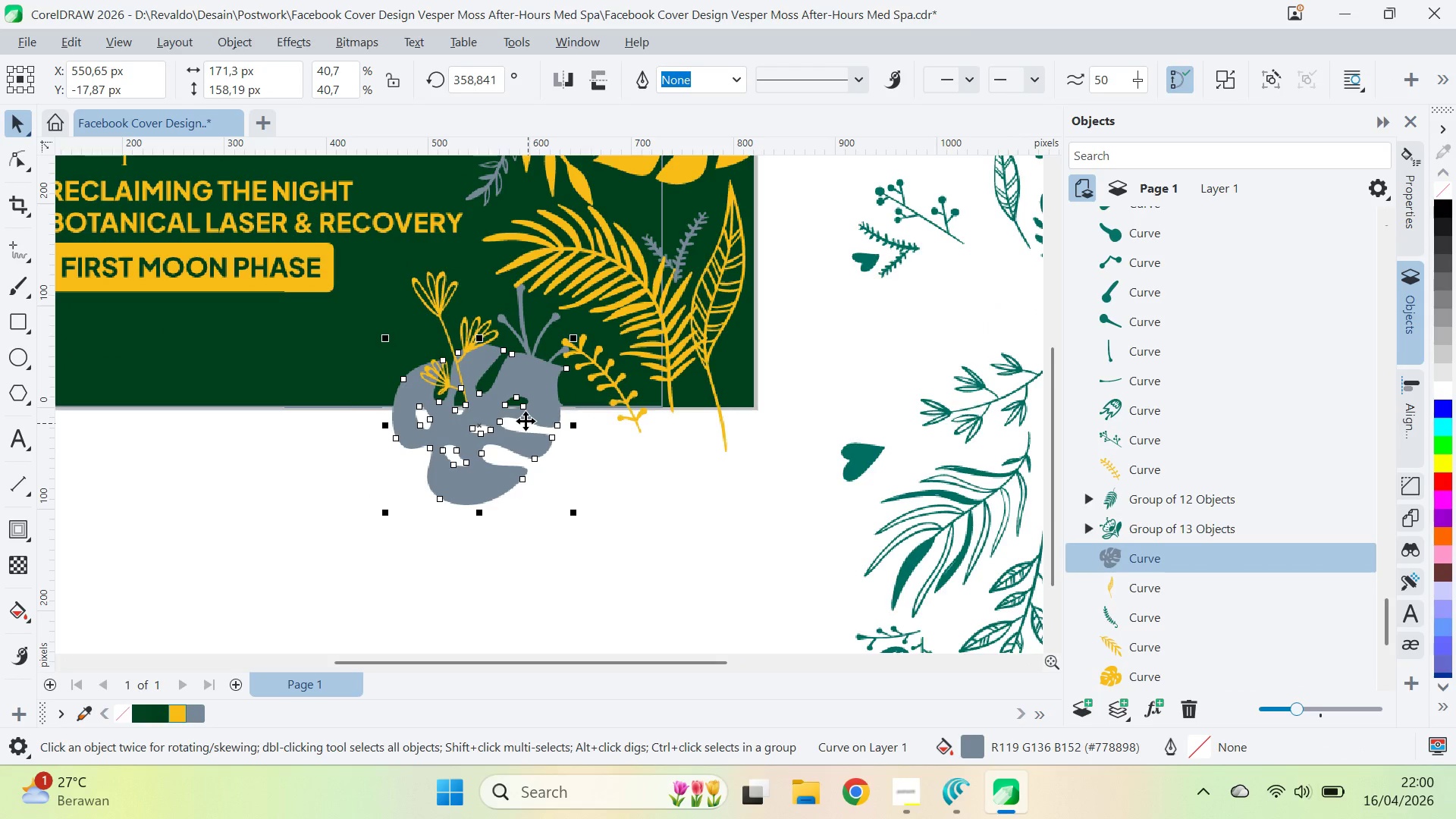 
key(Control+PageUp)
 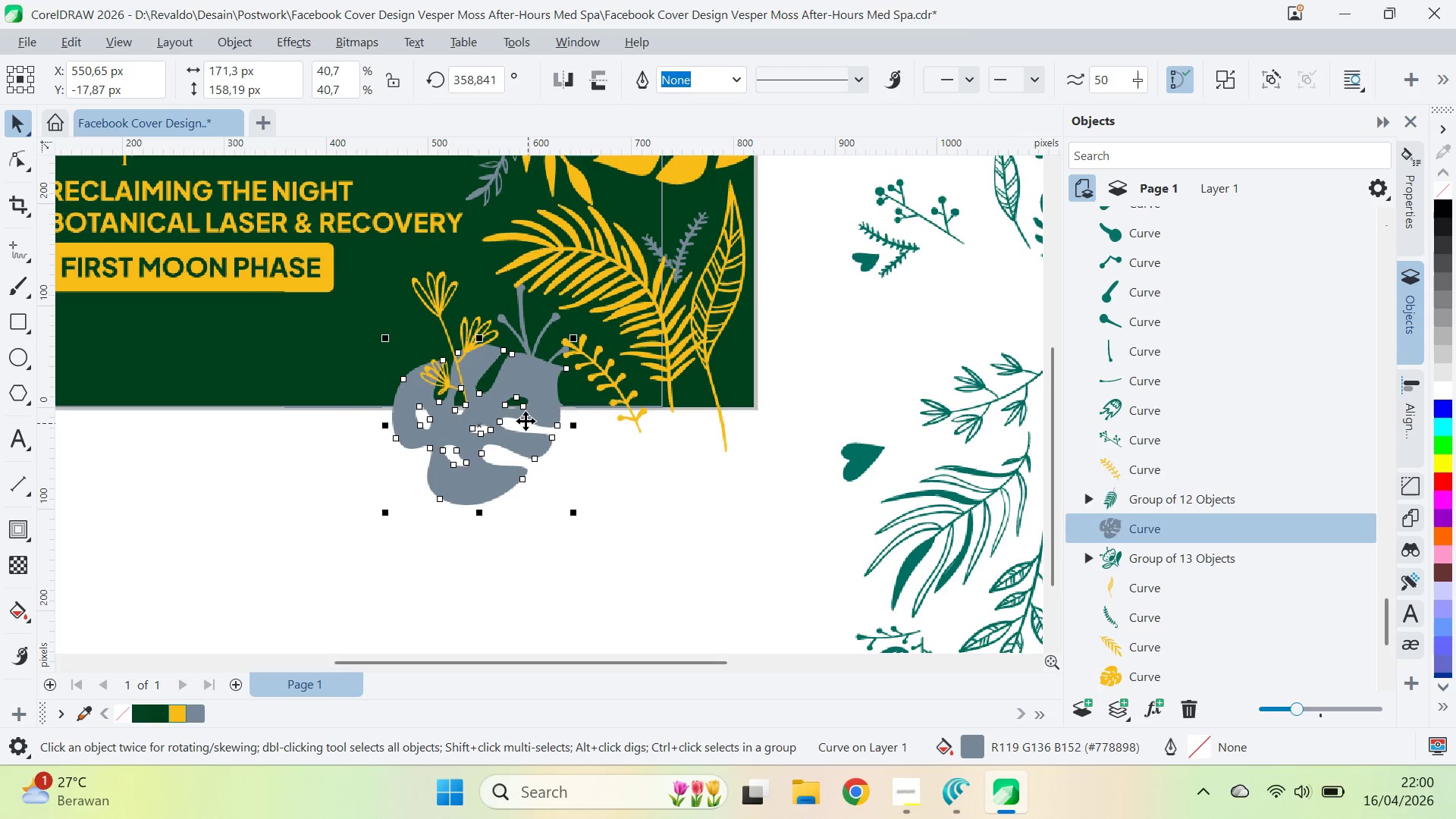 
key(Control+PageUp)
 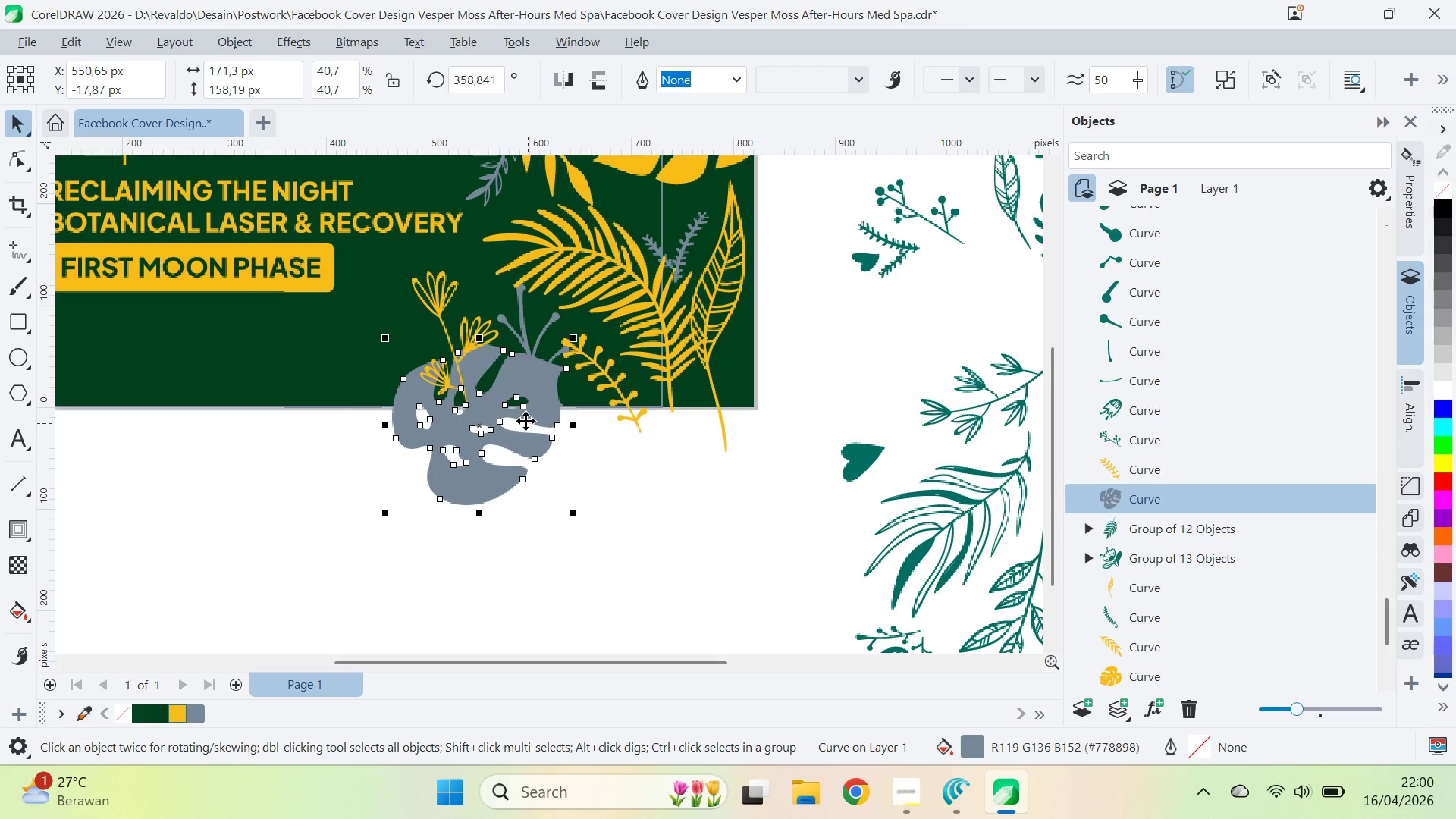 
key(Control+PageUp)
 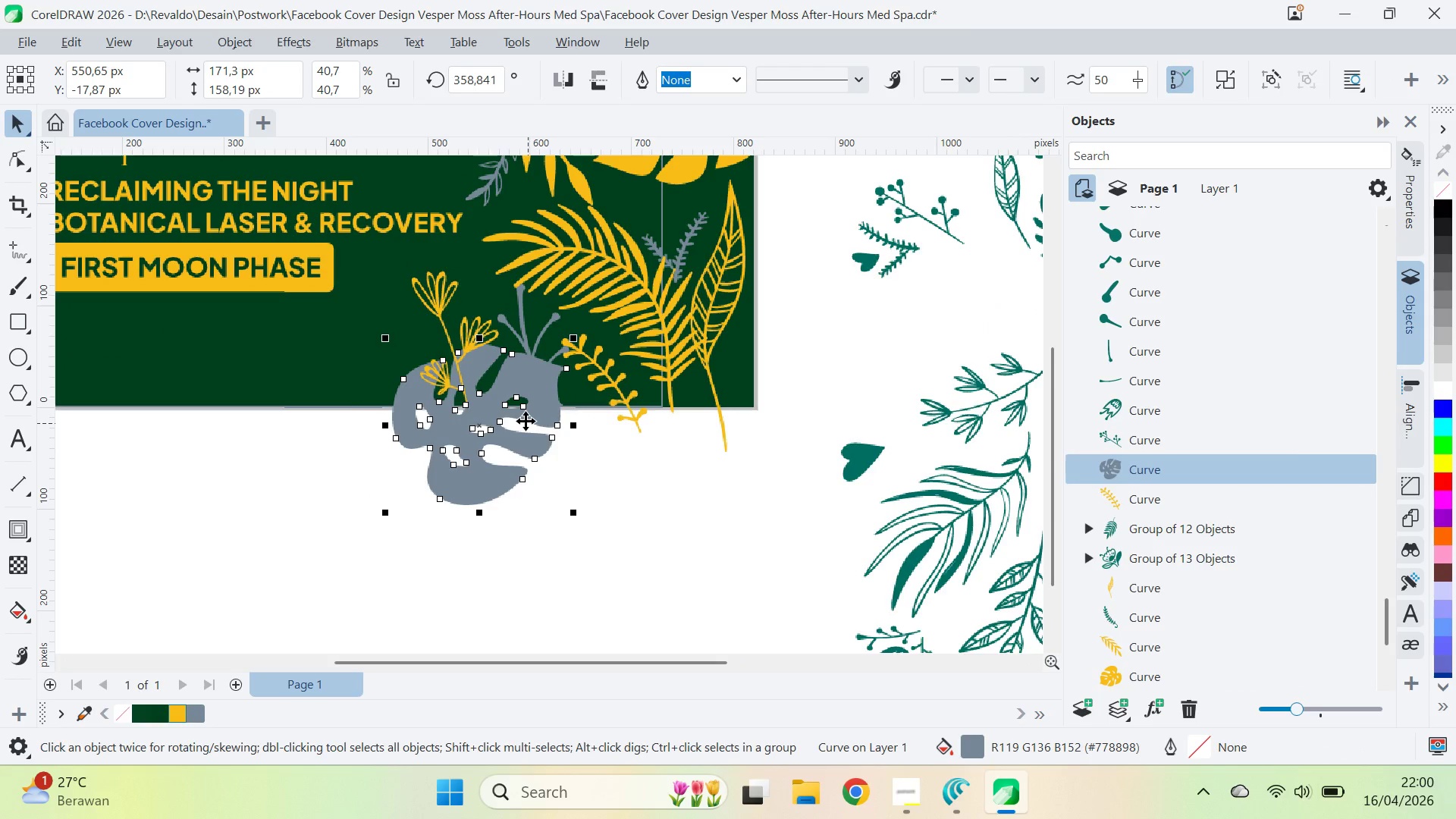 
key(Control+PageUp)
 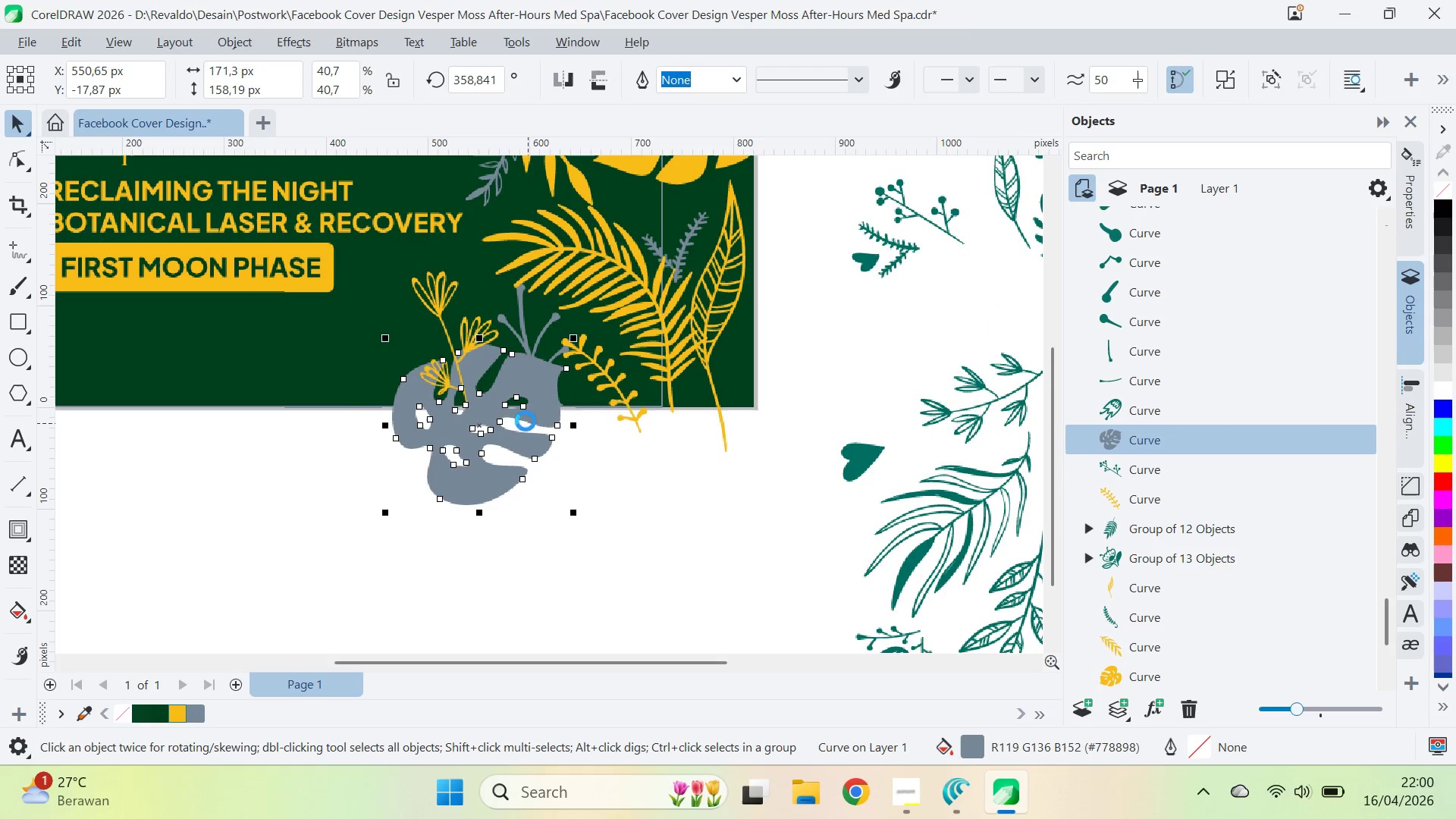 
key(Control+PageUp)
 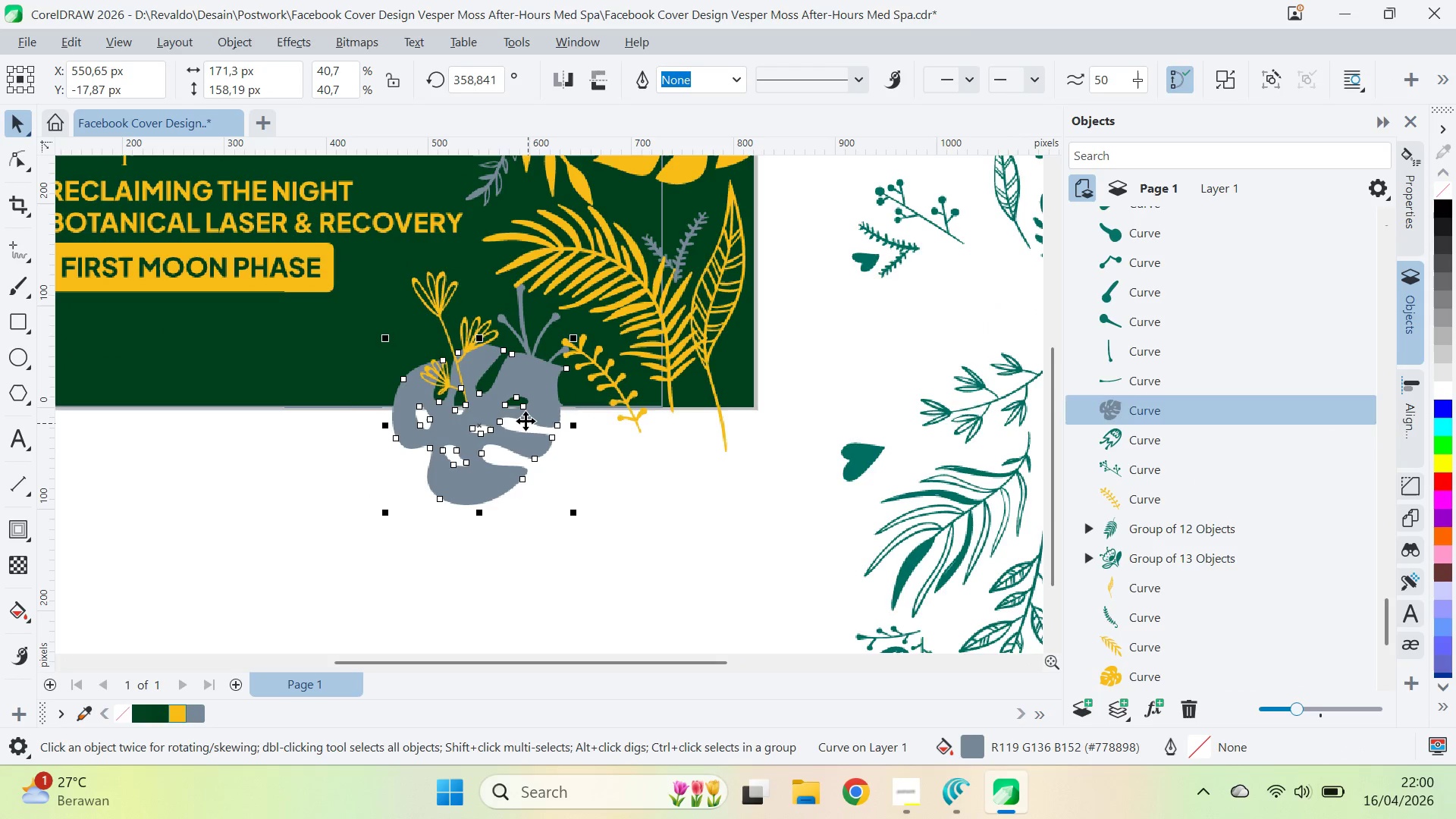 
key(Control+PageUp)
 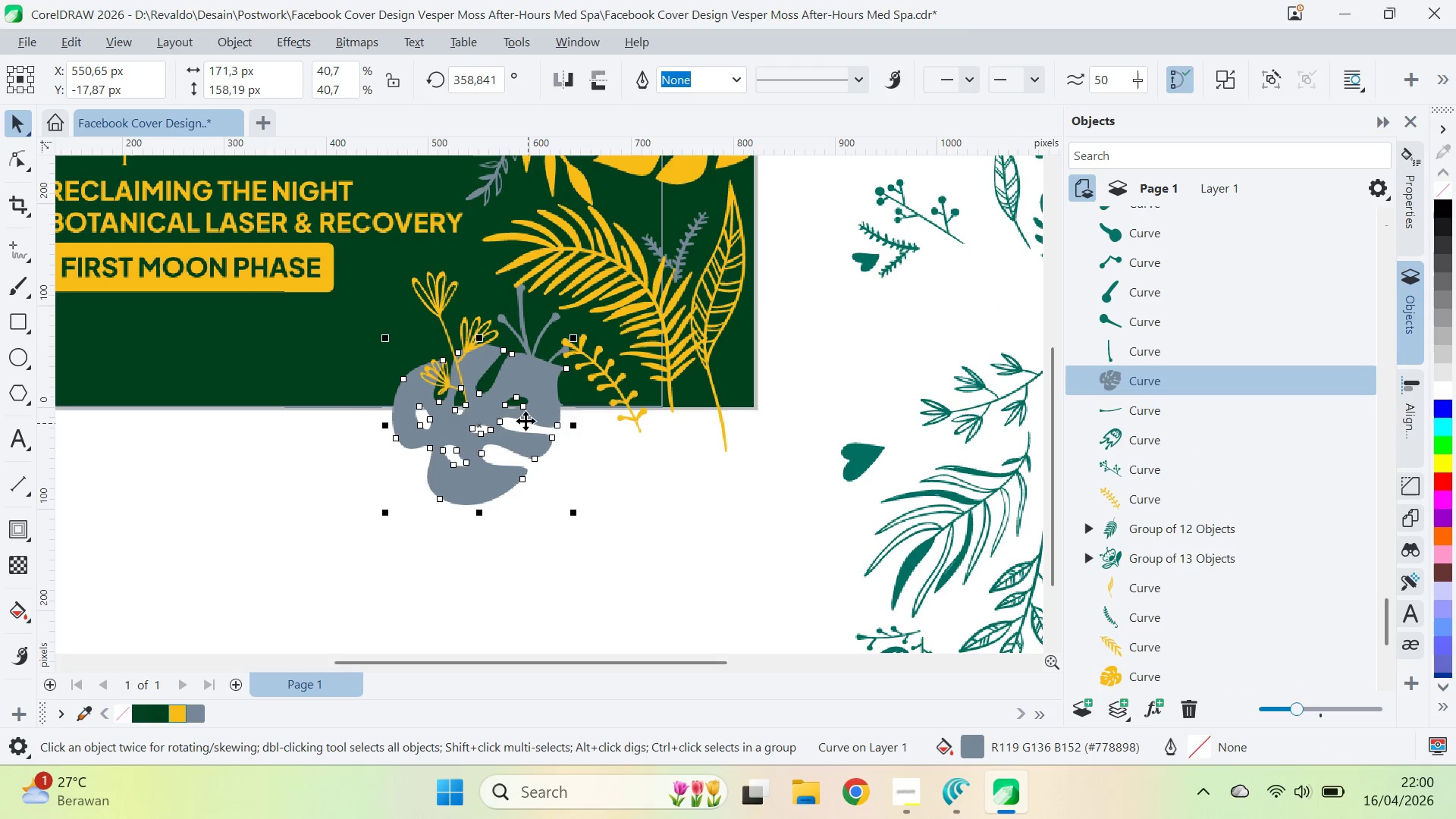 
key(Shift+PageUp)
 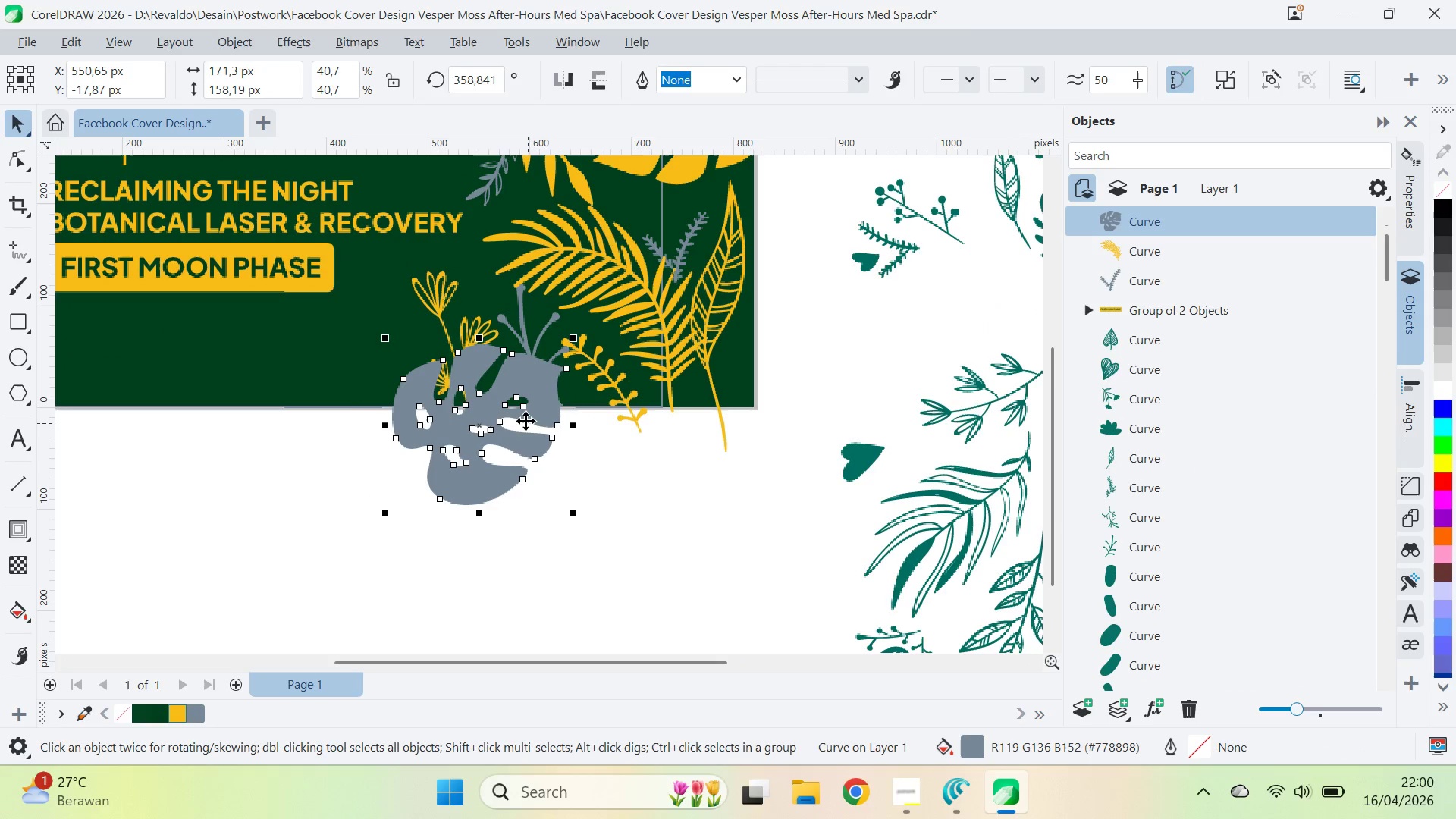 
key(Control+ControlLeft)
 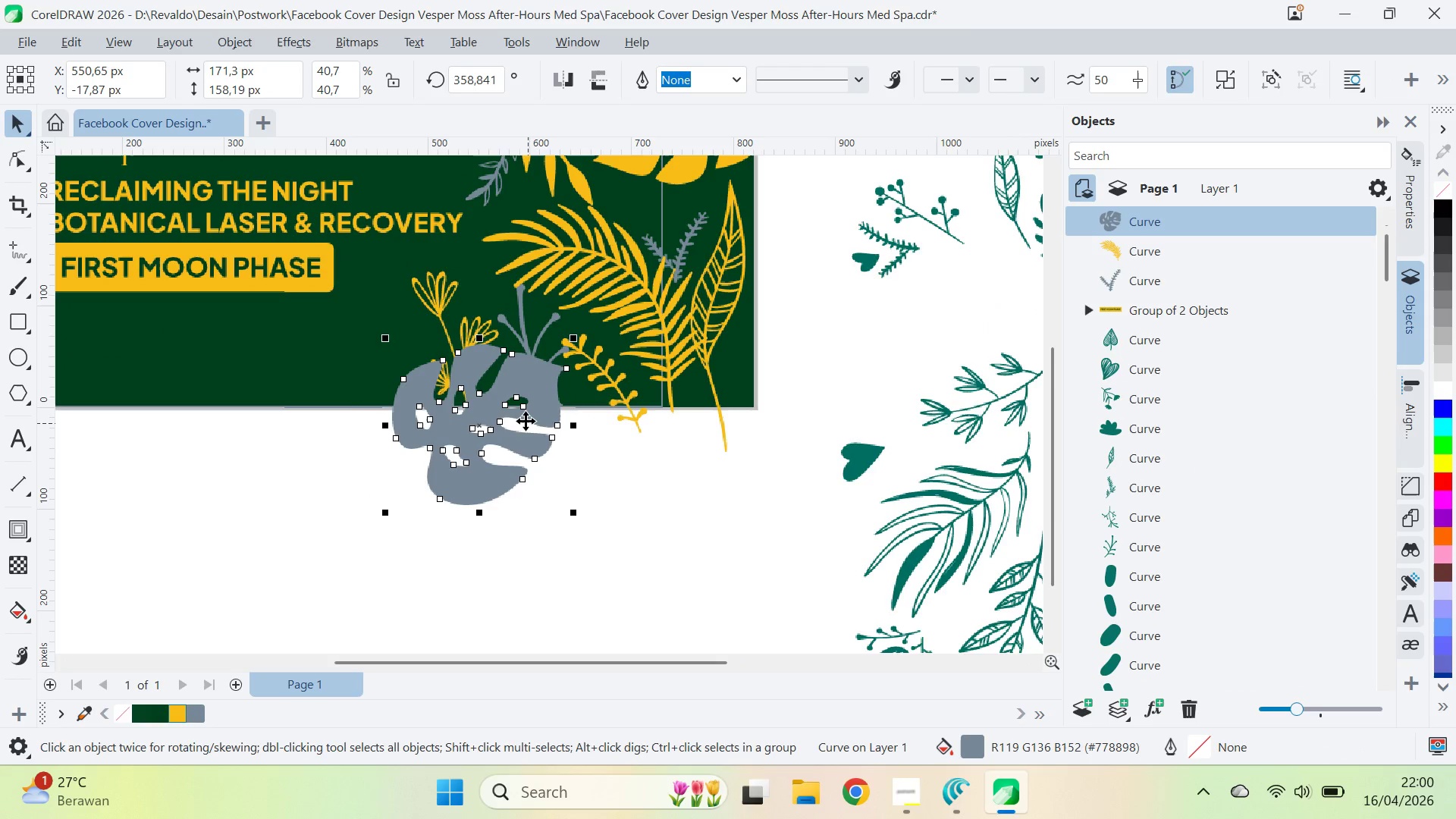 
key(Control+PageDown)
 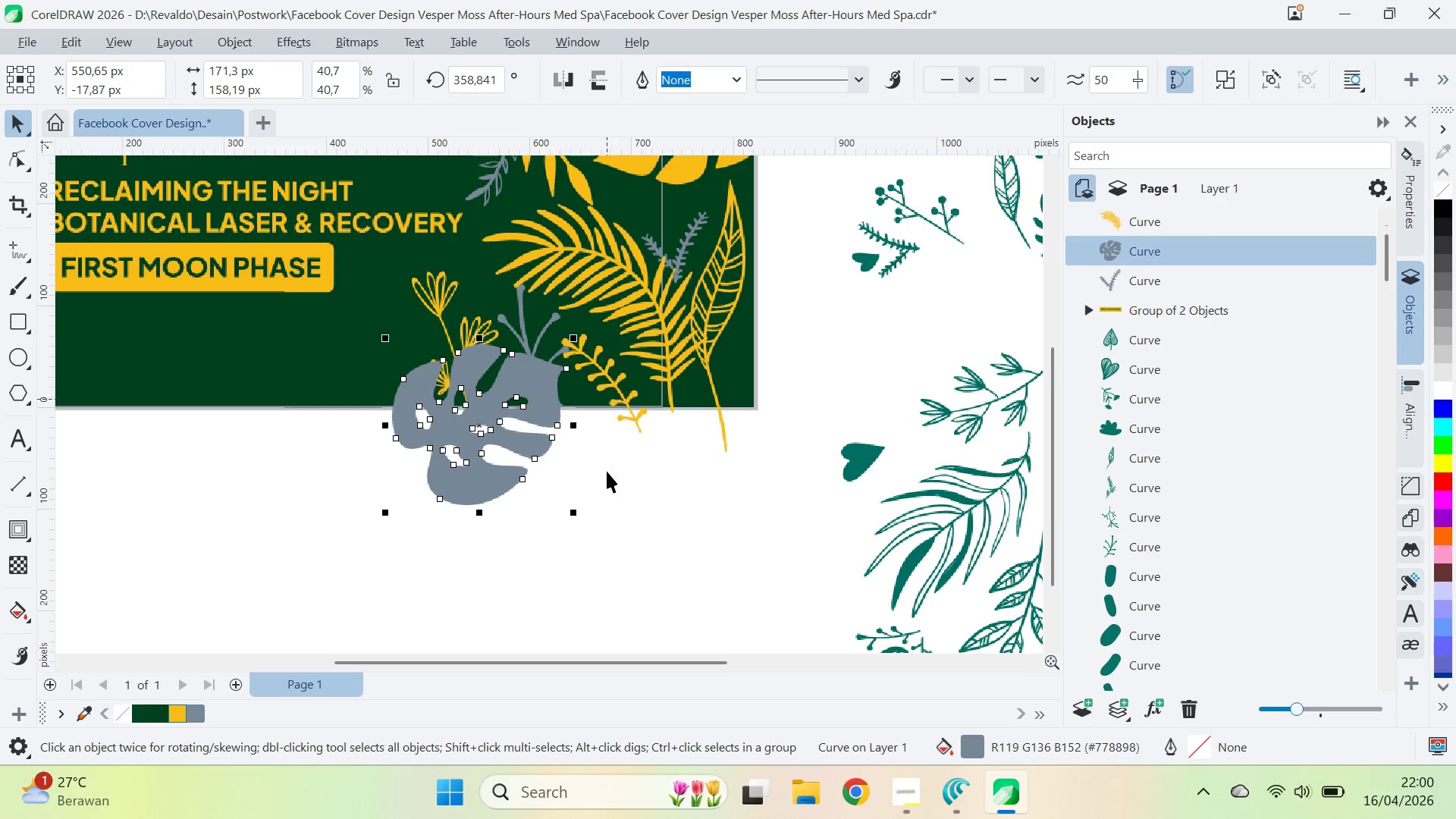 
key(Q)
 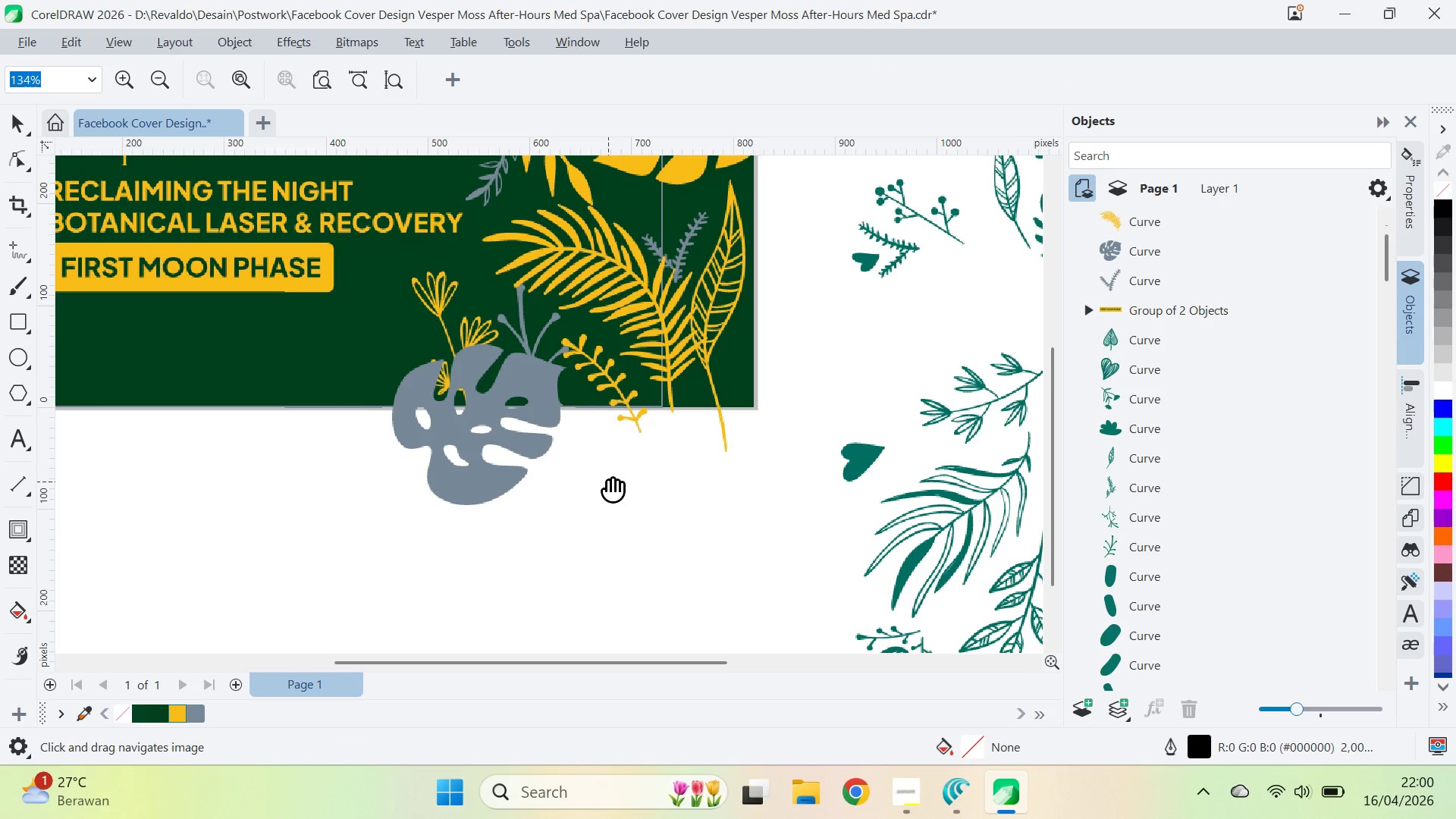 
left_click_drag(start_coordinate=[609, 482], to_coordinate=[635, 534])
 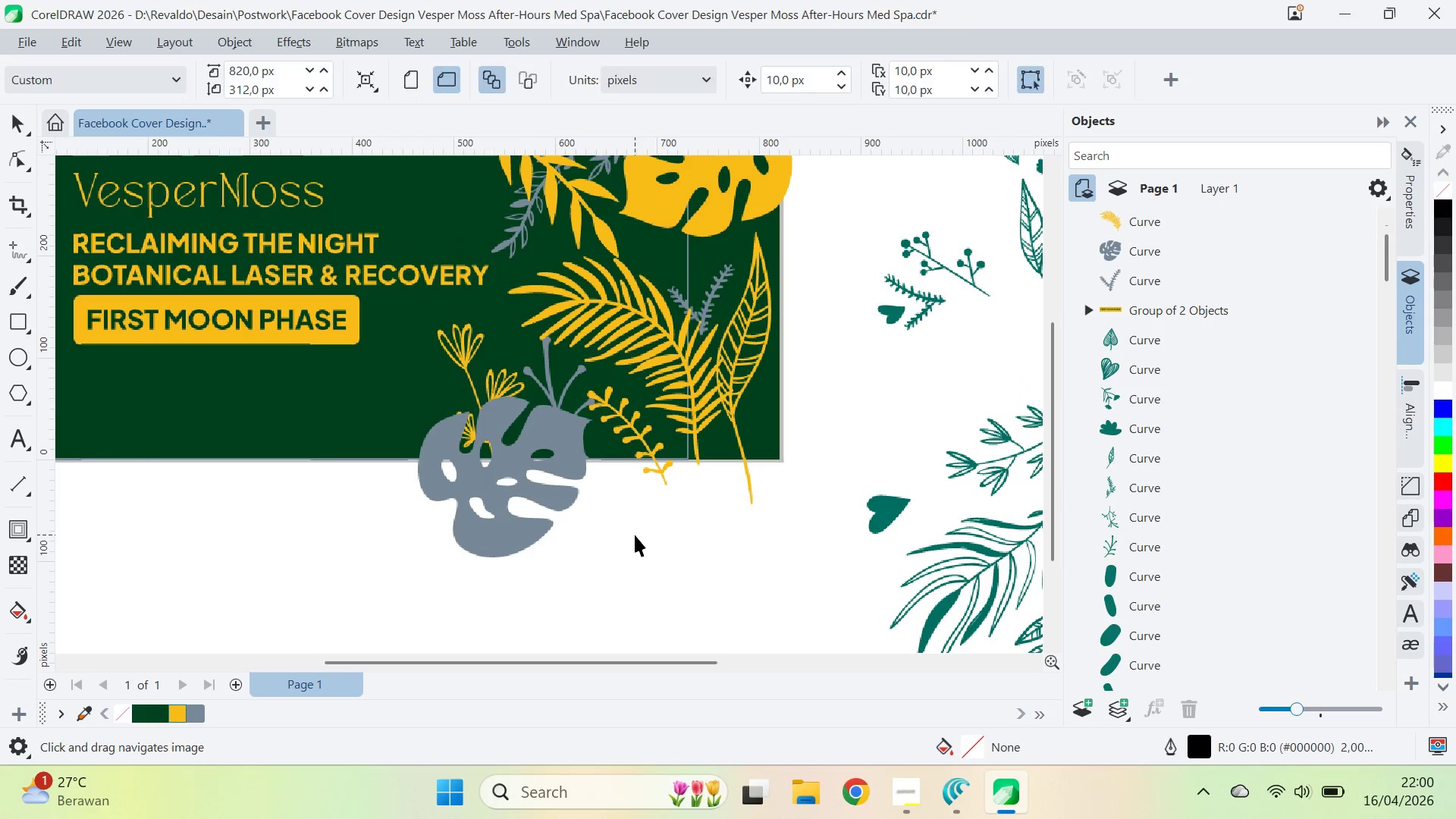 
key(V)
 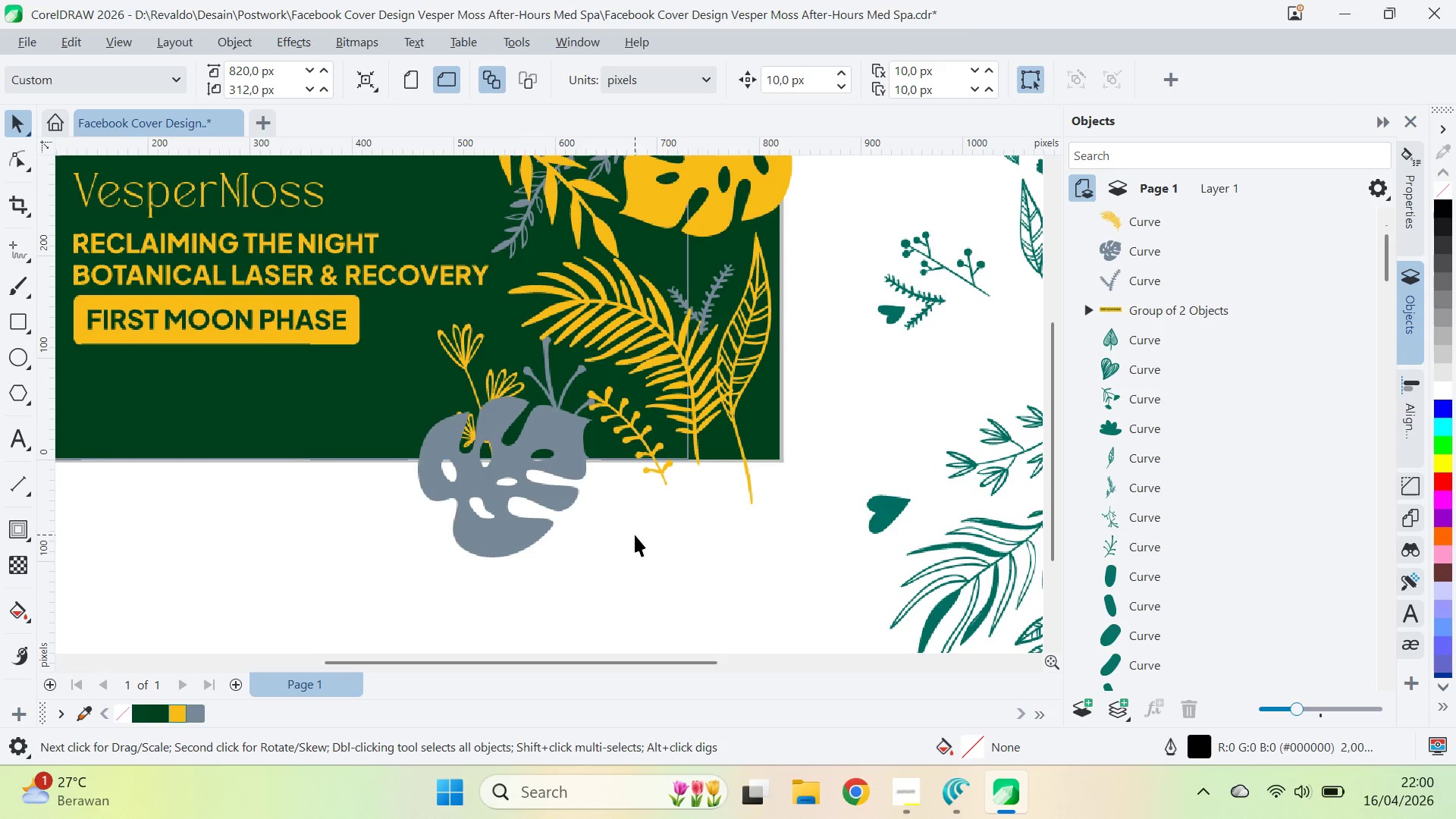 
key(Control+S)
 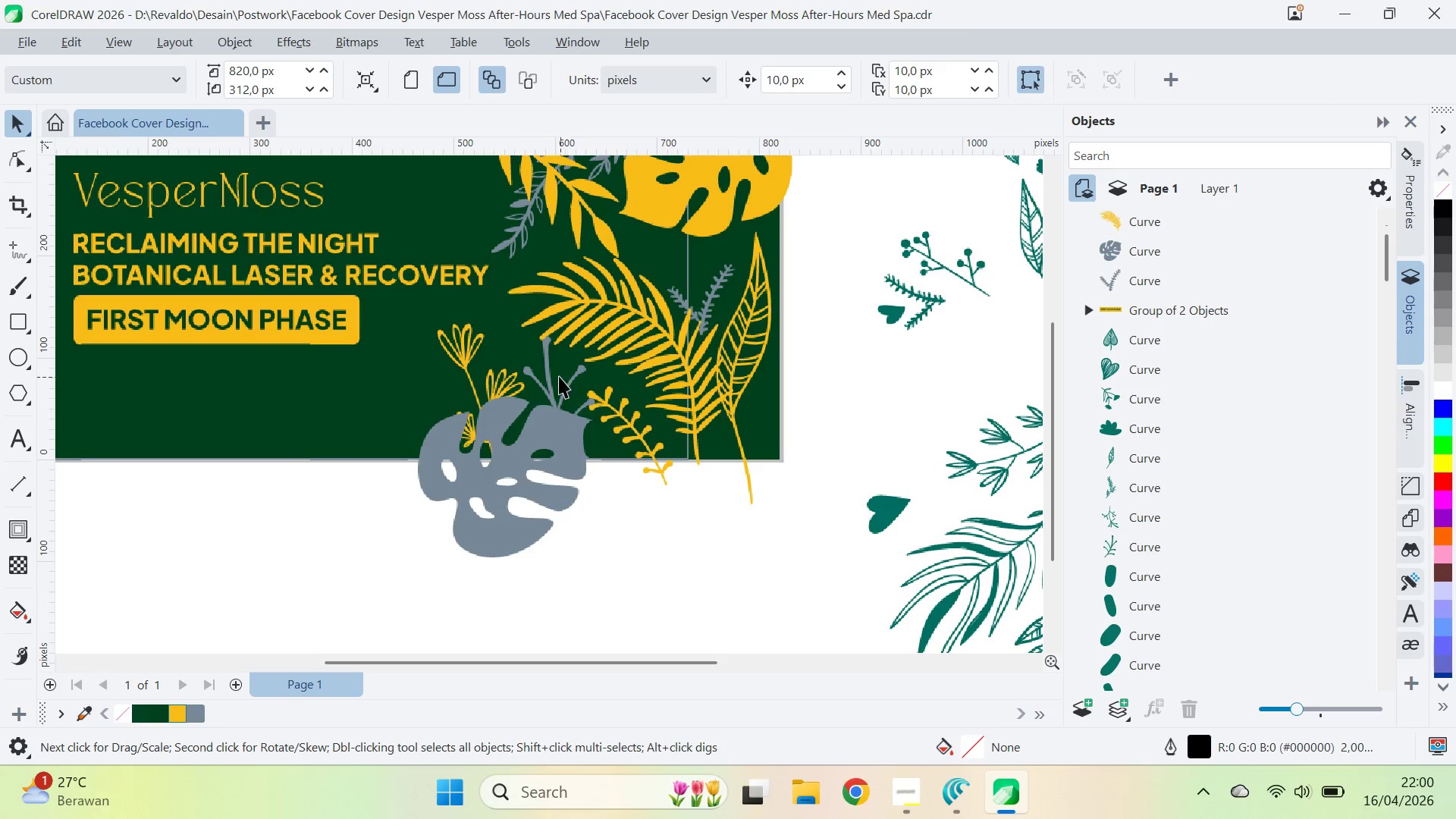 
wait(5.64)
 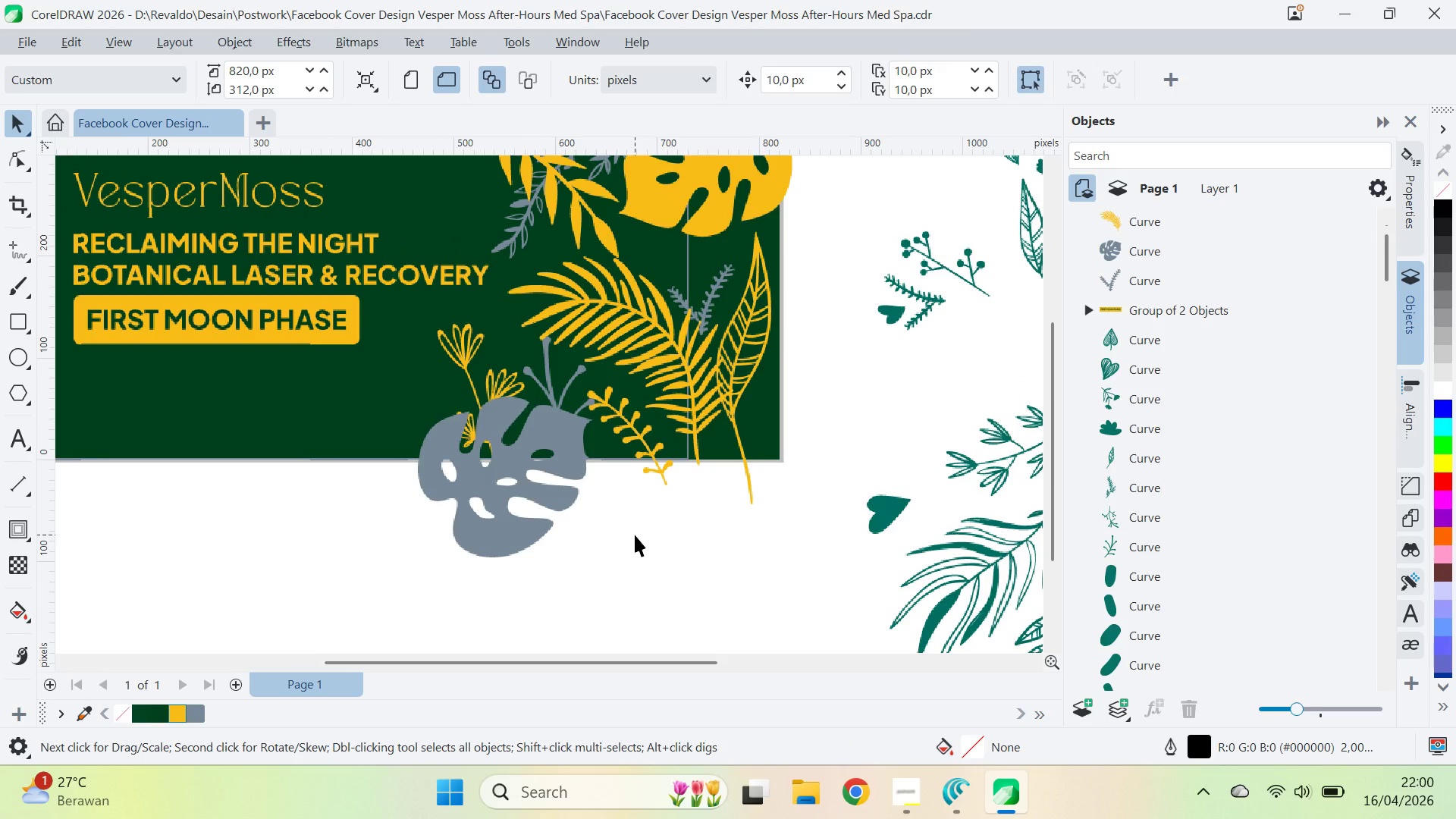 
left_click([560, 81])
 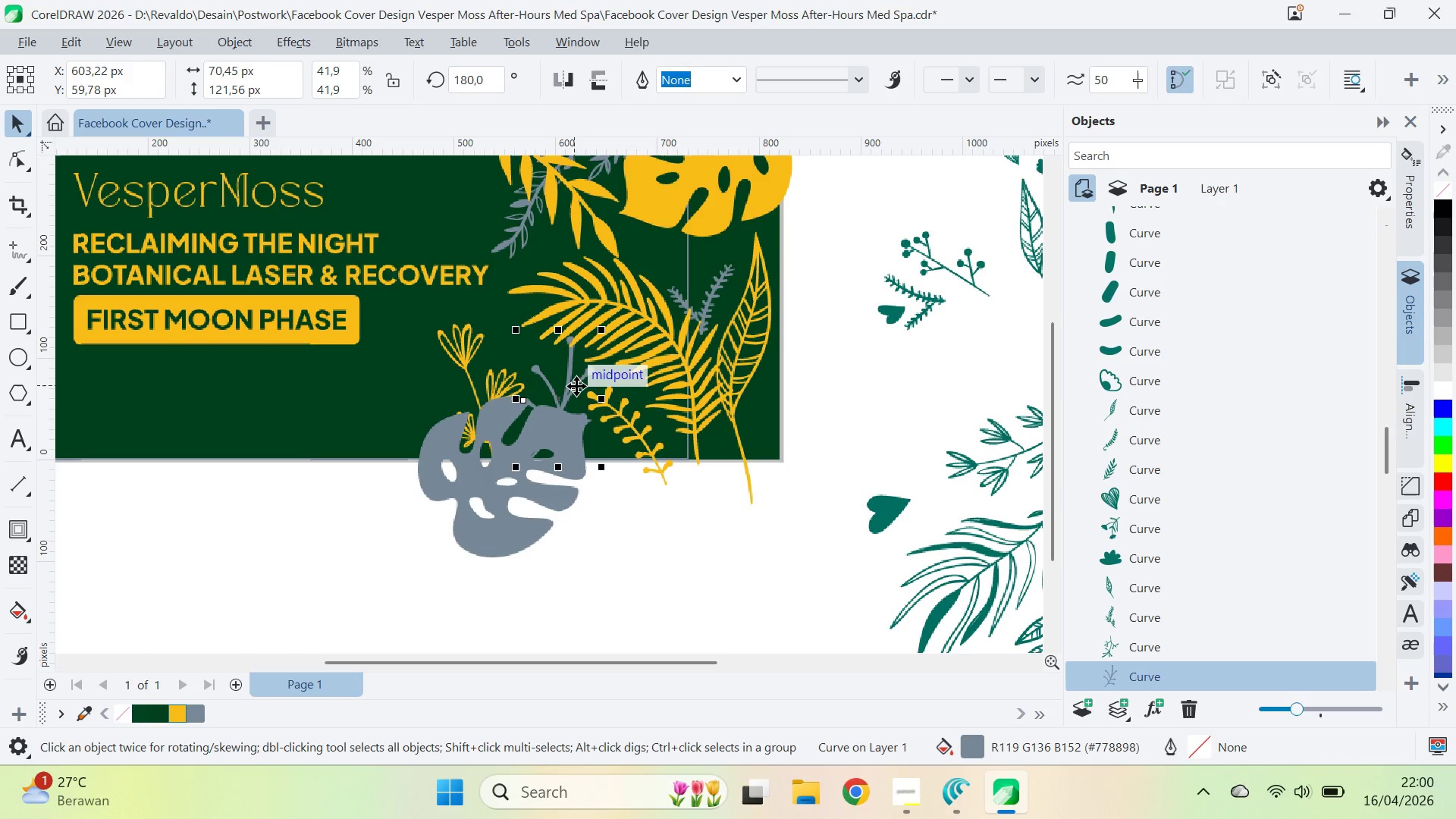 
left_click([577, 381])
 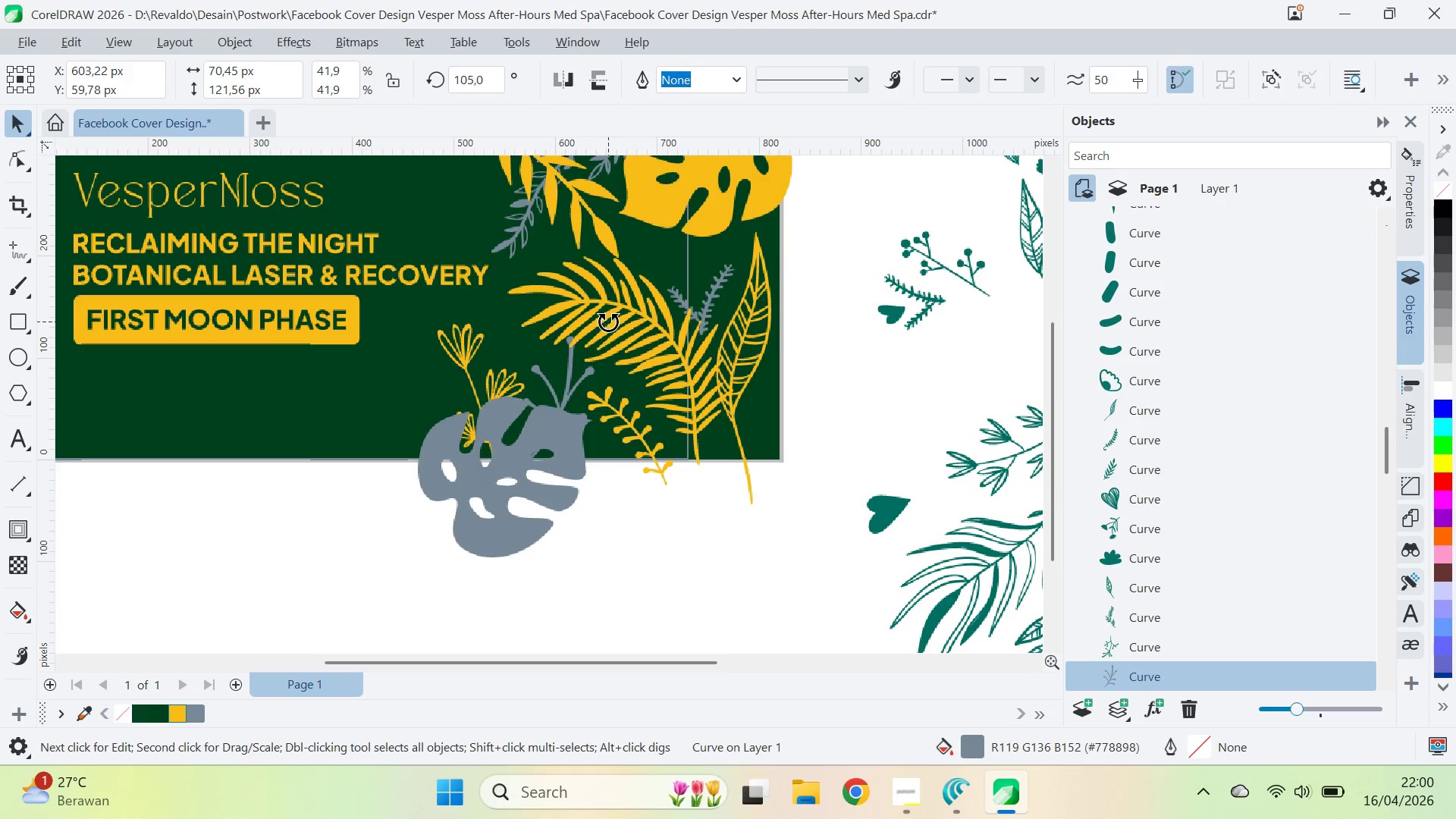 
left_click_drag(start_coordinate=[608, 322], to_coordinate=[557, 304])
 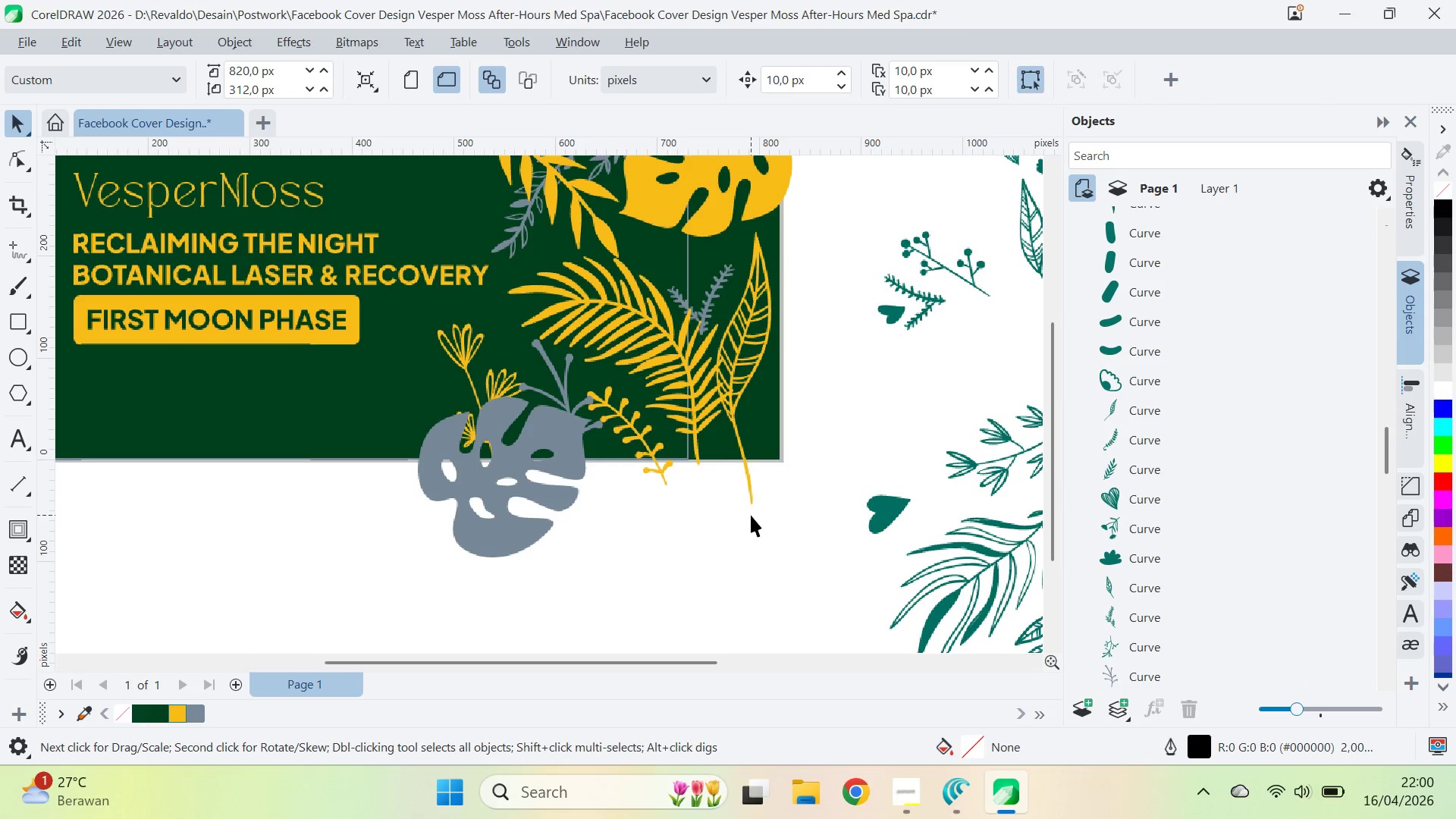 
key(Q)
 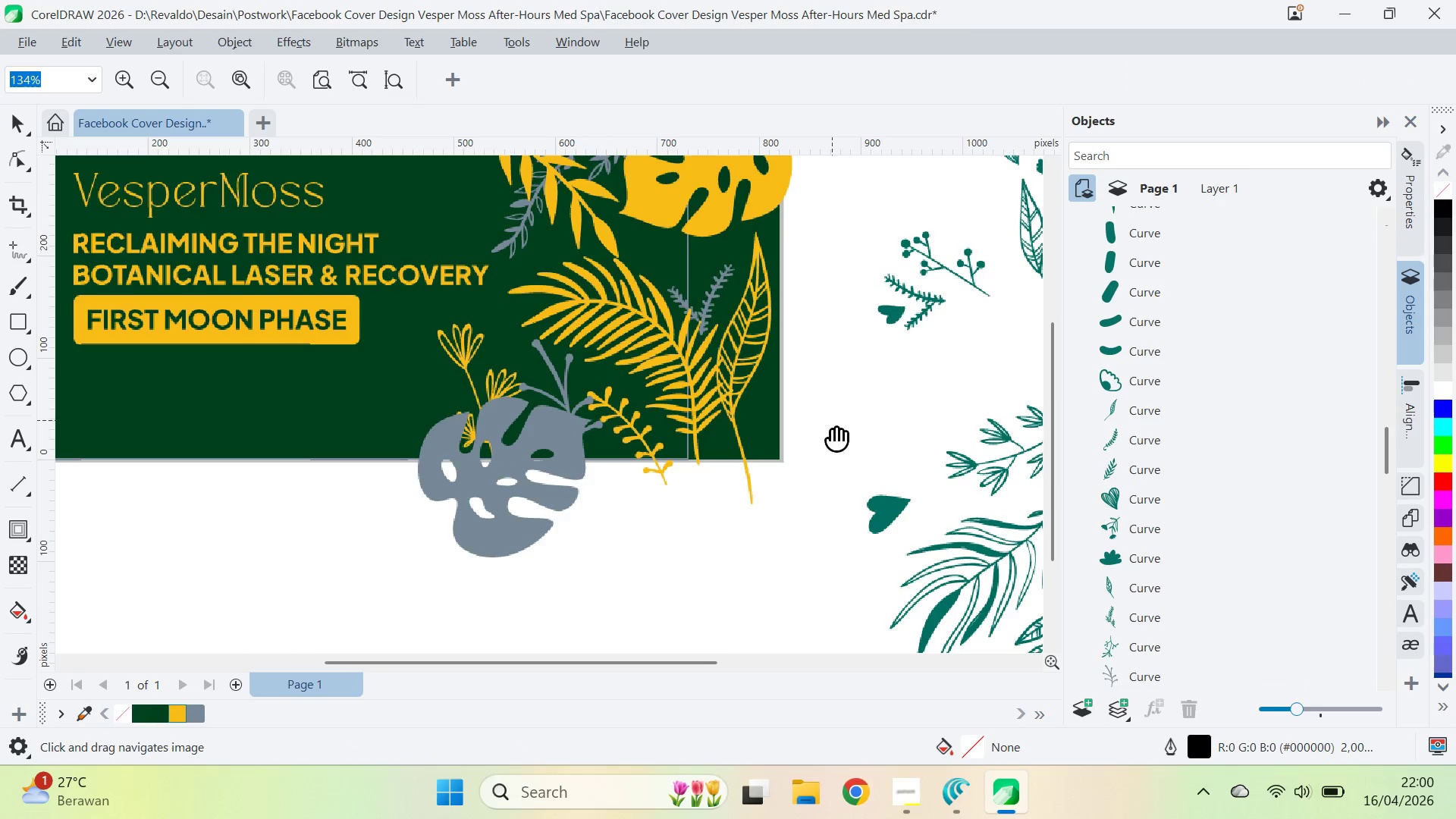 
left_click_drag(start_coordinate=[832, 420], to_coordinate=[855, 523])
 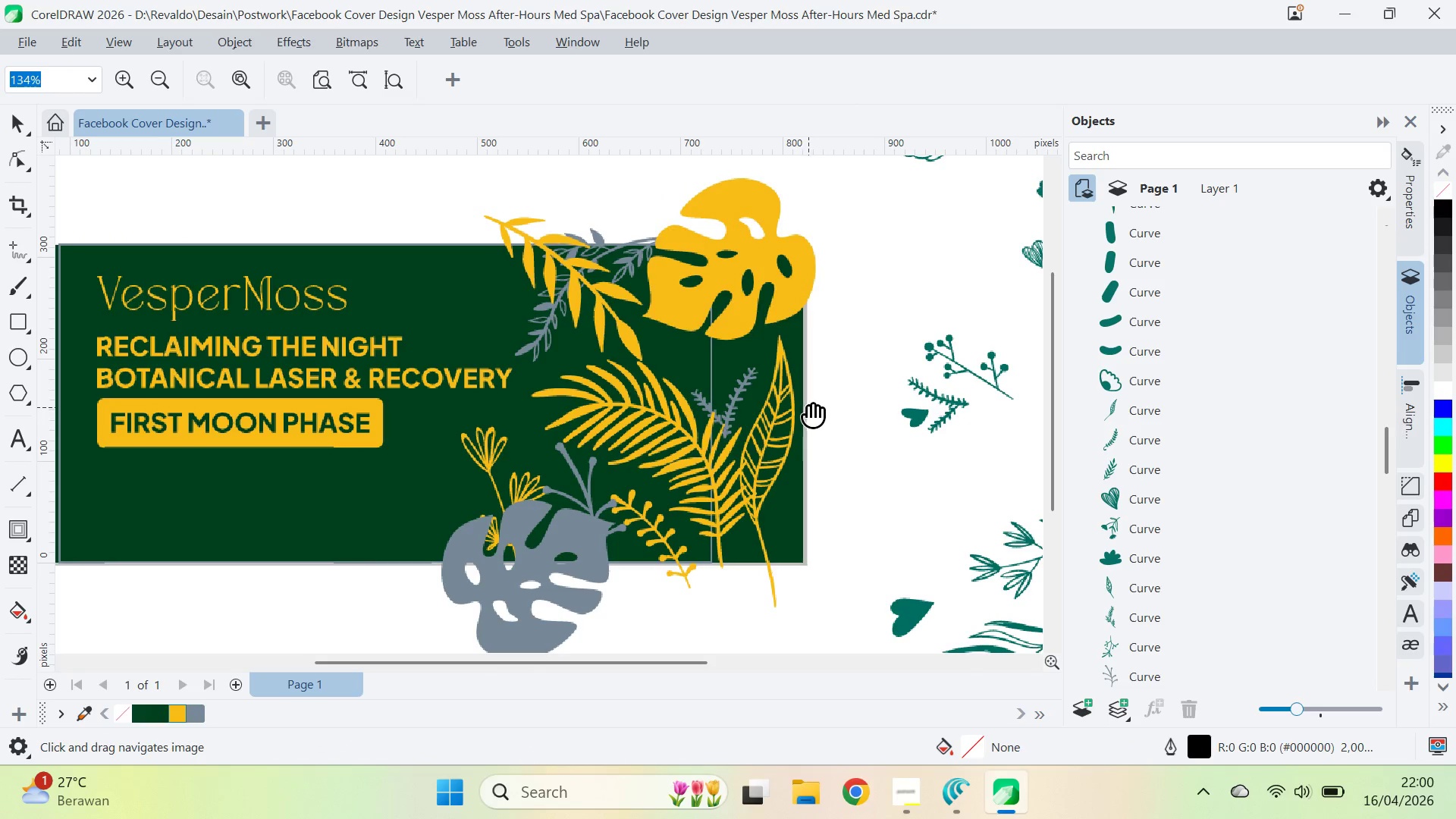 
left_click_drag(start_coordinate=[775, 447], to_coordinate=[936, 408])
 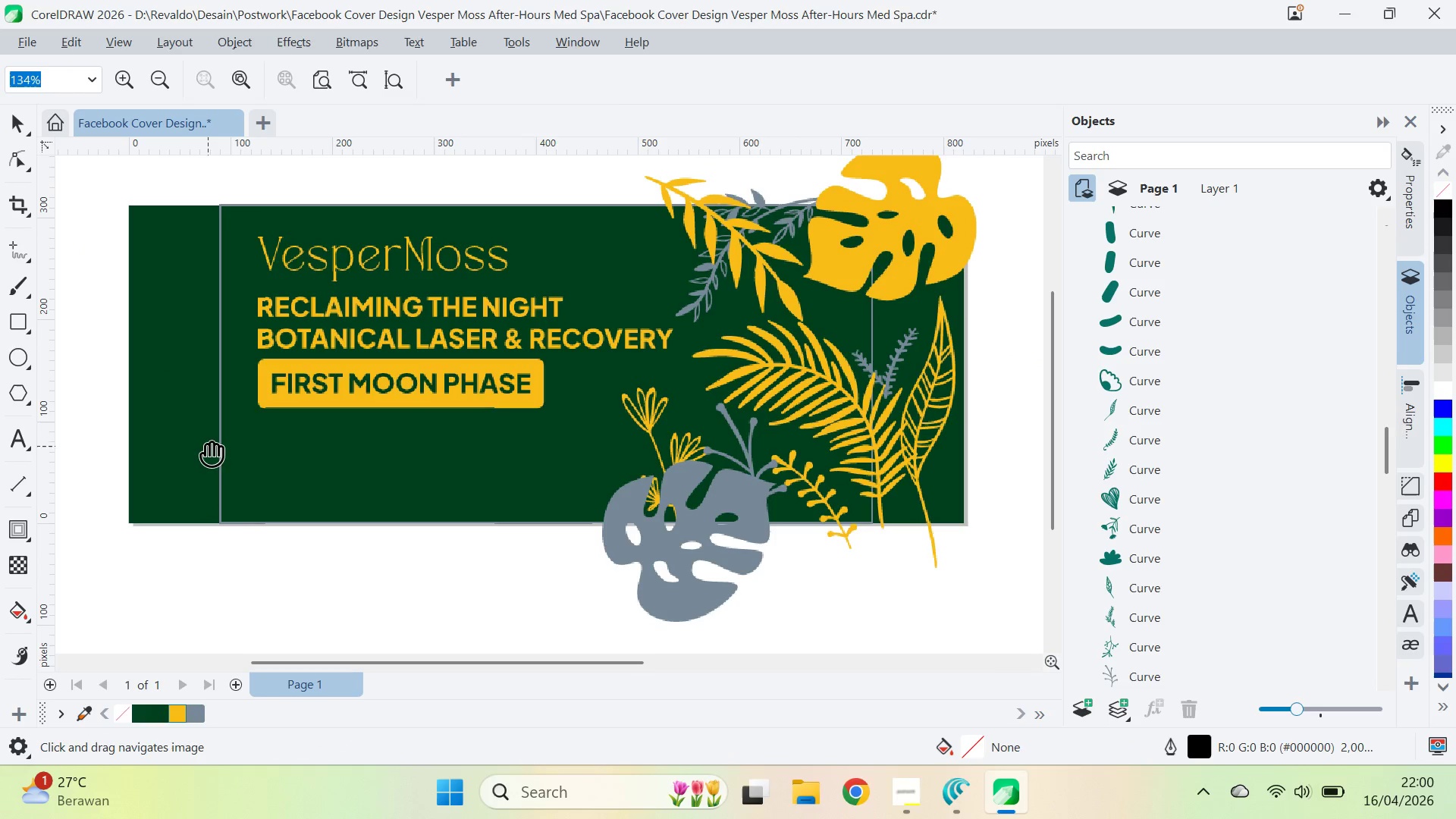 
key(V)
 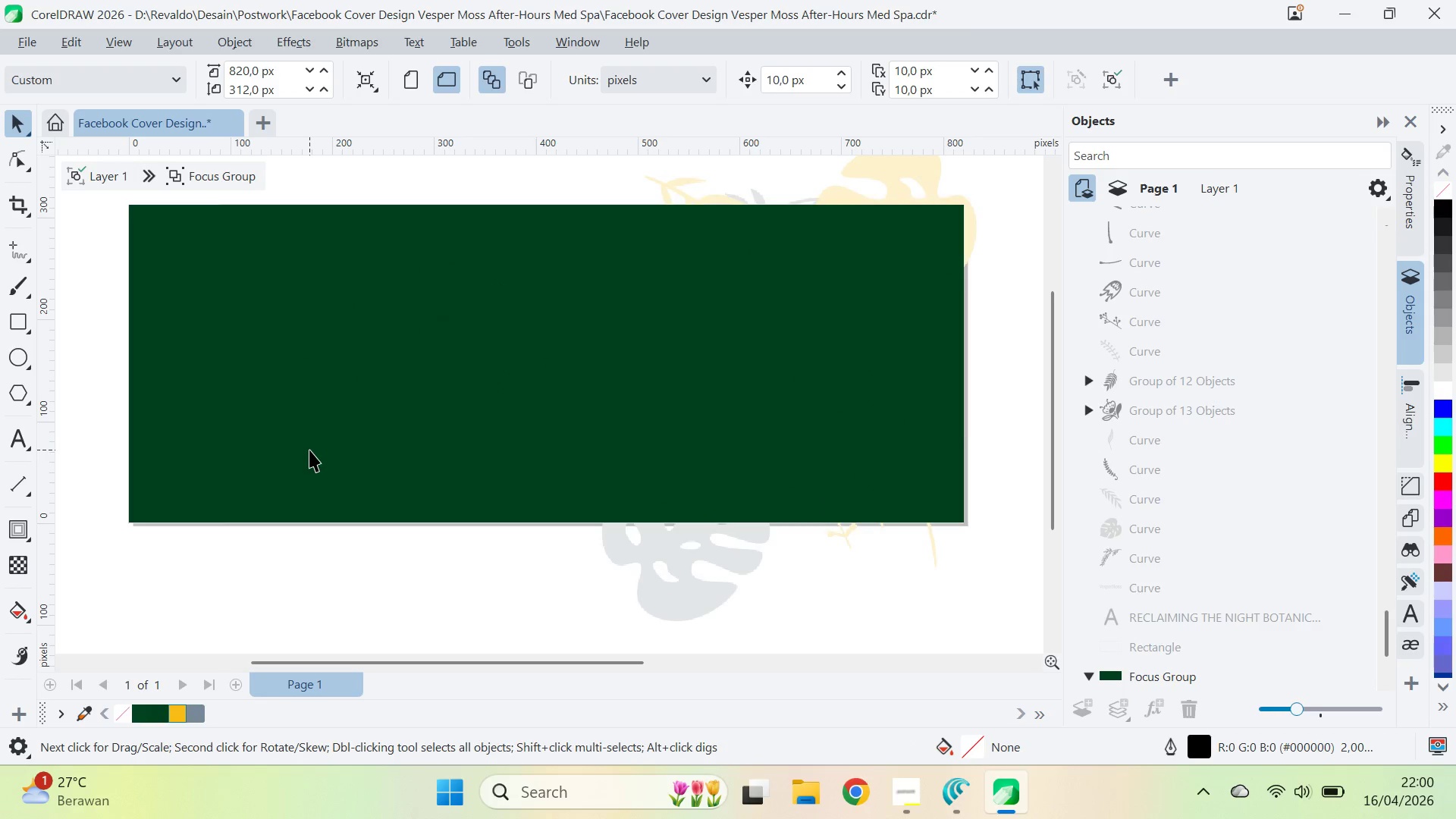 
left_click([328, 425])
 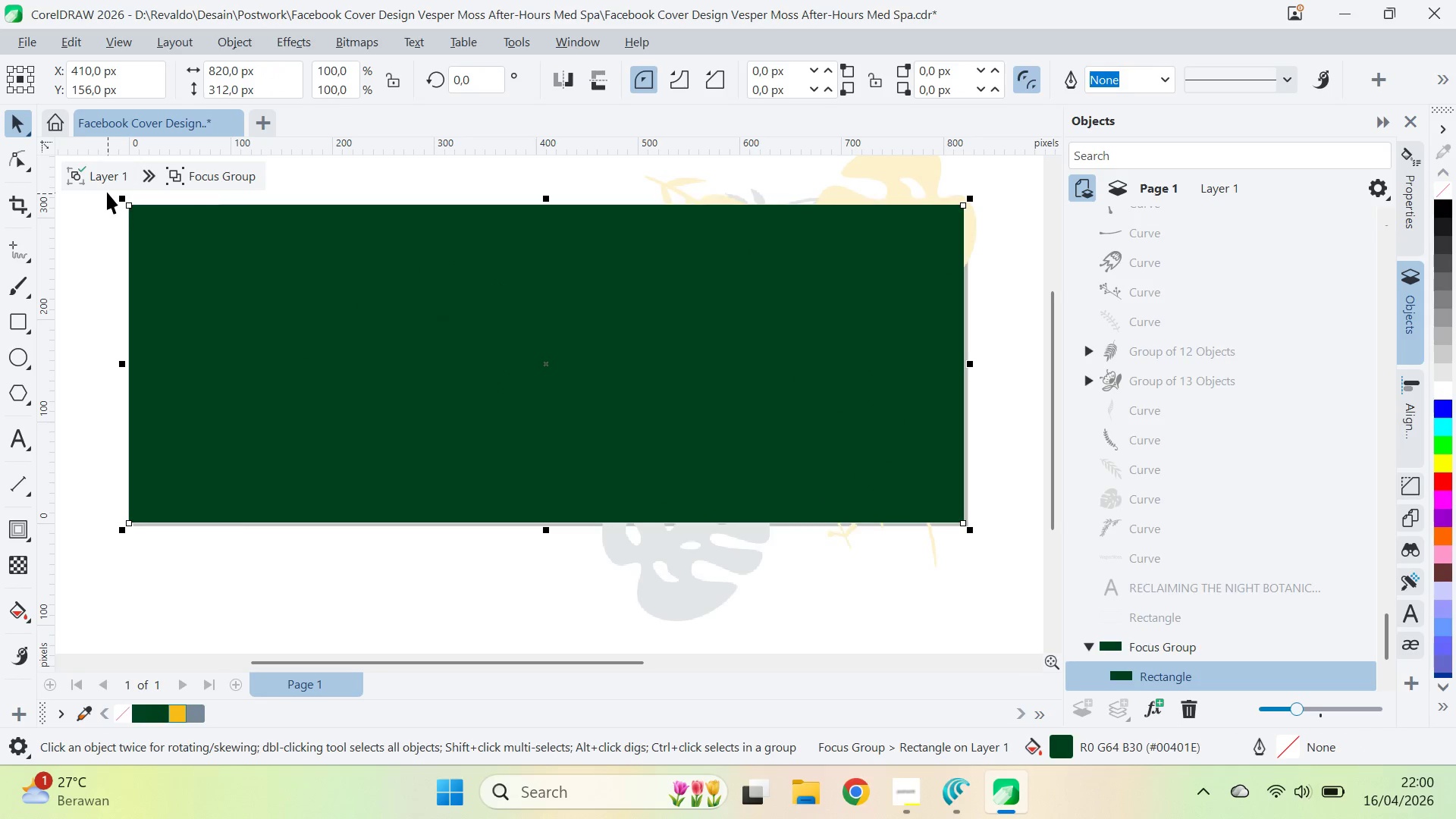 
left_click([105, 174])
 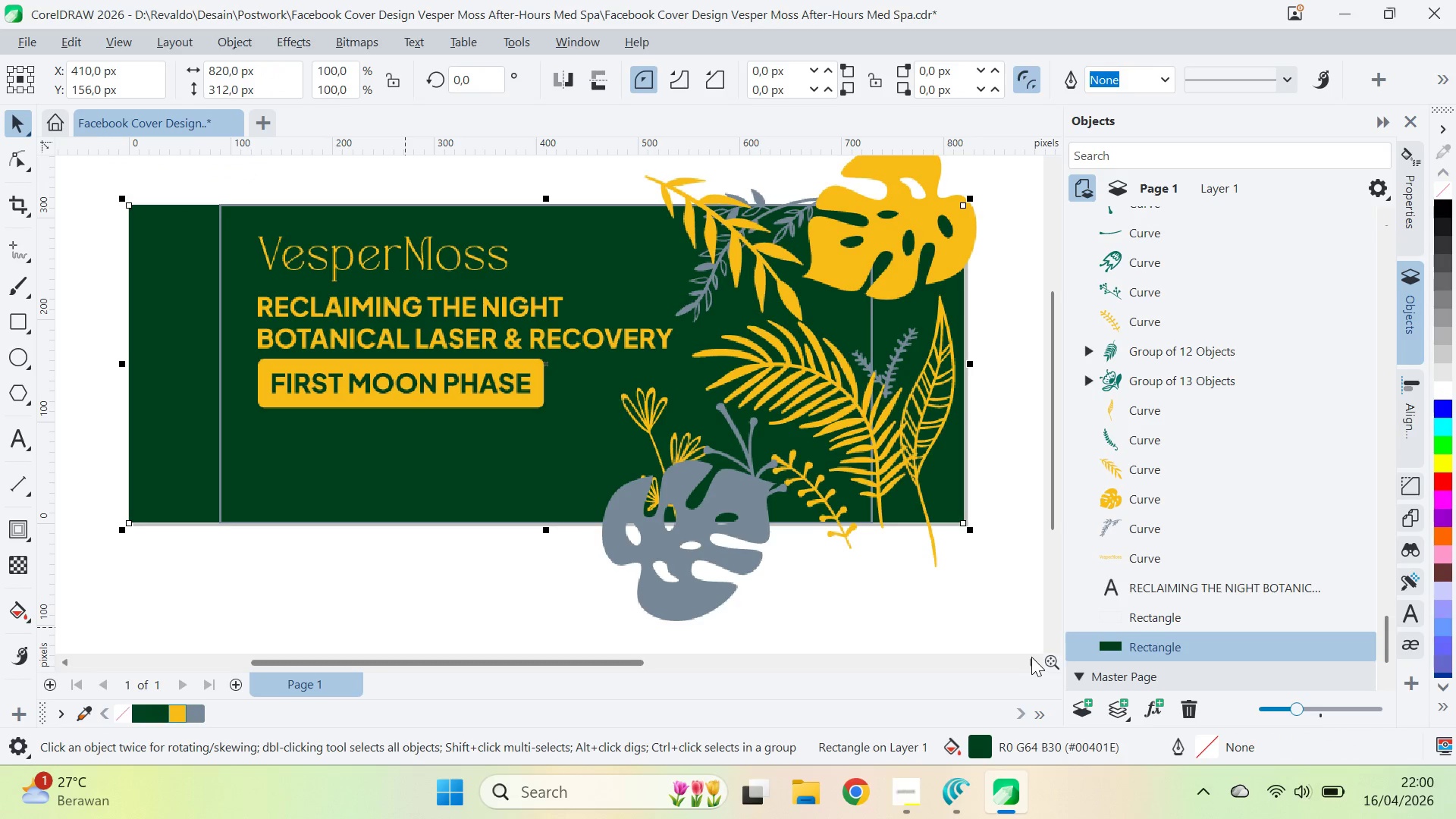 
key(F11)
 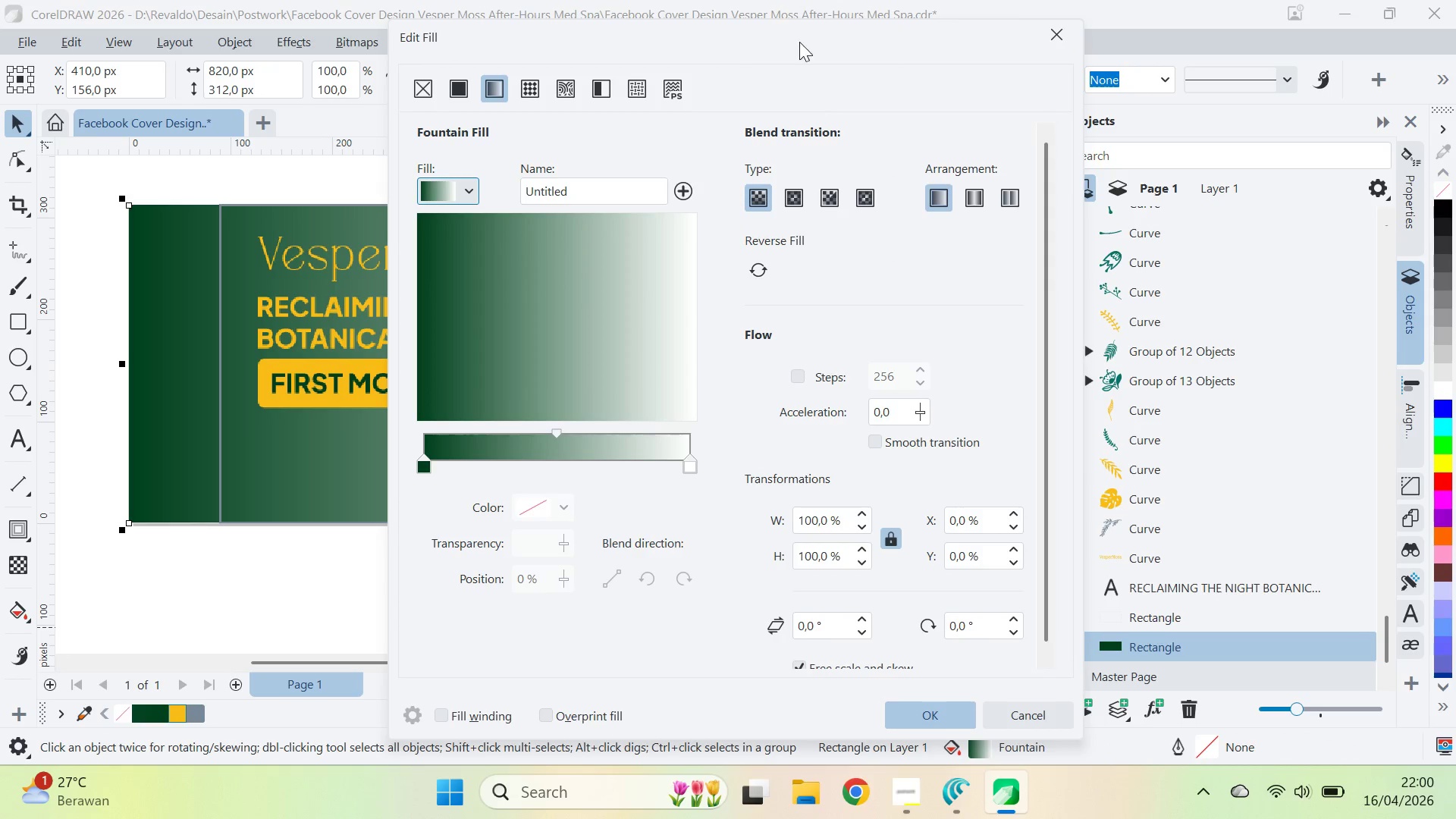 
left_click_drag(start_coordinate=[714, 40], to_coordinate=[1024, 49])
 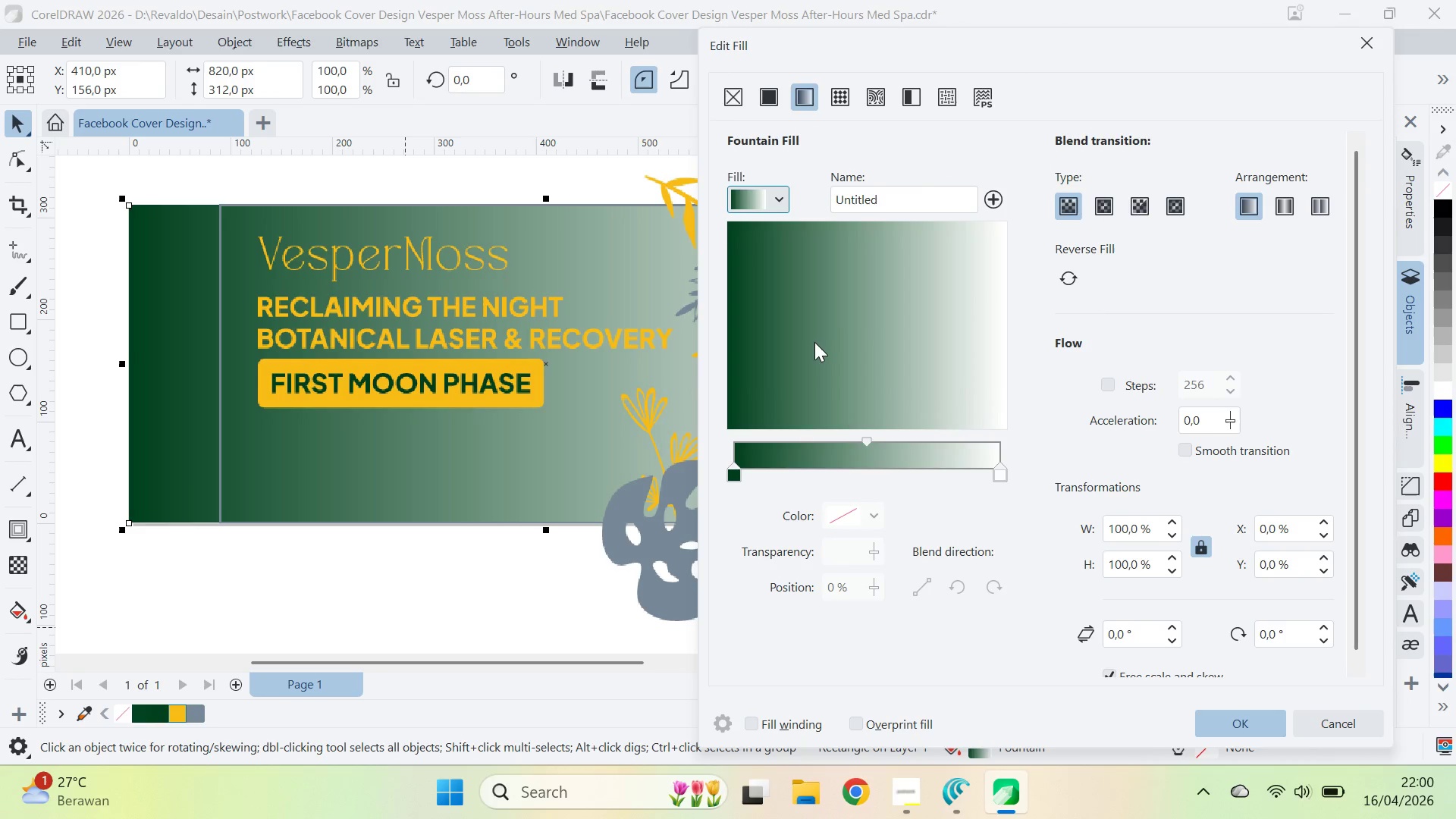 
left_click_drag(start_coordinate=[839, 303], to_coordinate=[872, 212])
 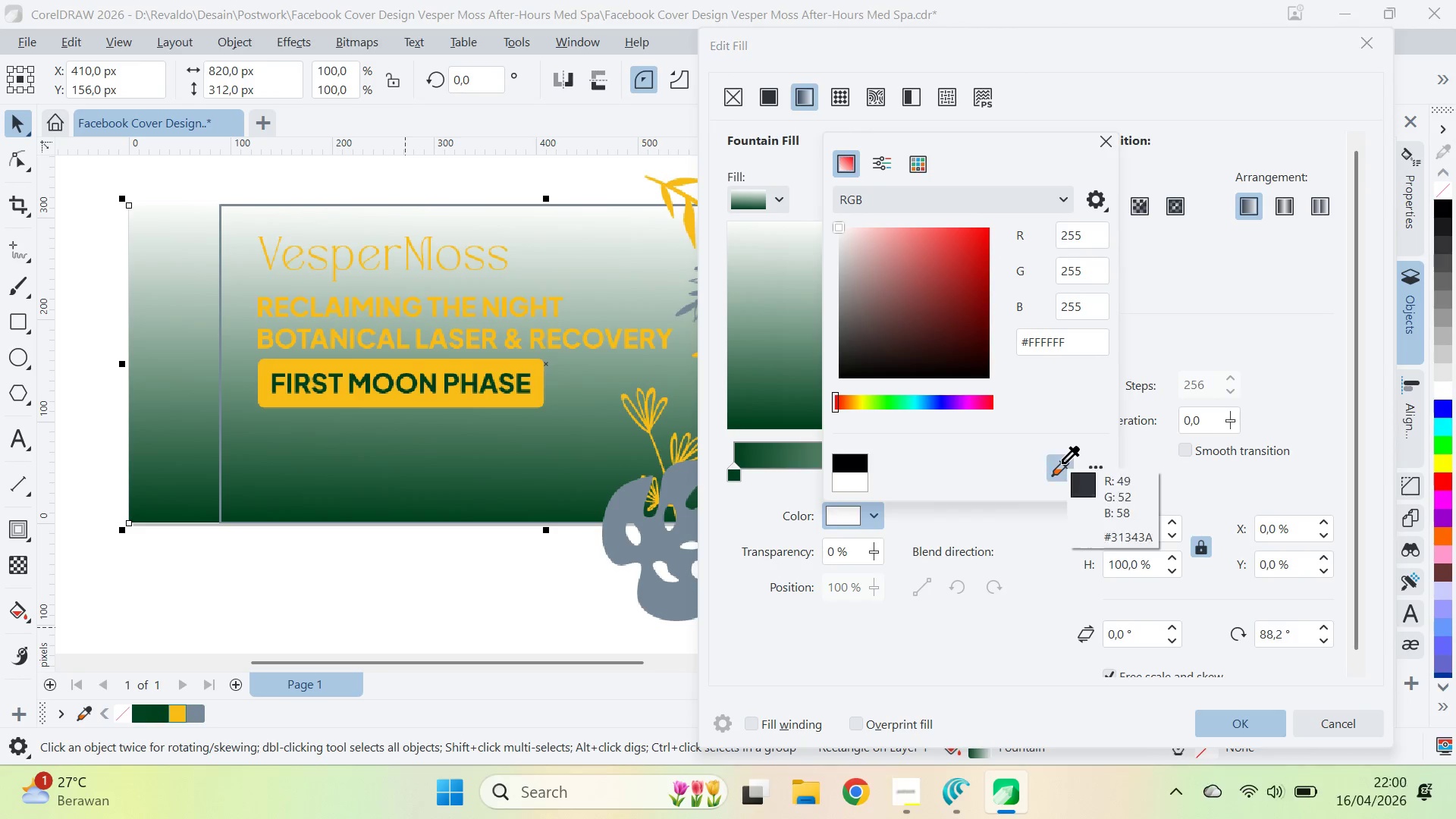 
wait(6.28)
 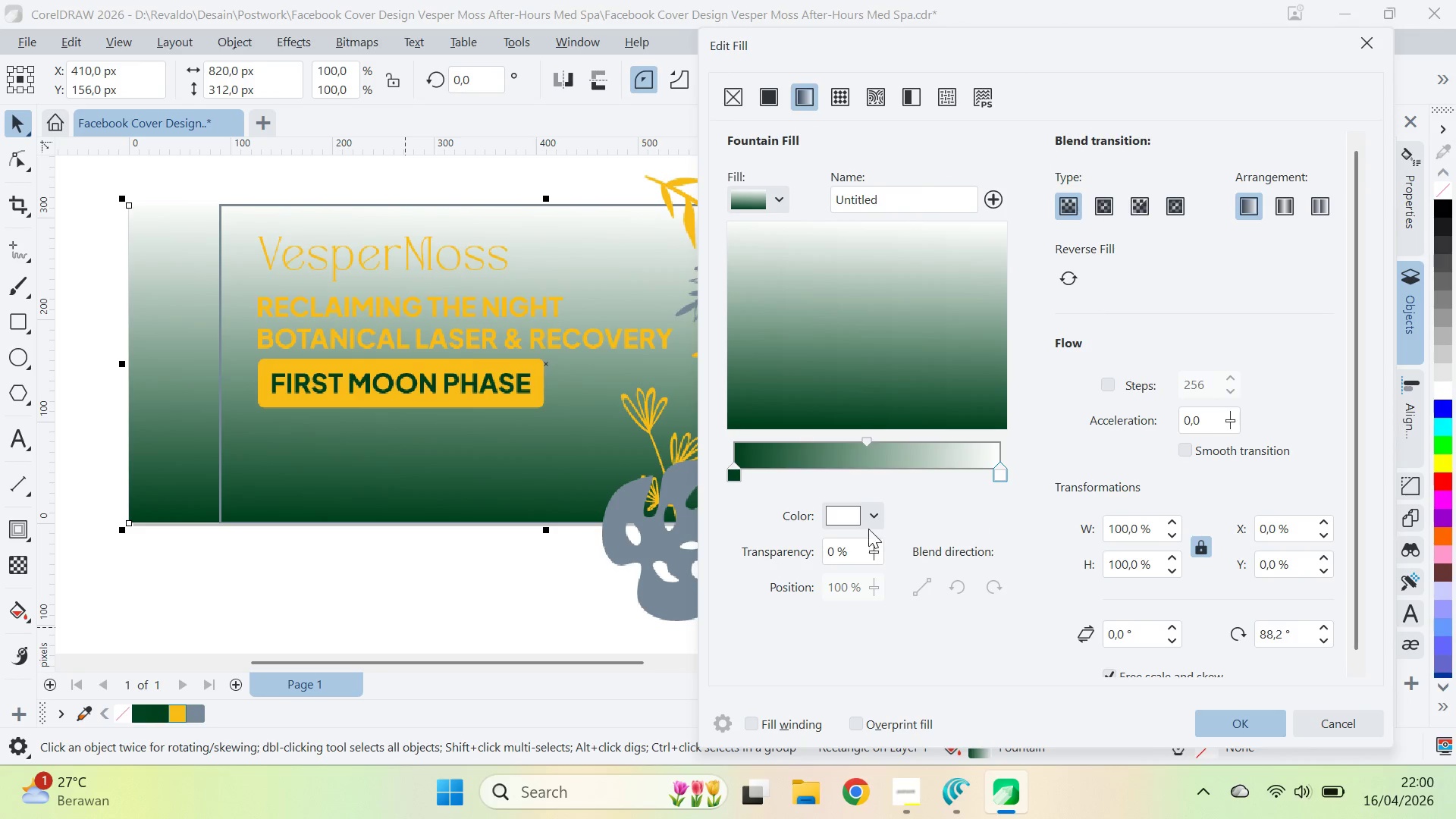 
left_click([139, 714])
 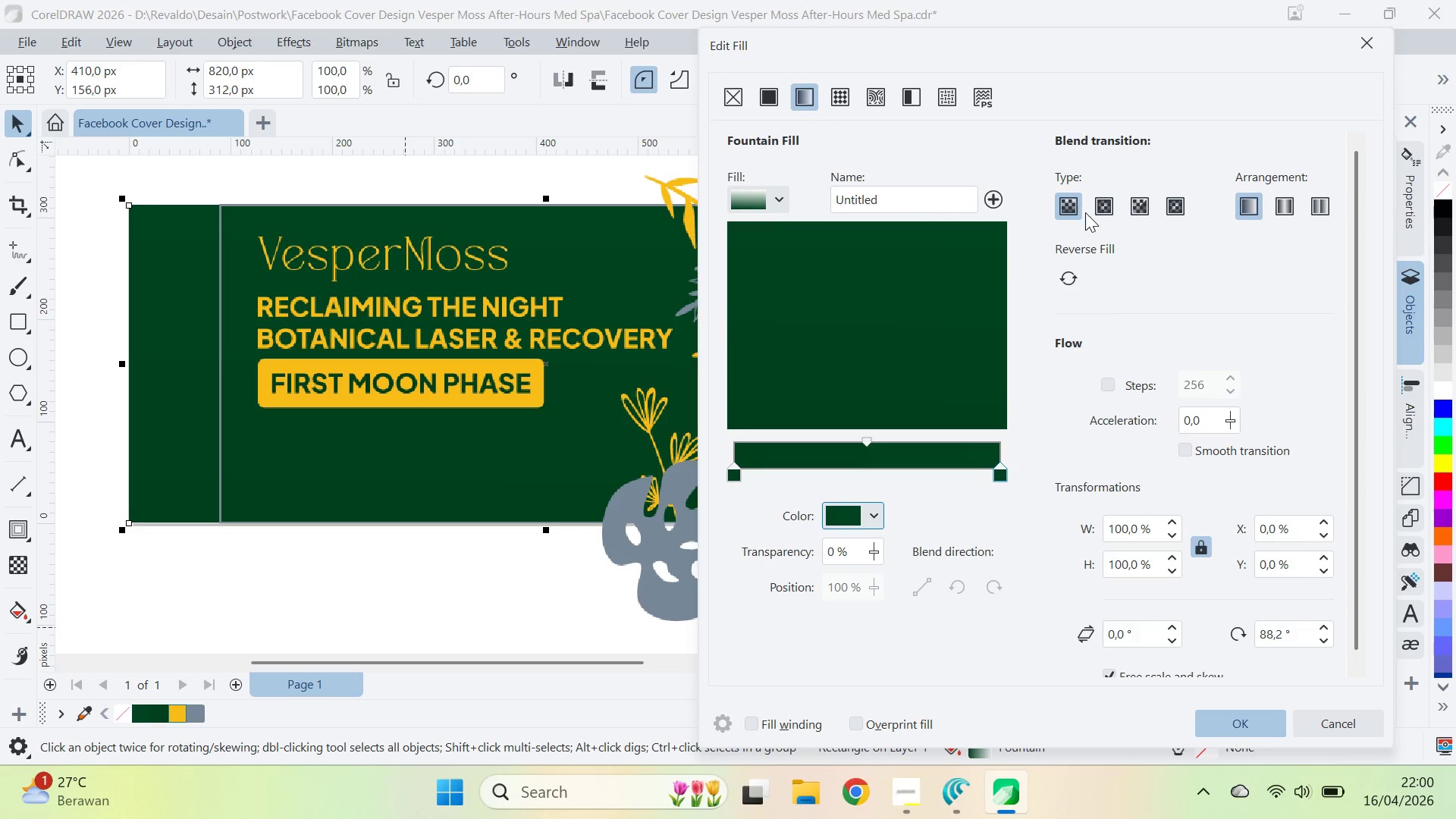 
left_click([1106, 200])
 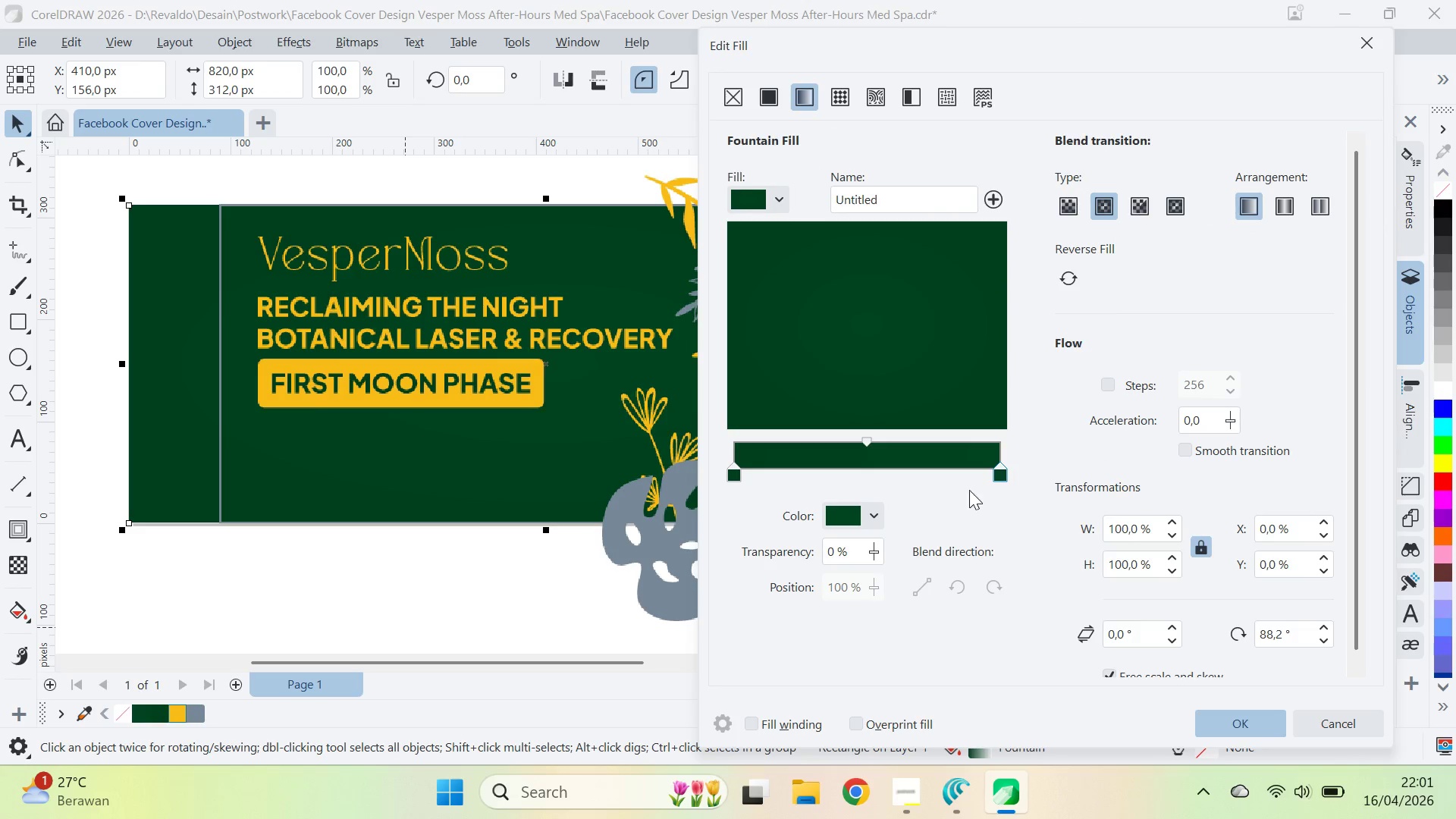 
wait(10.12)
 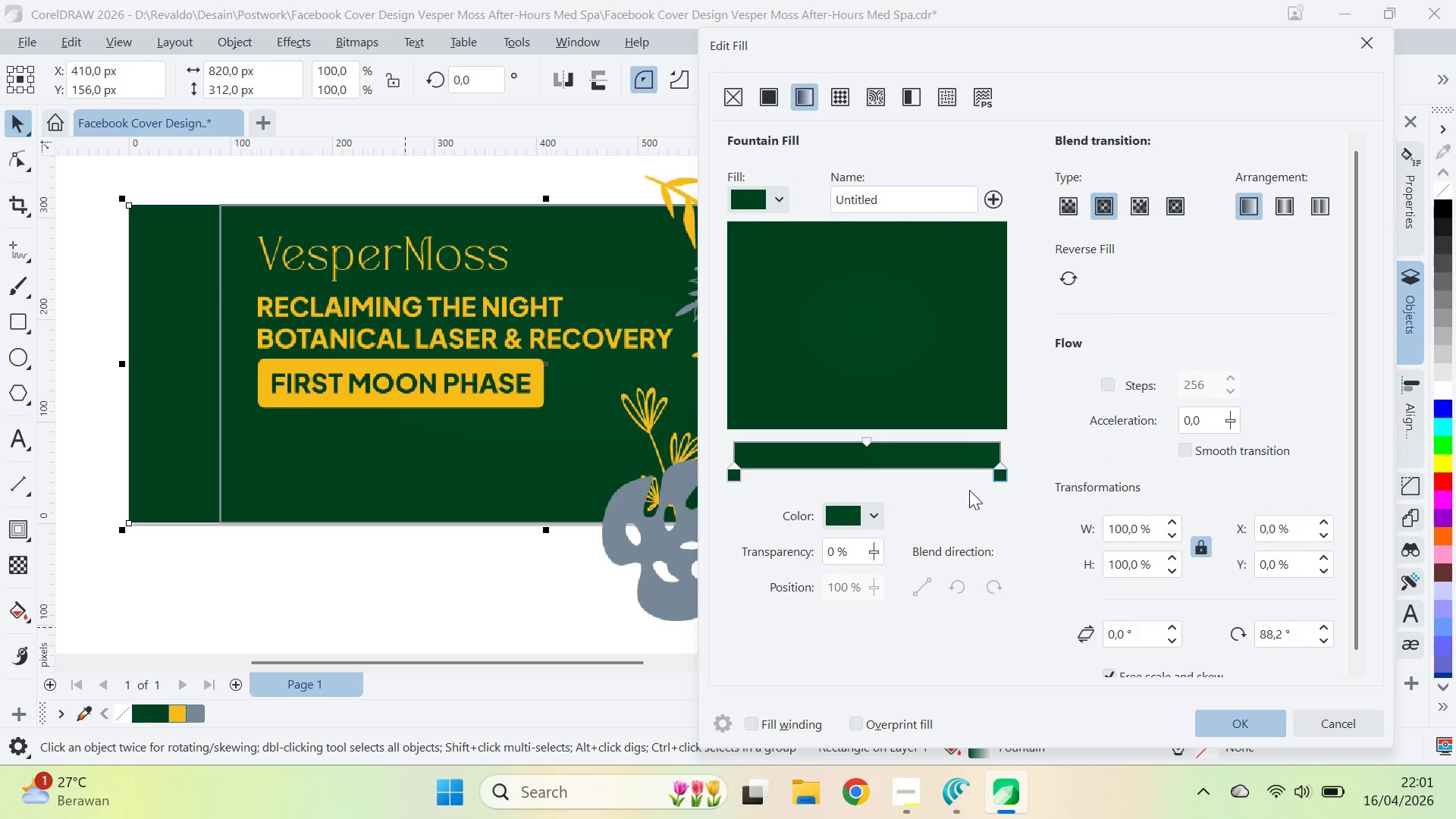 
left_click_drag(start_coordinate=[981, 301], to_coordinate=[984, 286])
 